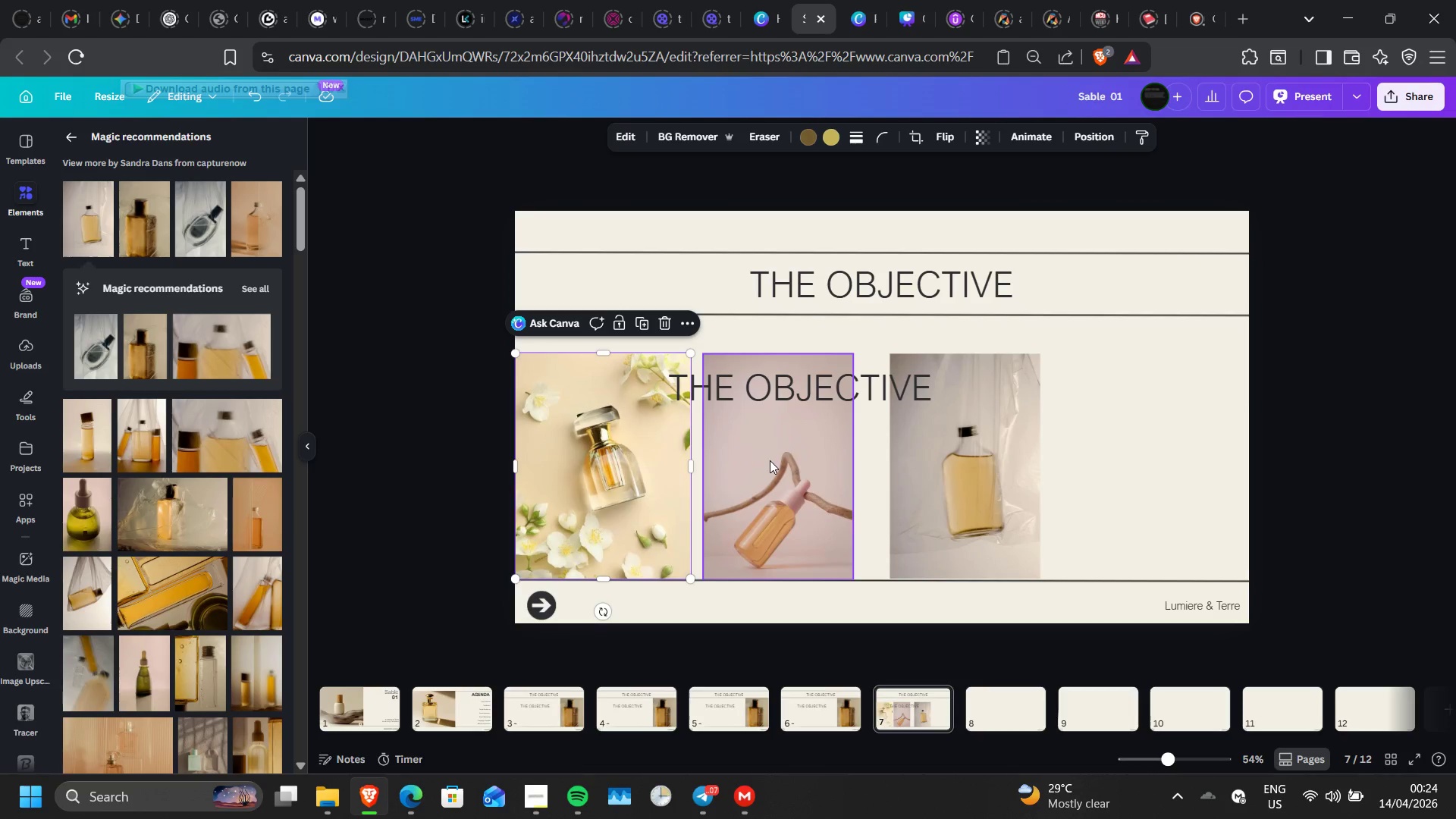 
left_click([770, 460])
 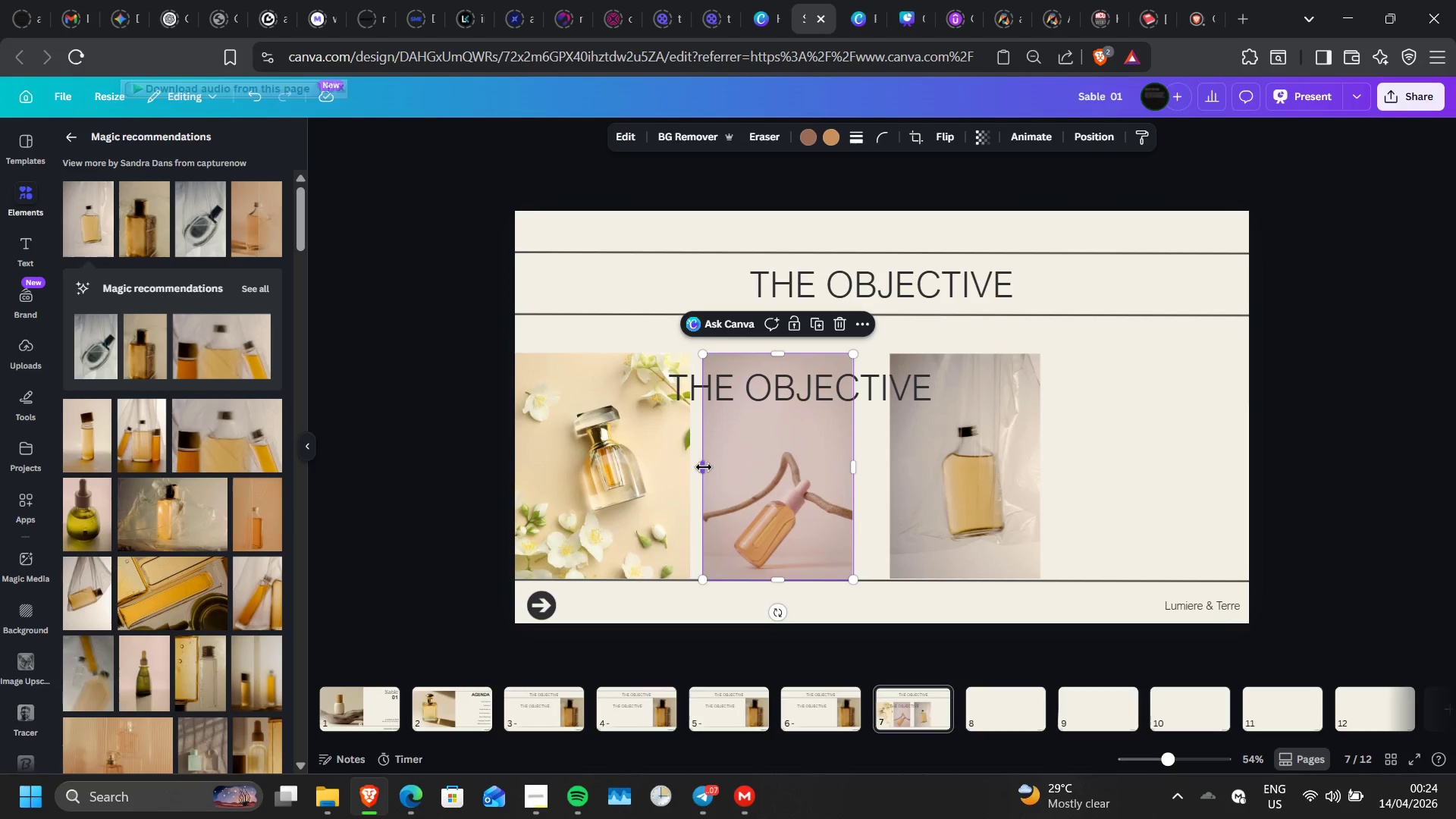 
left_click_drag(start_coordinate=[704, 467], to_coordinate=[687, 468])
 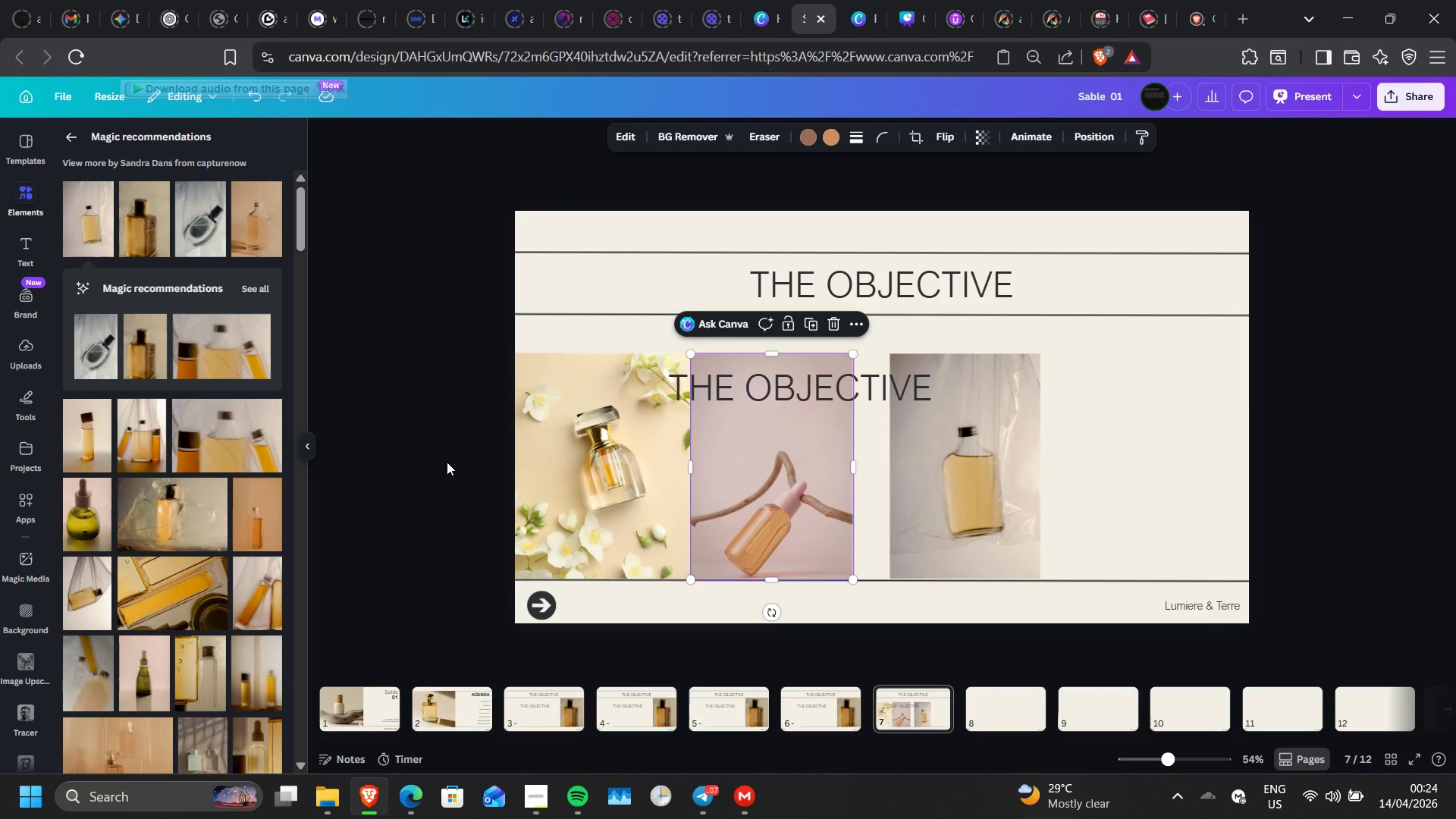 
left_click([447, 462])
 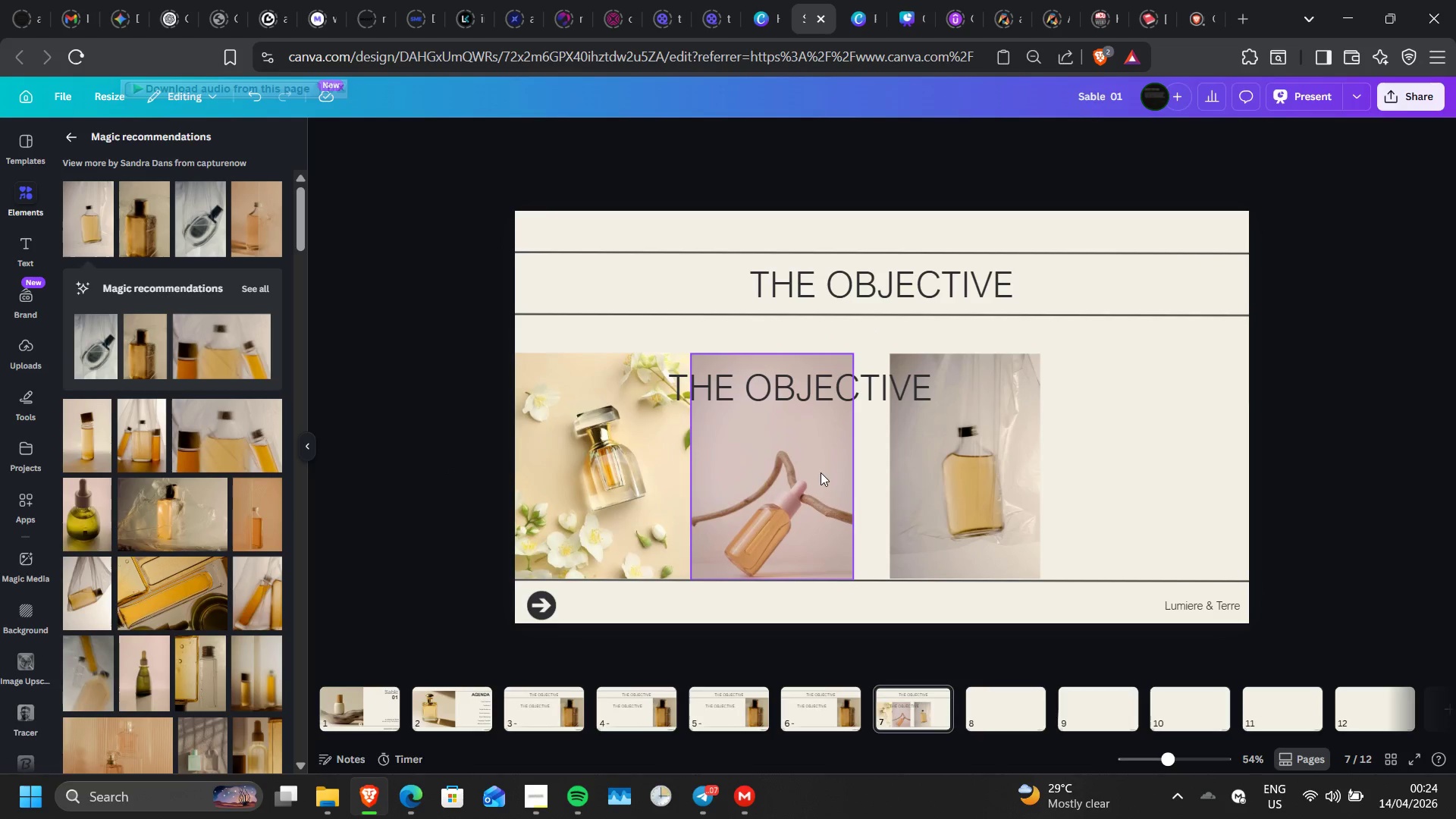 
left_click([821, 472])
 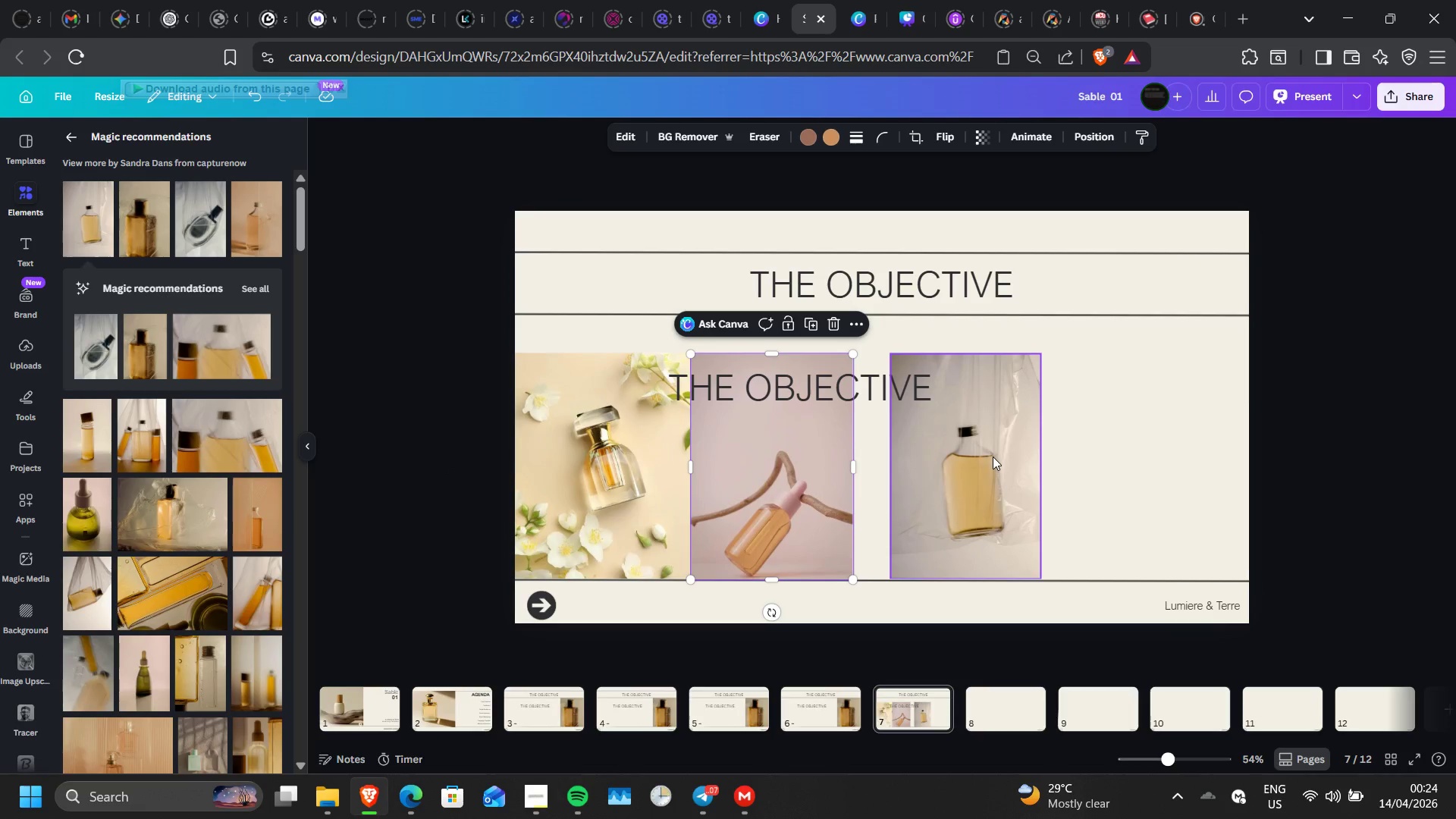 
left_click([993, 457])
 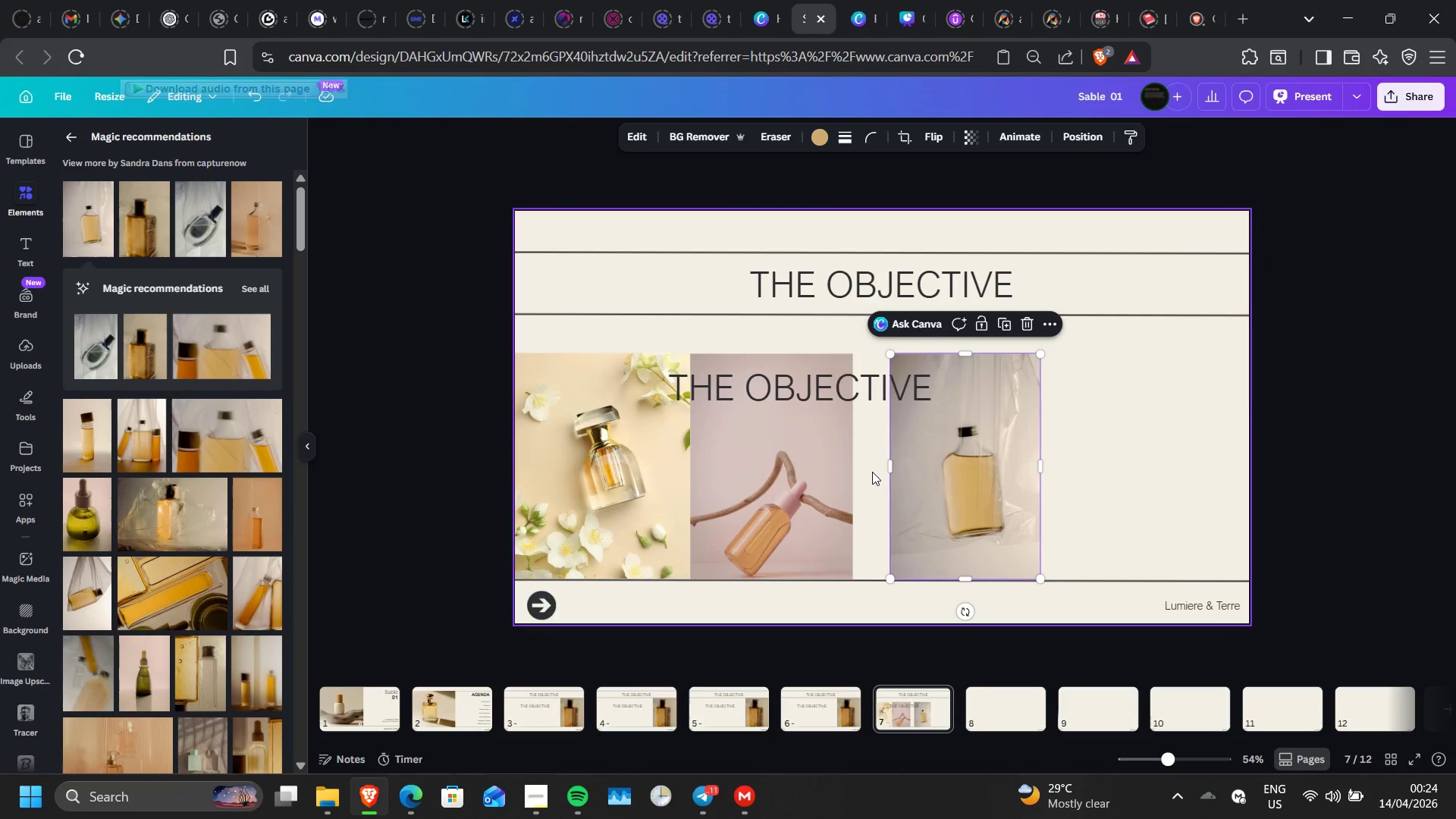 
wait(11.98)
 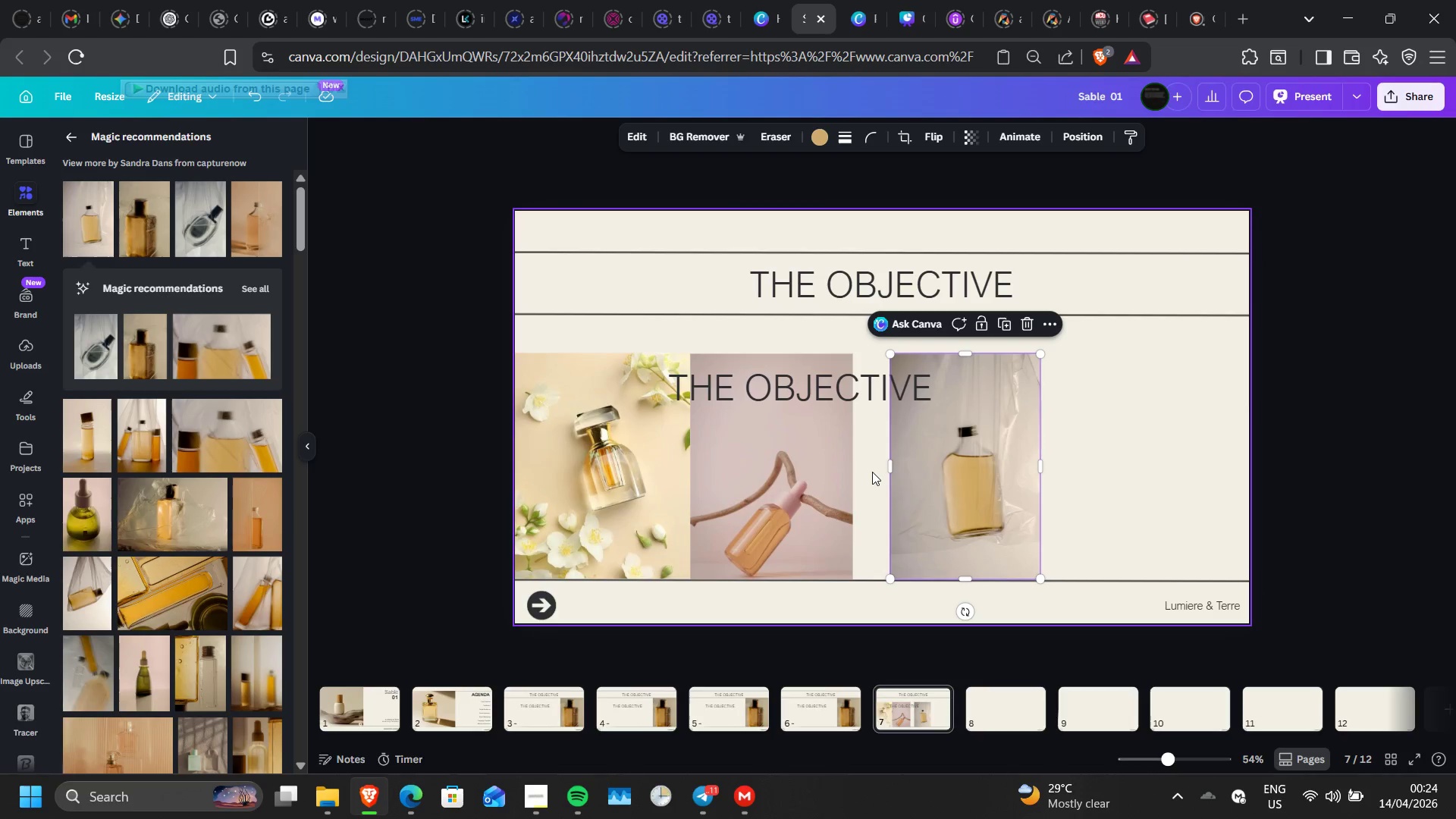 
left_click([849, 477])
 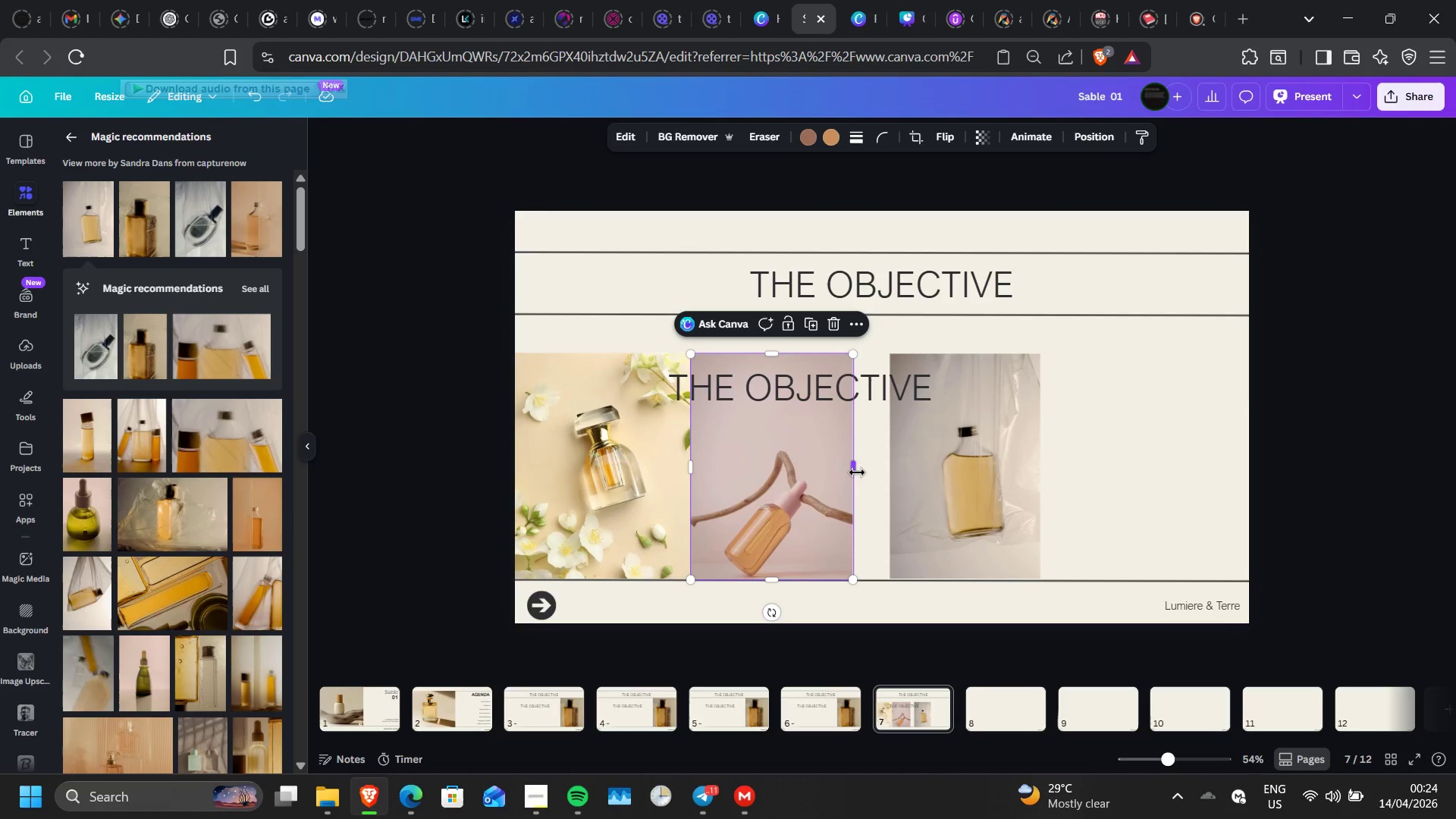 
left_click_drag(start_coordinate=[857, 472], to_coordinate=[871, 472])
 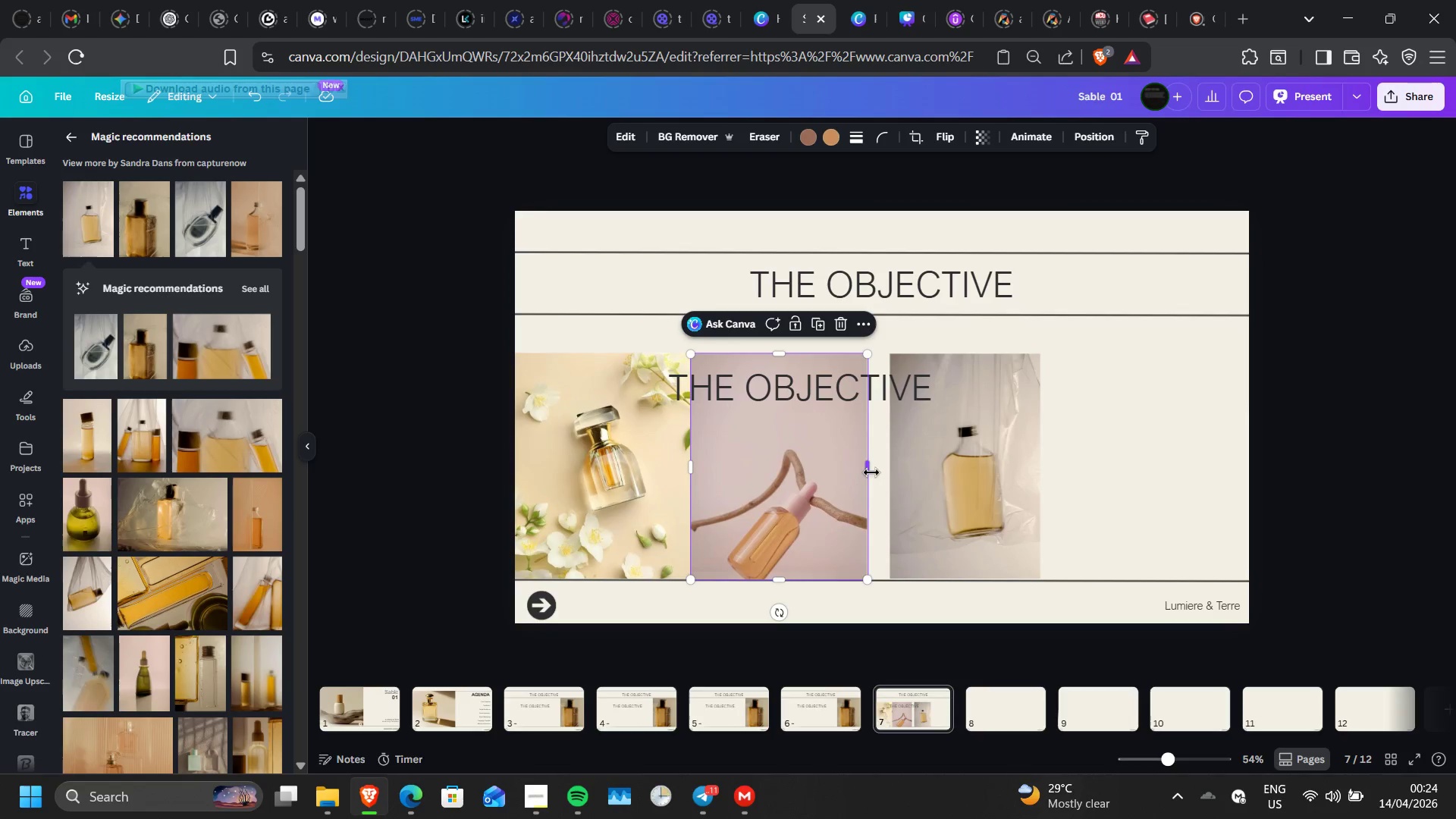 
key(Control+ControlLeft)
 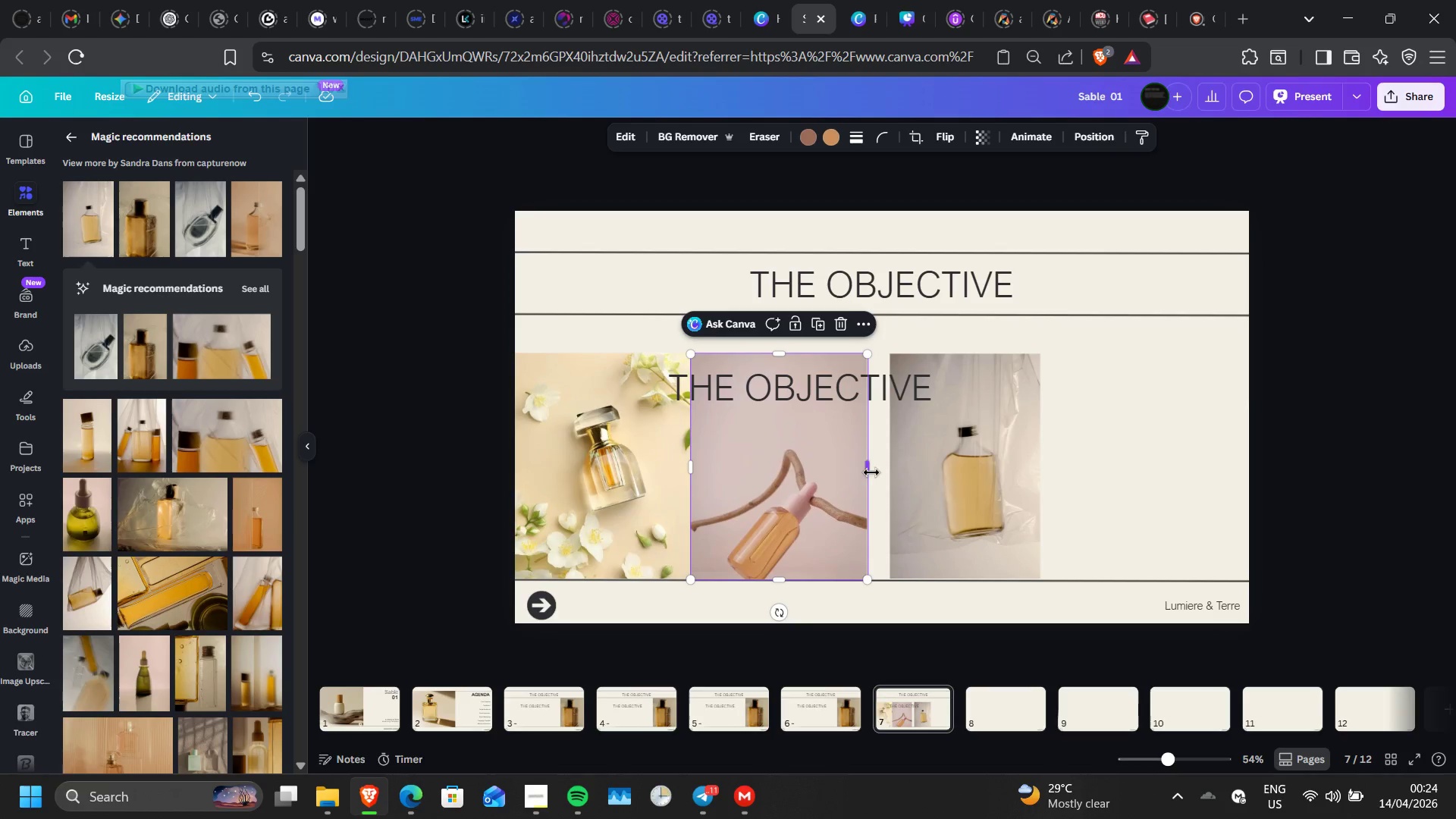 
key(Control+Z)
 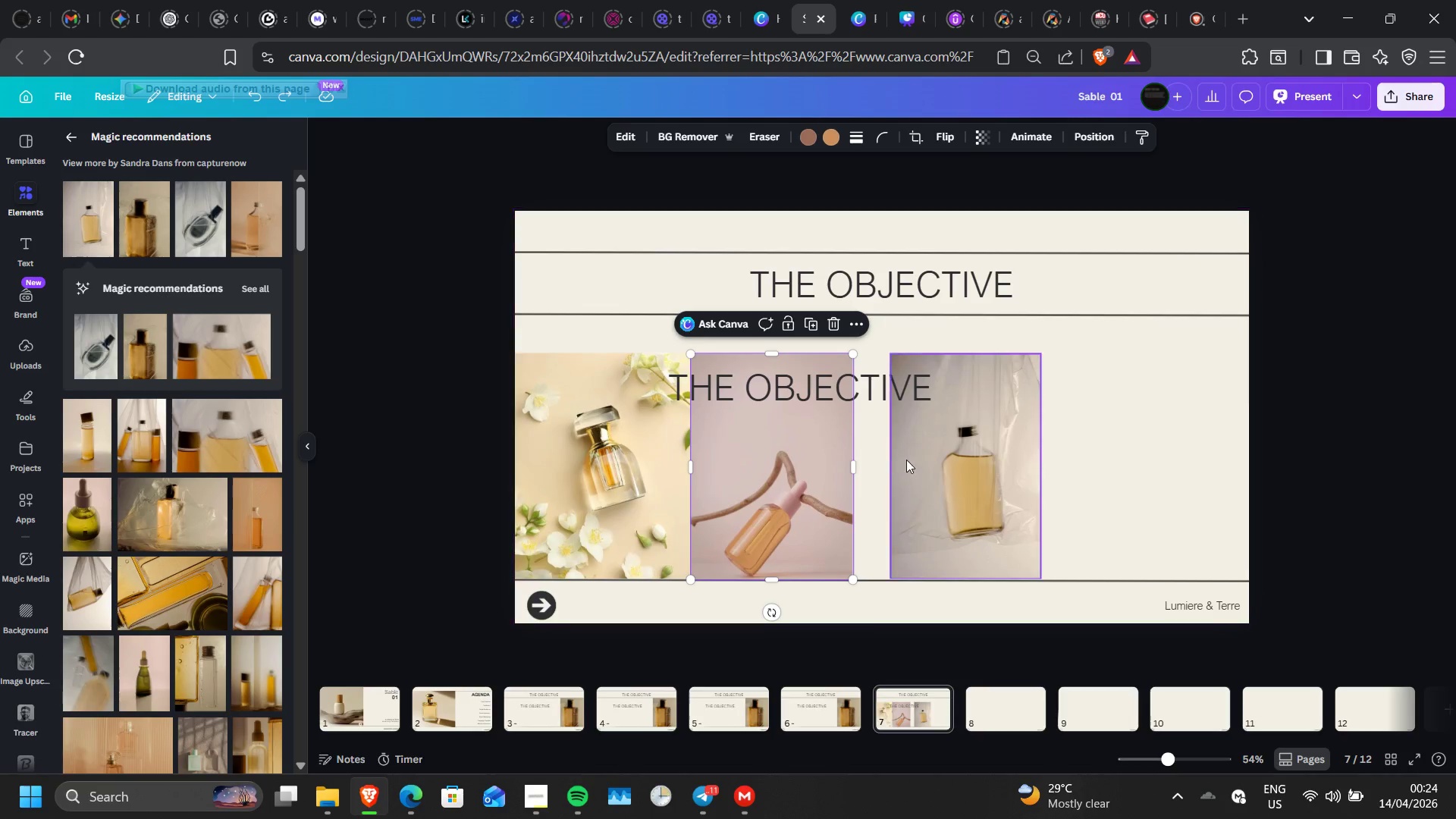 
left_click([908, 460])
 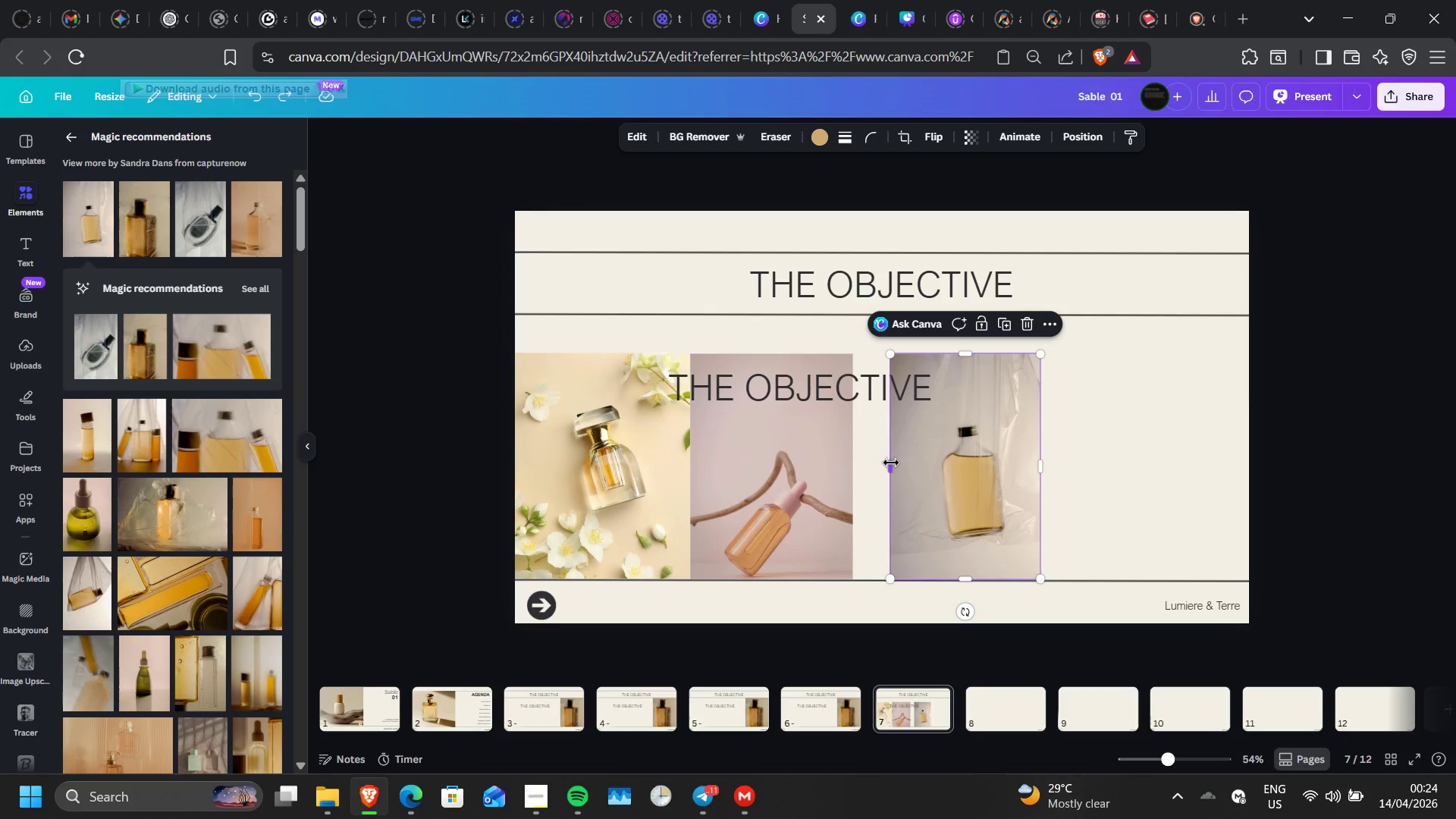 
left_click_drag(start_coordinate=[891, 463], to_coordinate=[868, 456])
 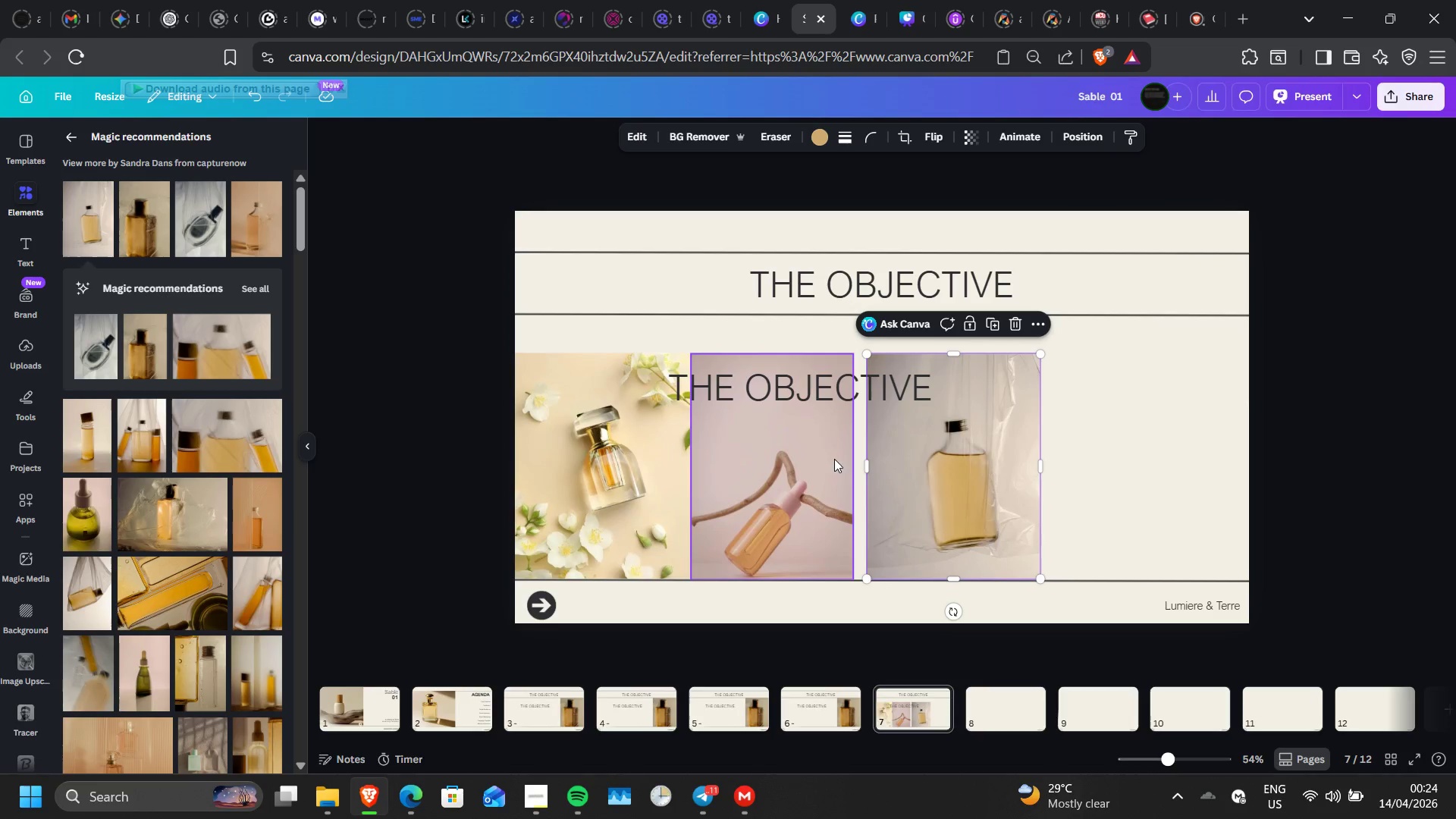 
left_click([839, 459])
 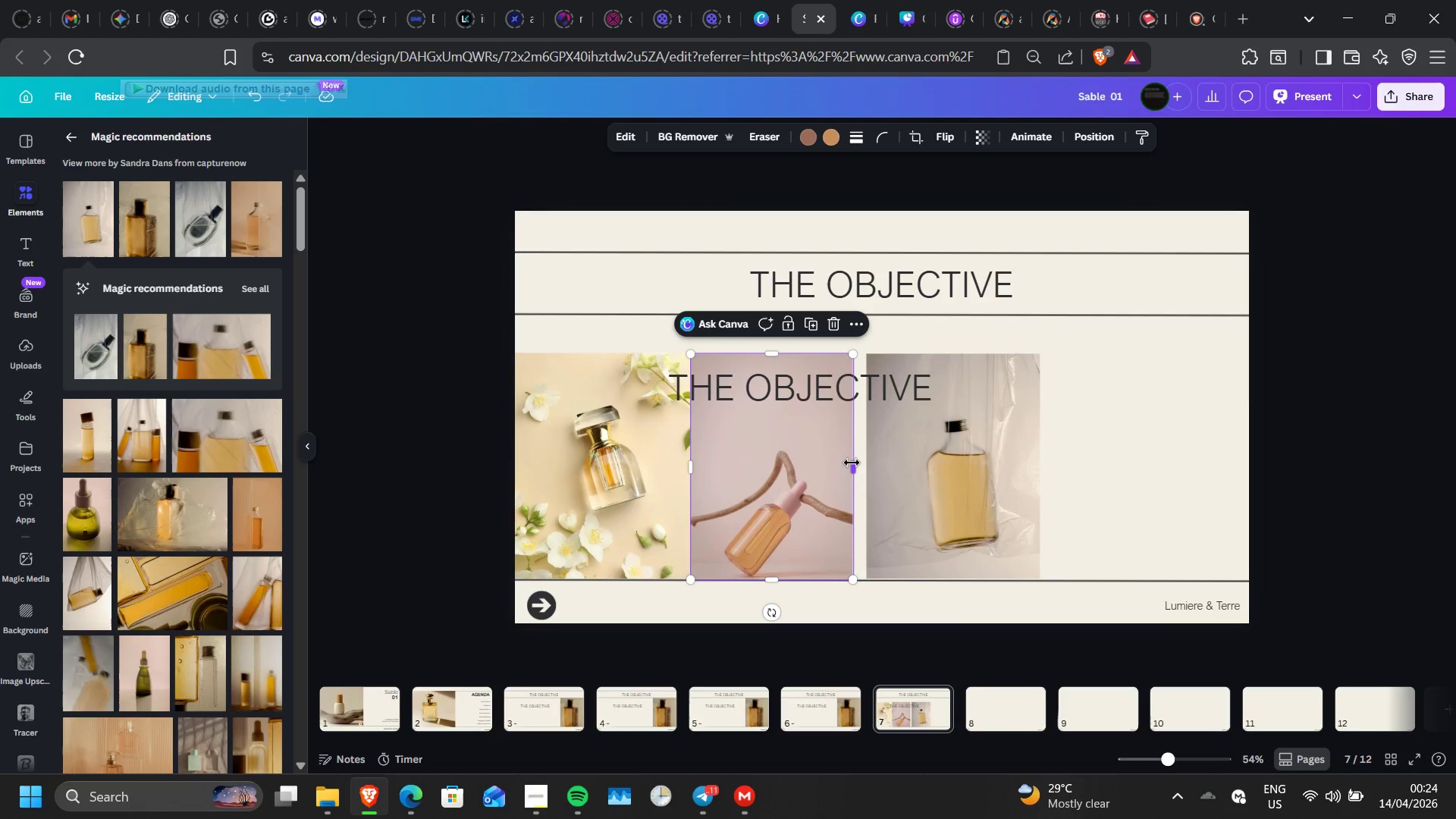 
left_click_drag(start_coordinate=[852, 463], to_coordinate=[862, 463])
 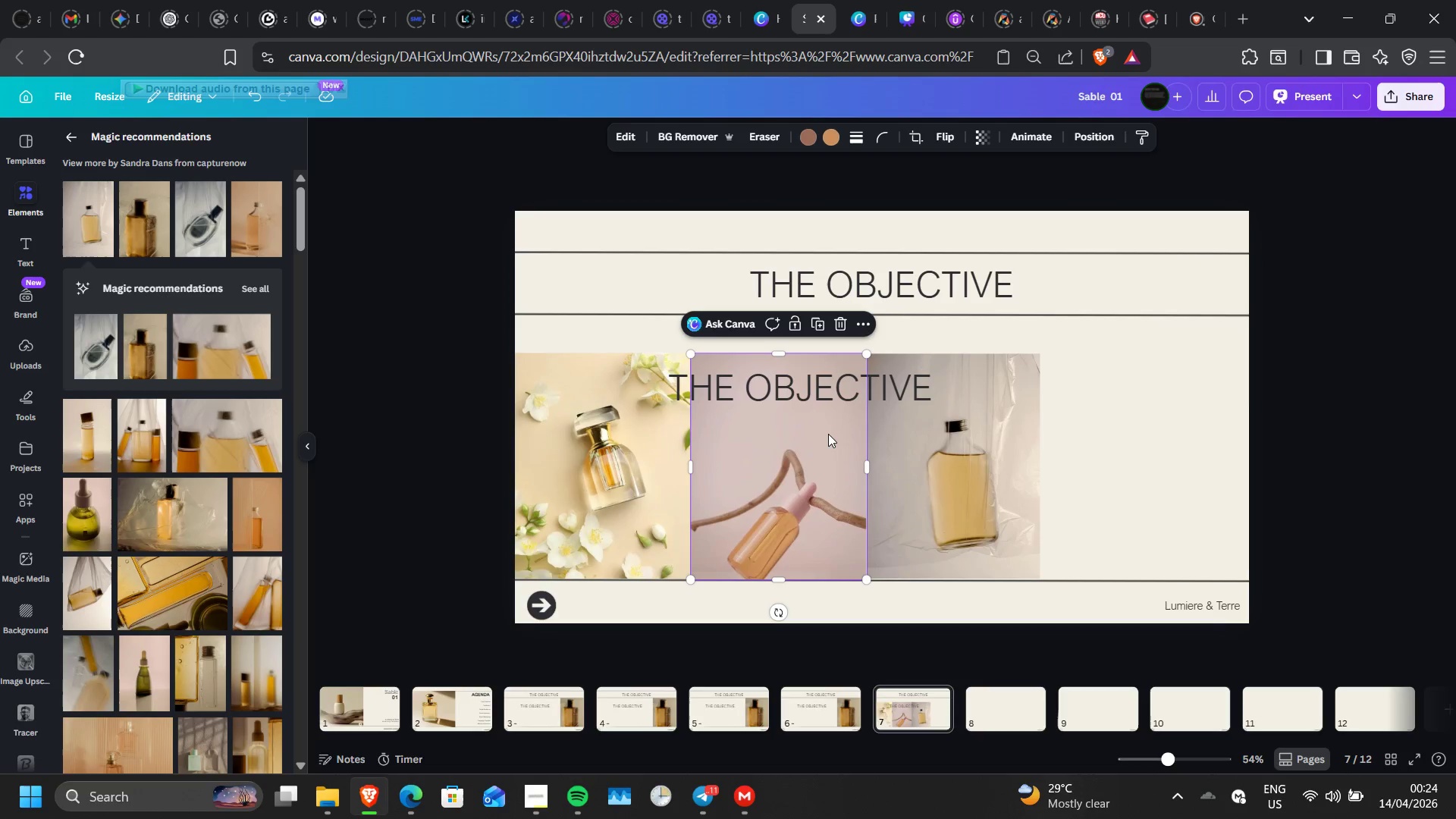 
left_click([846, 607])
 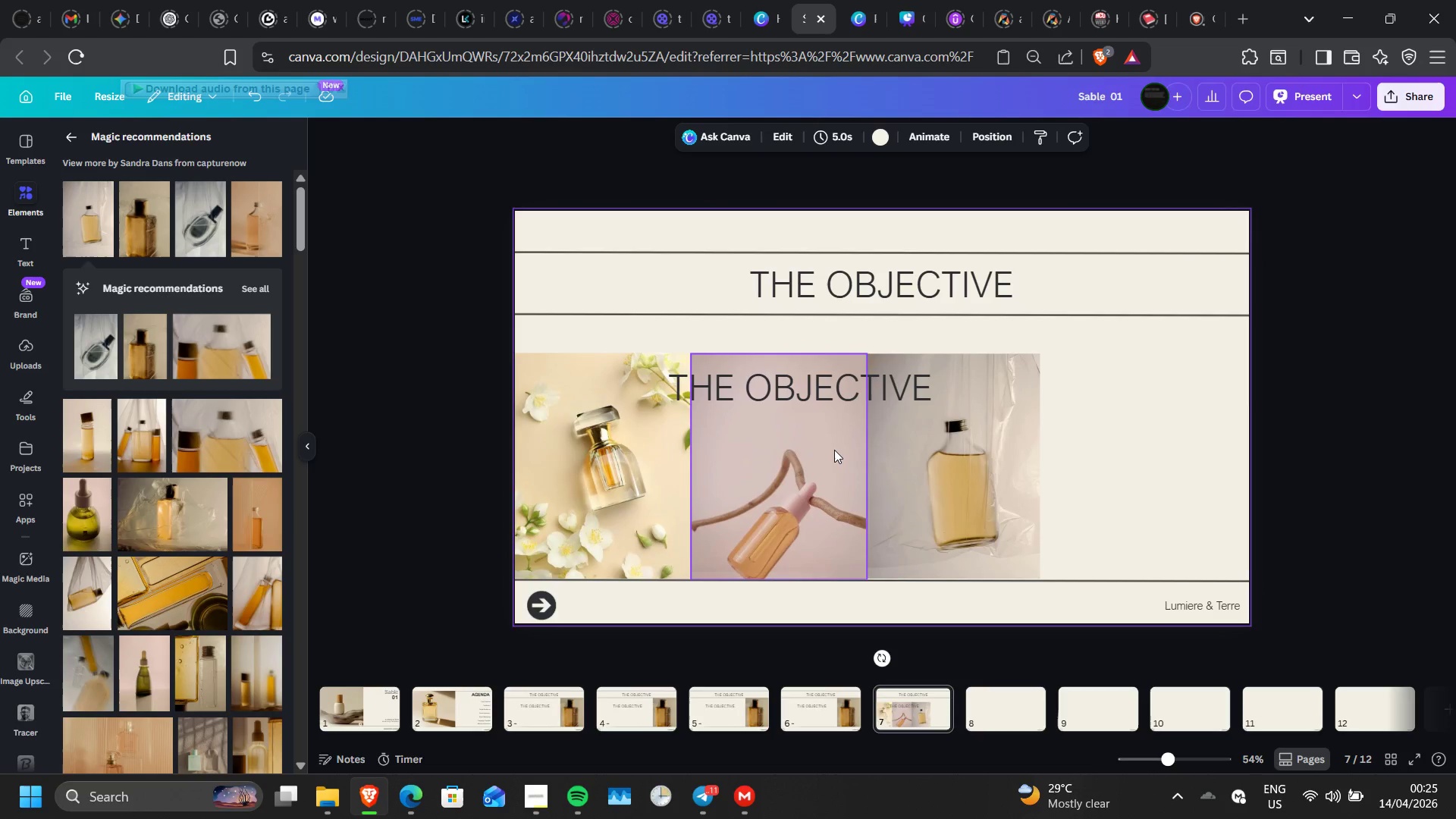 
left_click([834, 450])
 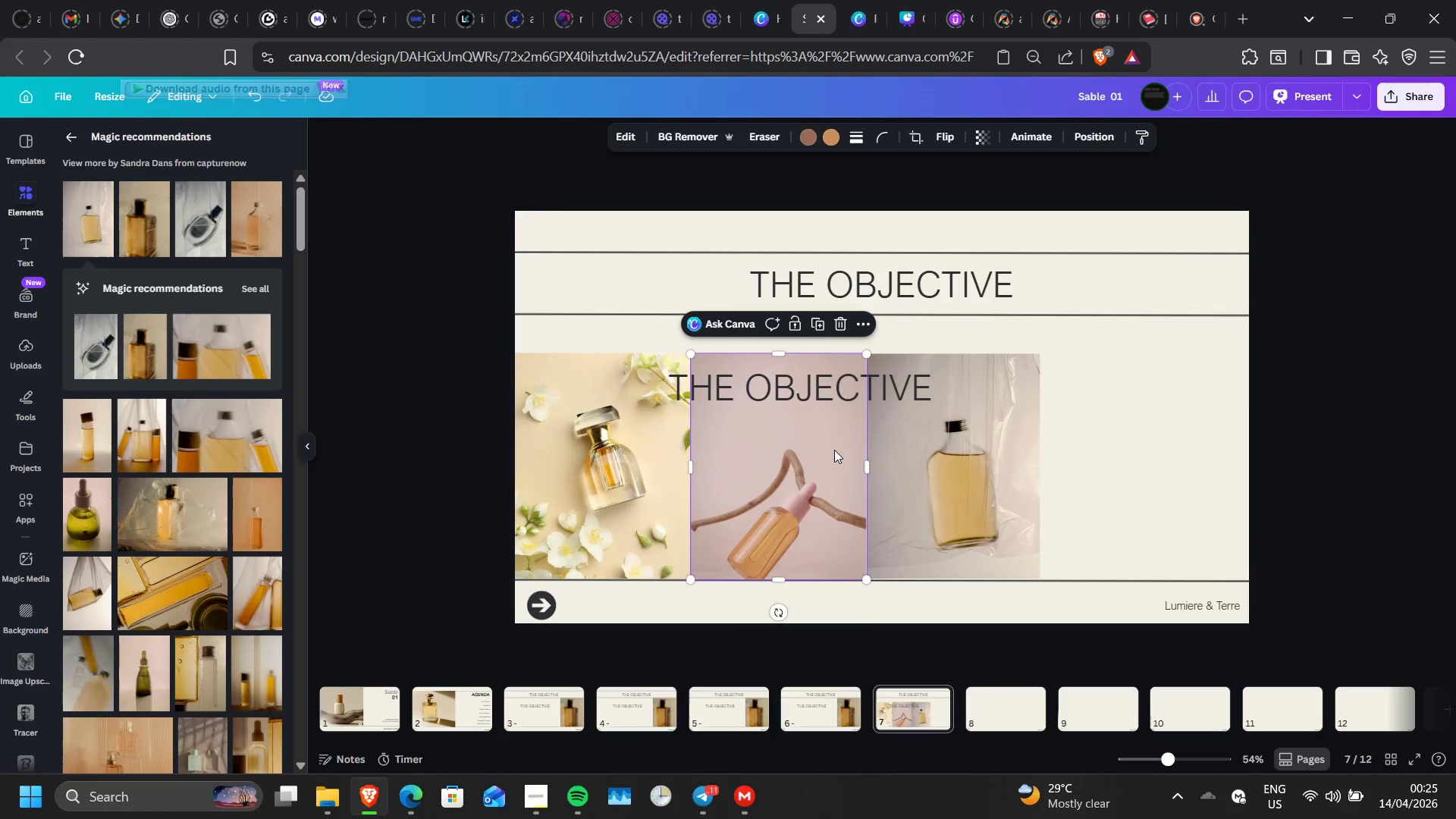 
key(ArrowDown)
 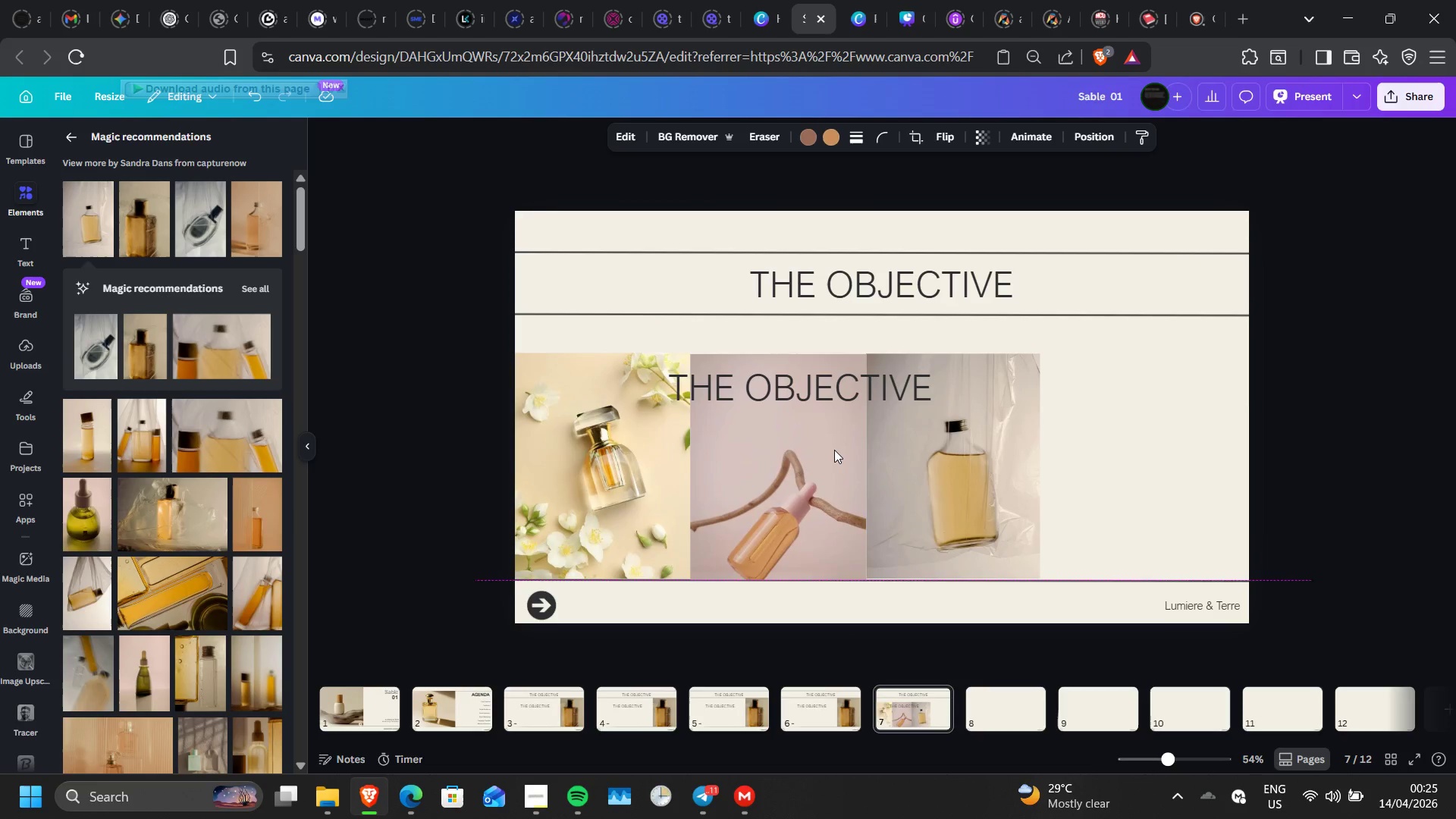 
key(ArrowDown)
 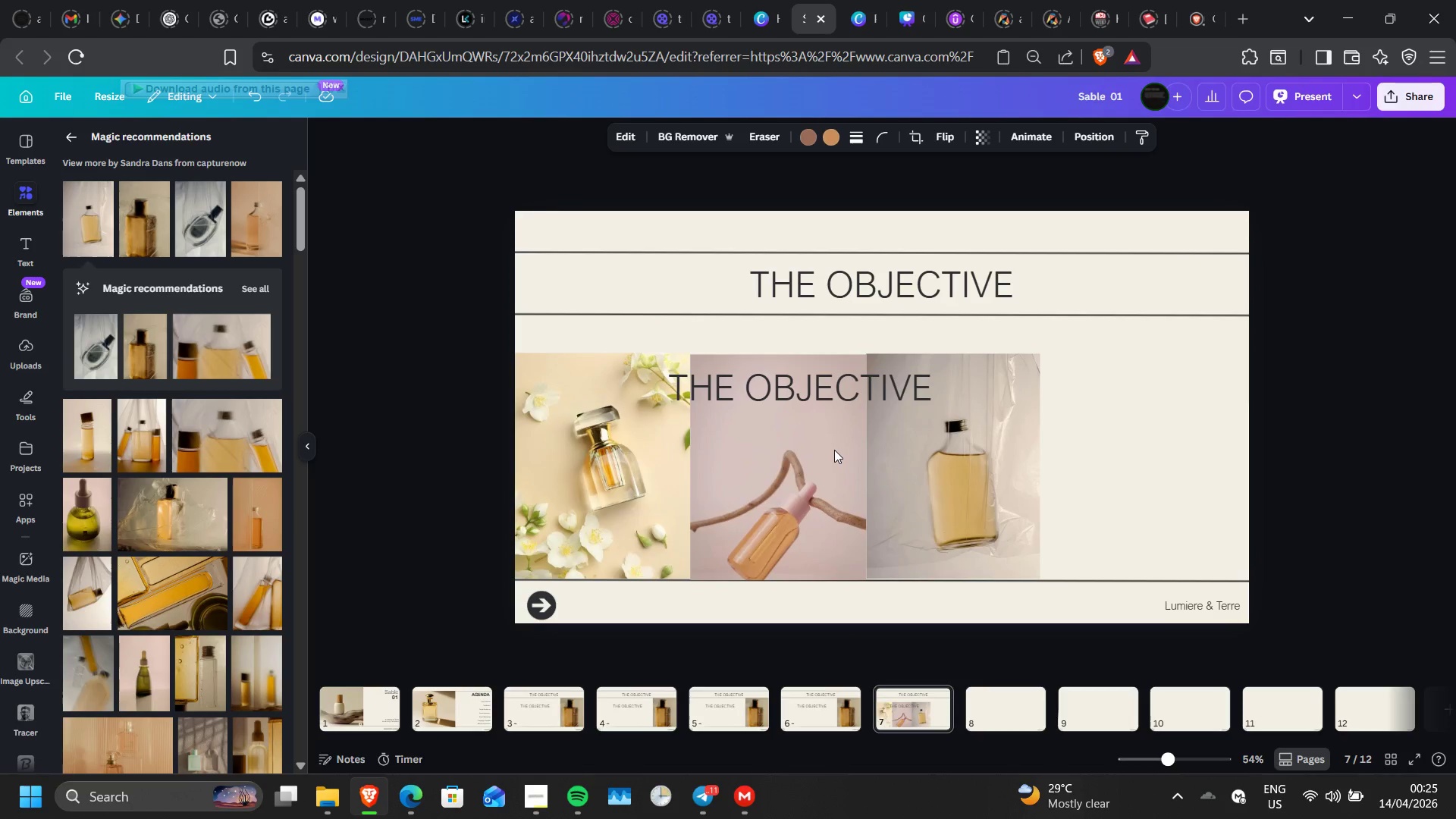 
key(ArrowUp)
 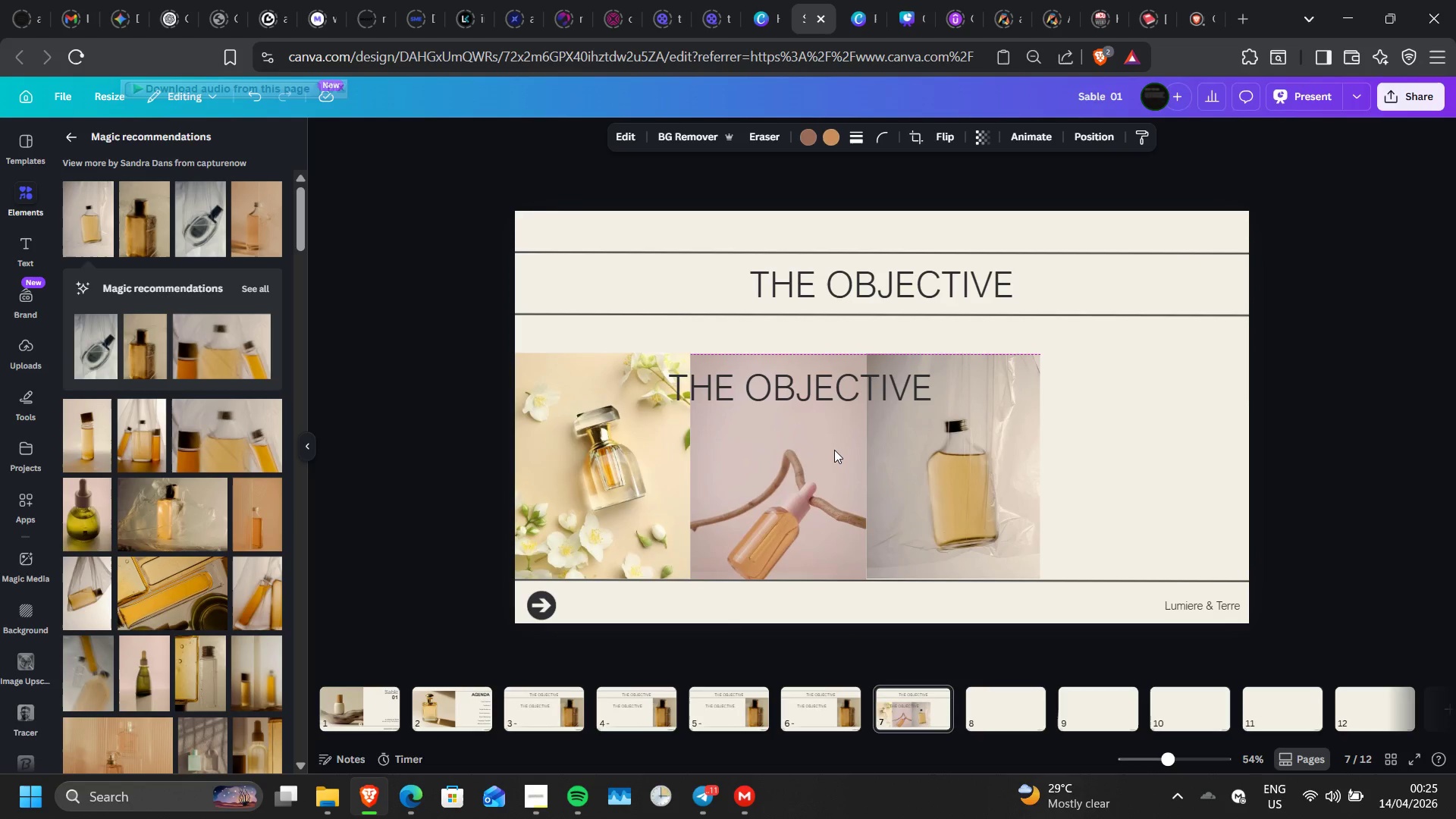 
key(ArrowUp)
 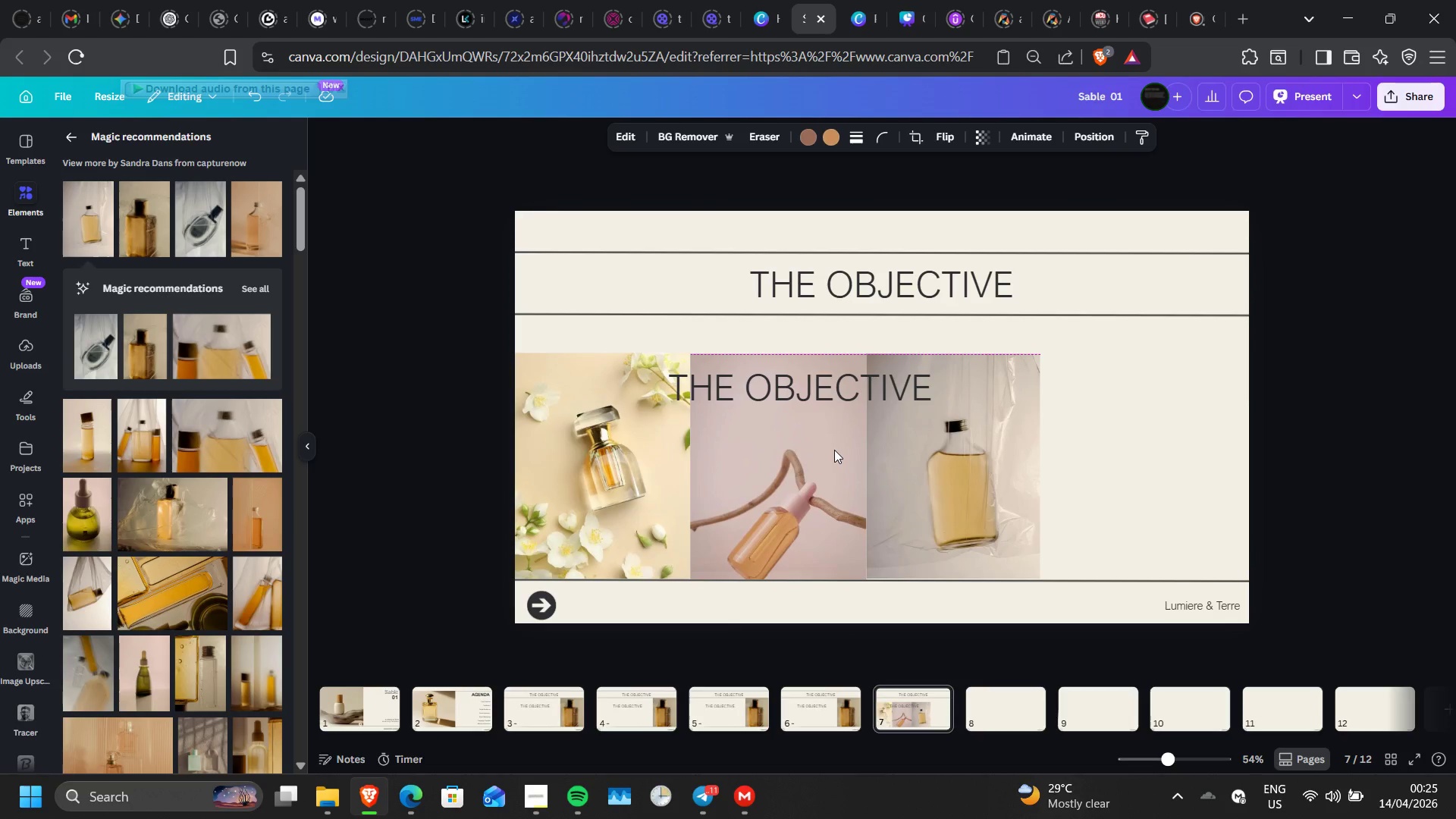 
key(ArrowUp)
 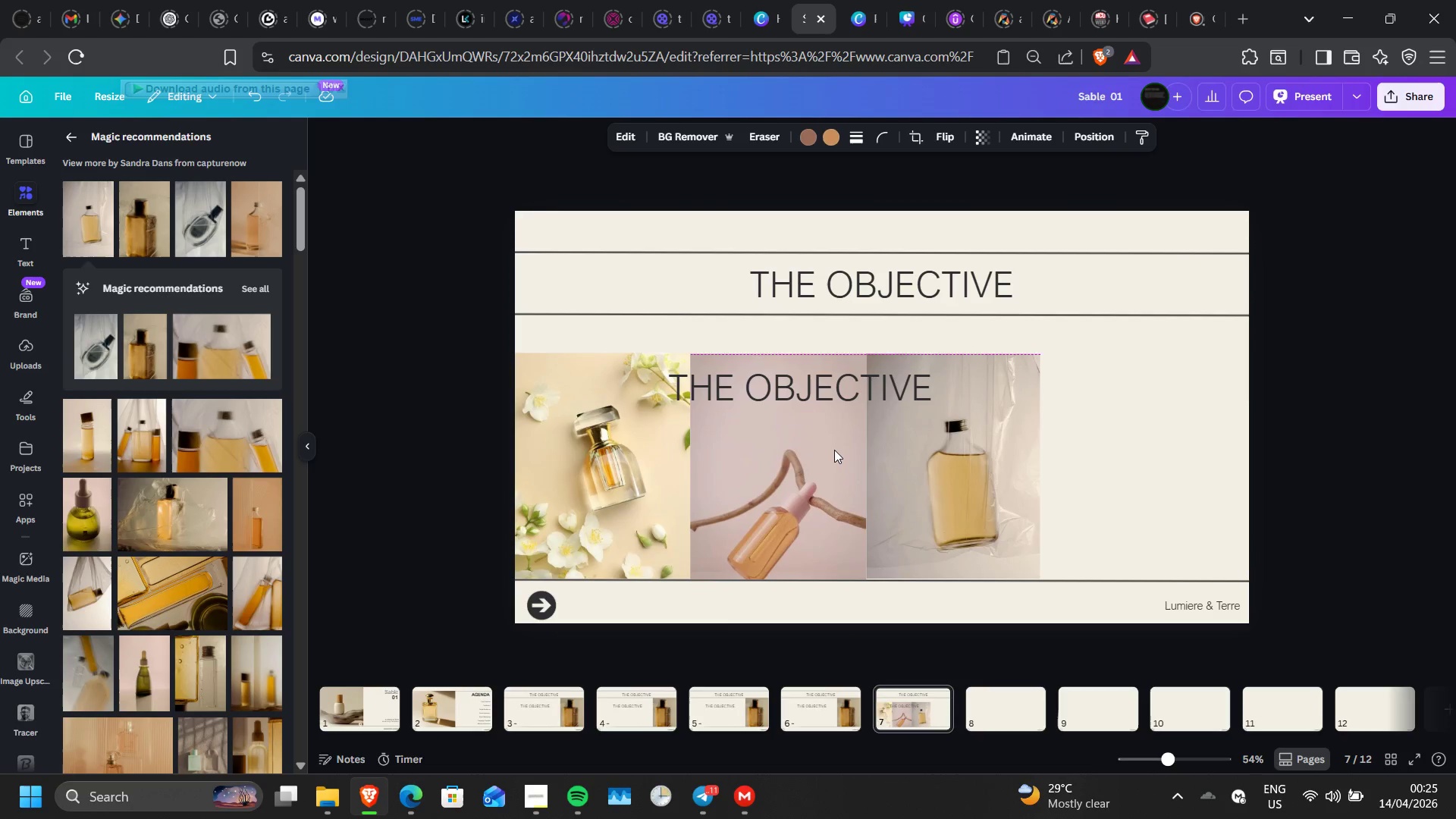 
key(ArrowUp)
 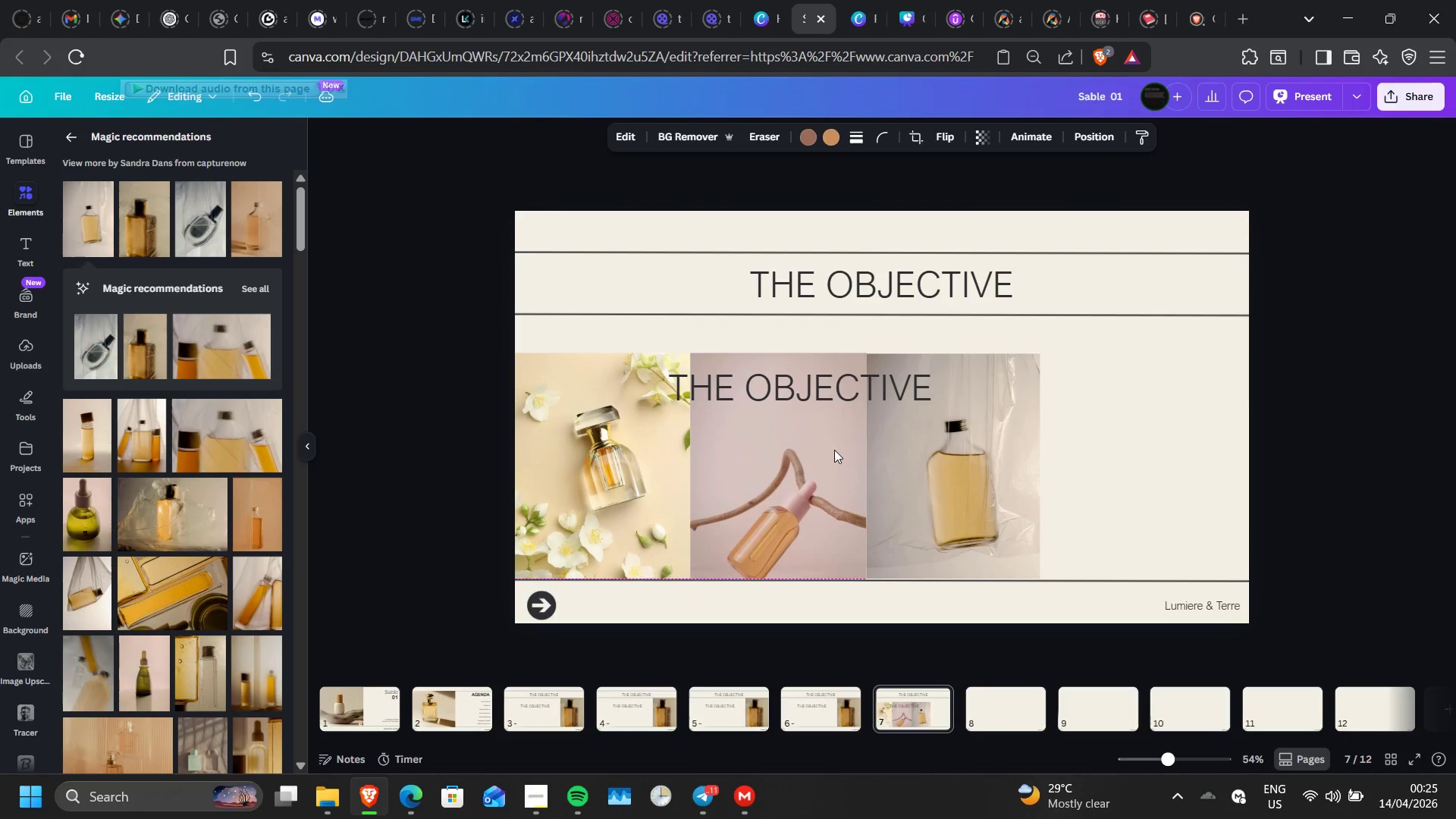 
key(ArrowUp)
 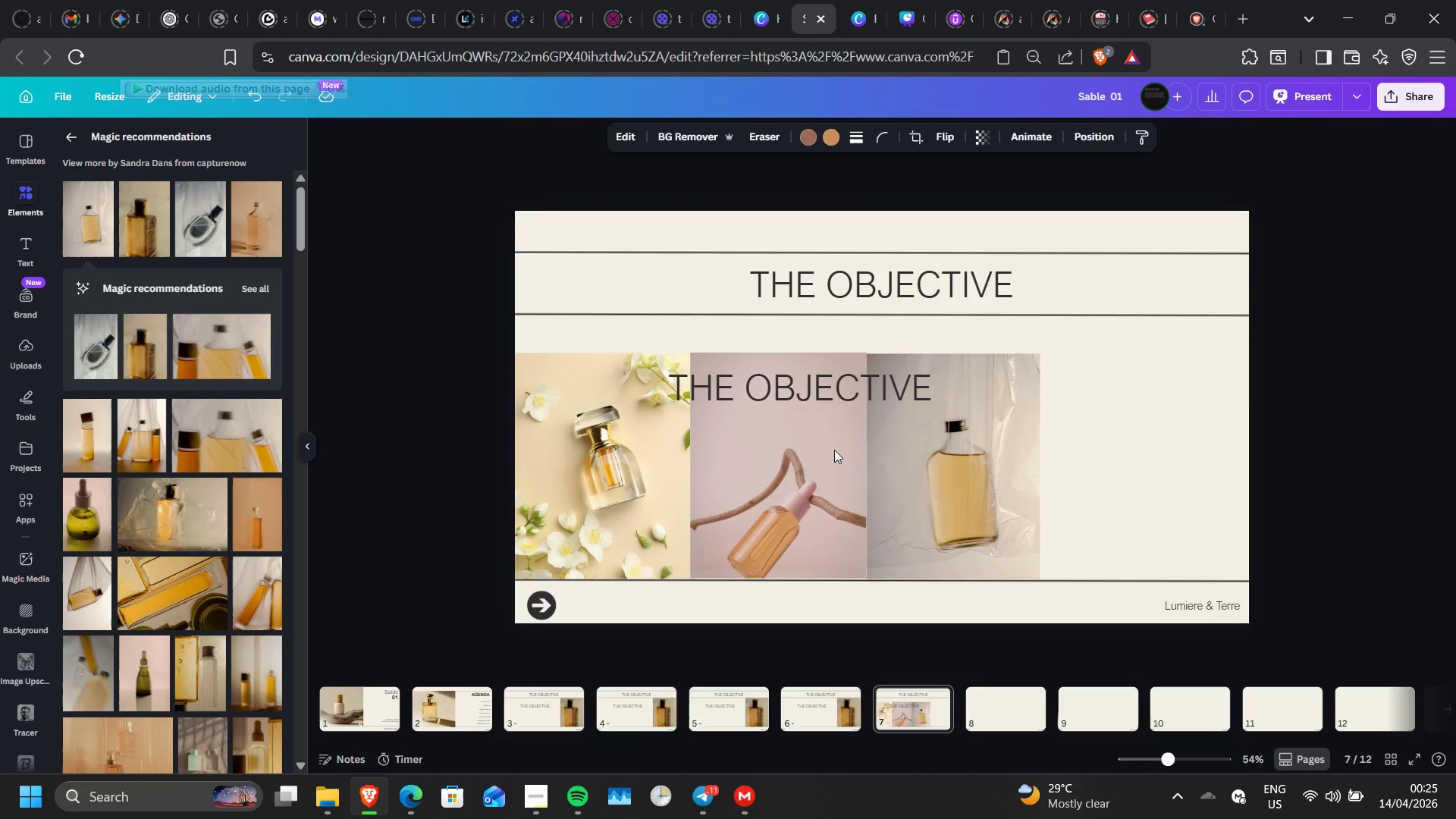 
key(ArrowDown)
 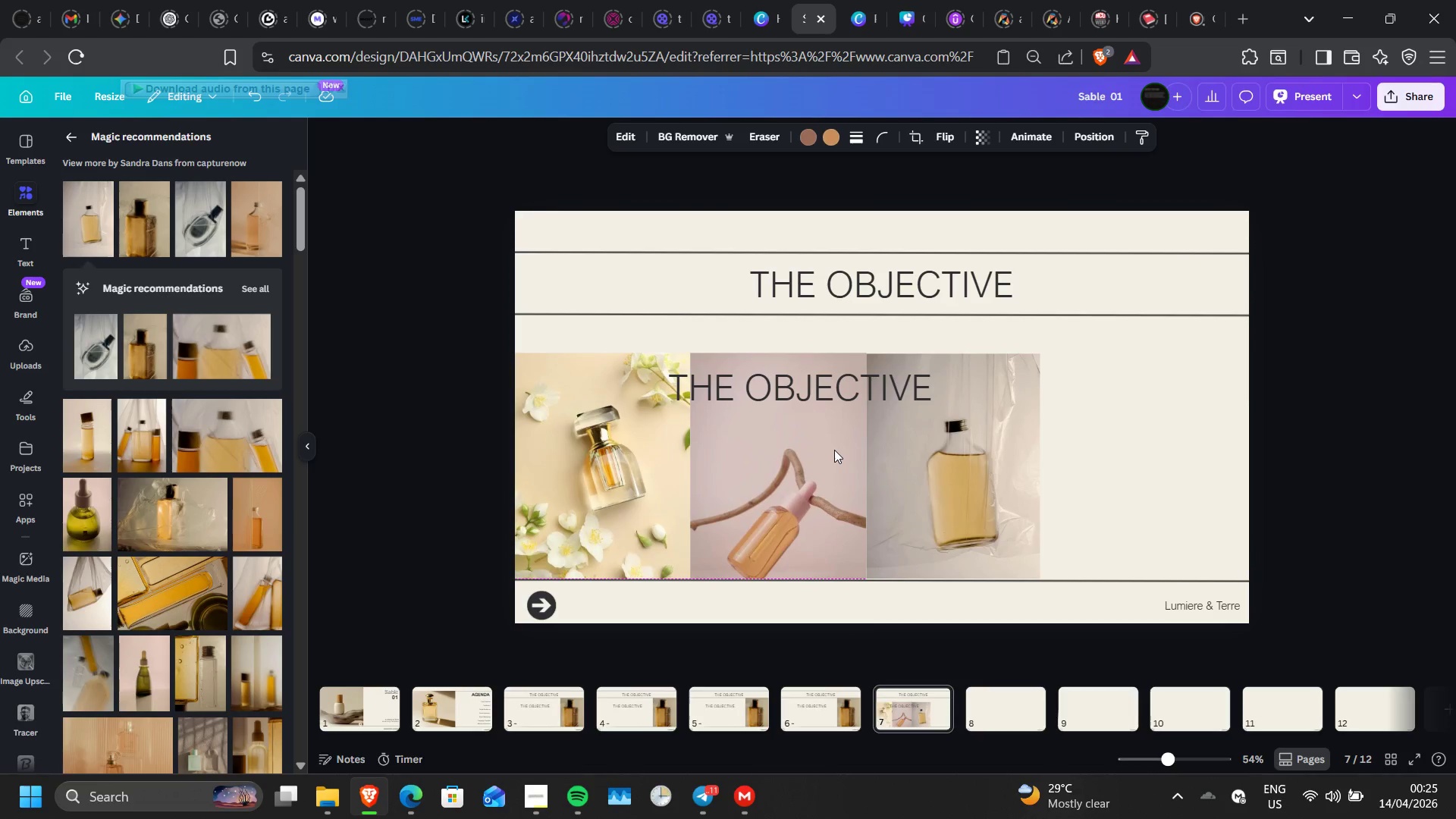 
key(ArrowDown)
 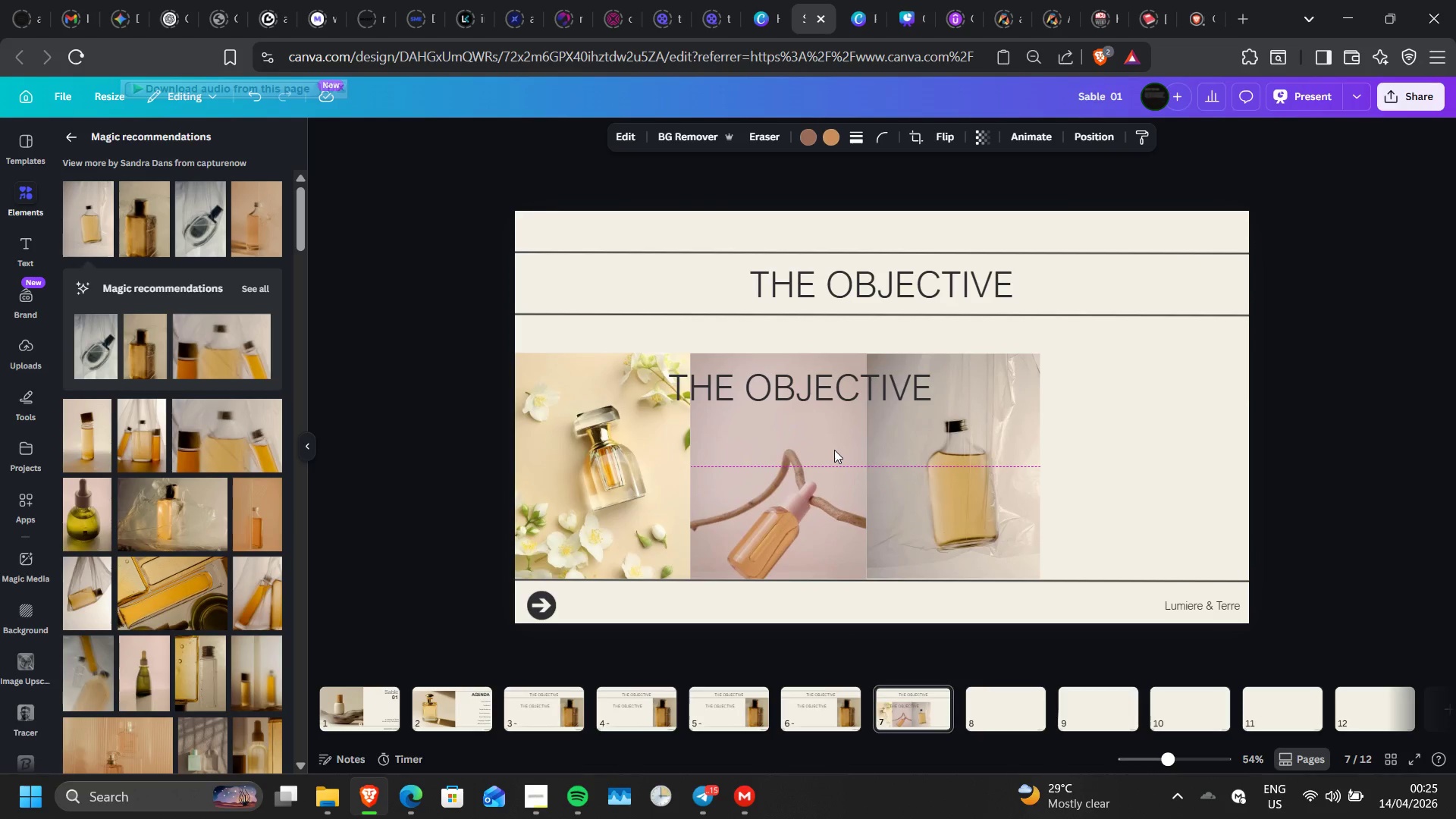 
key(ArrowDown)
 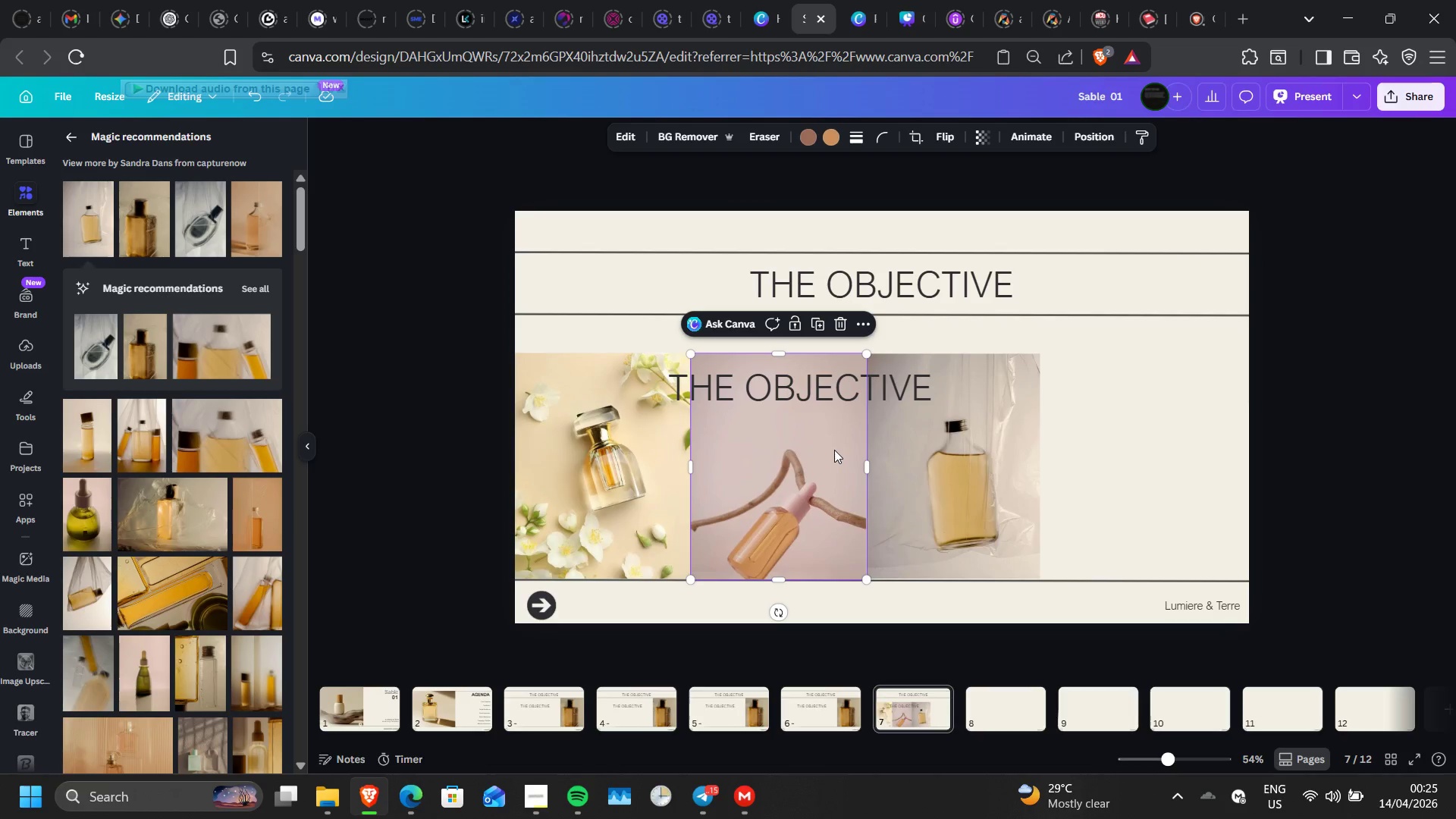 
key(ArrowUp)
 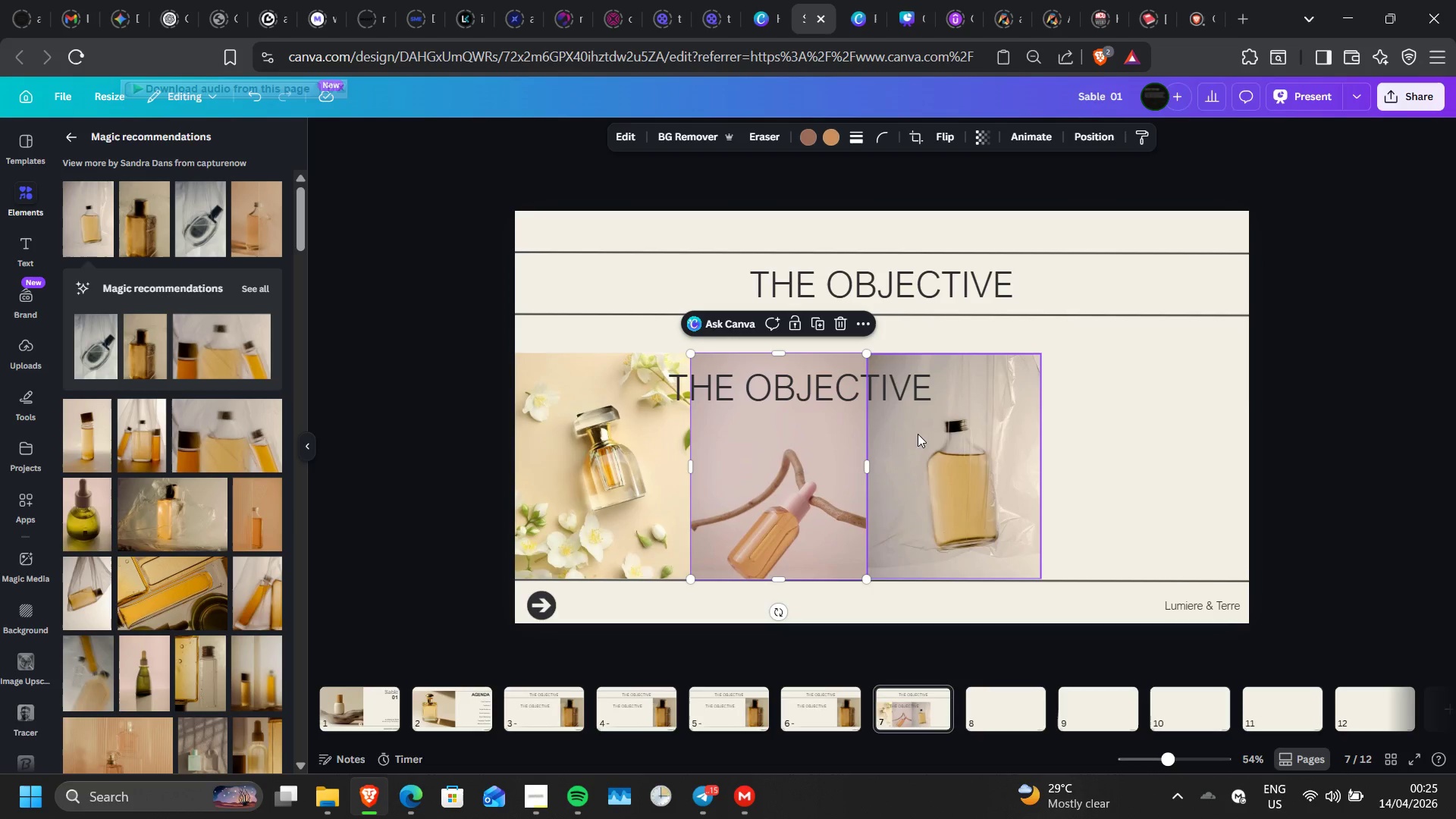 
left_click([922, 435])
 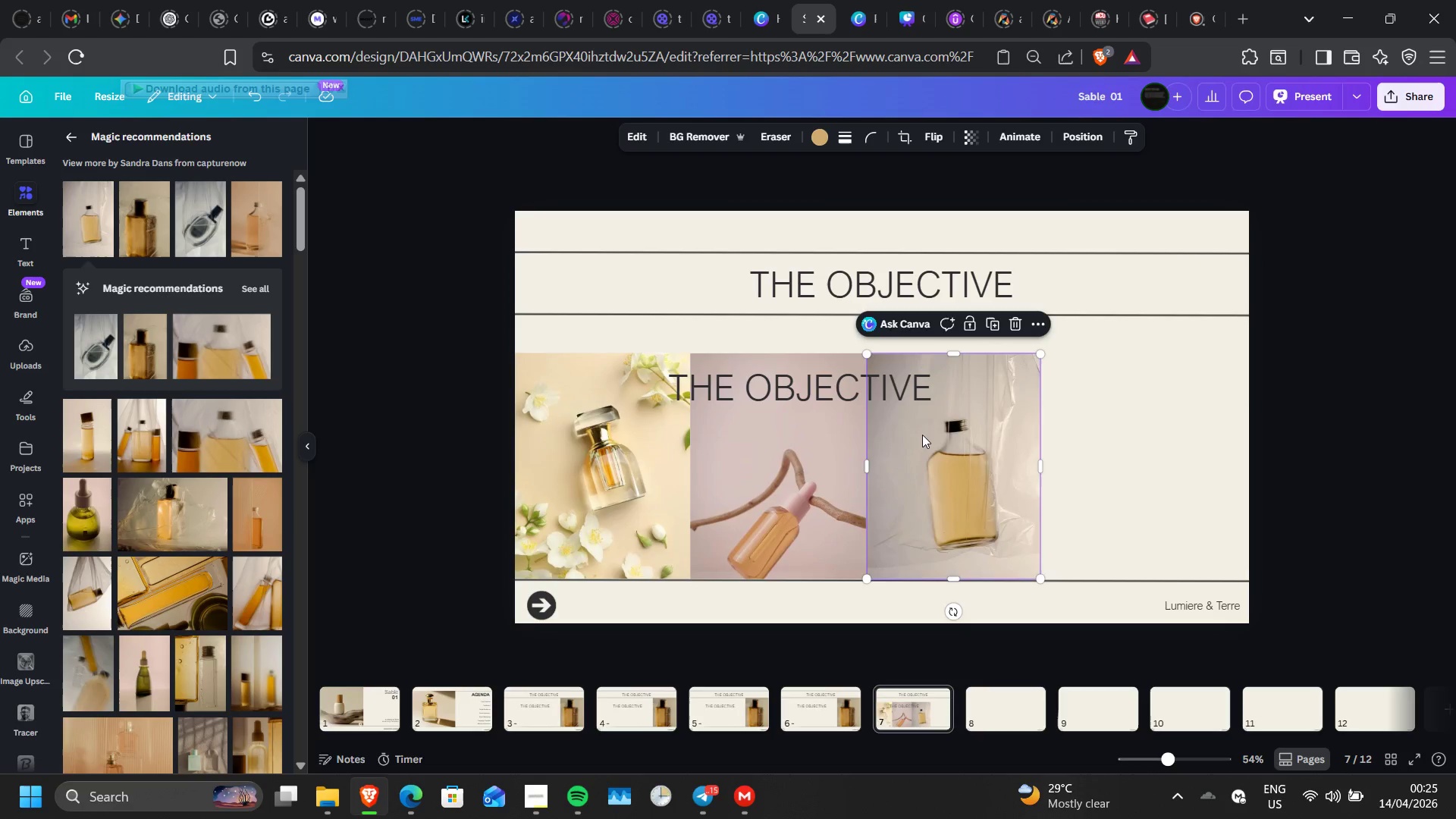 
key(ArrowDown)
 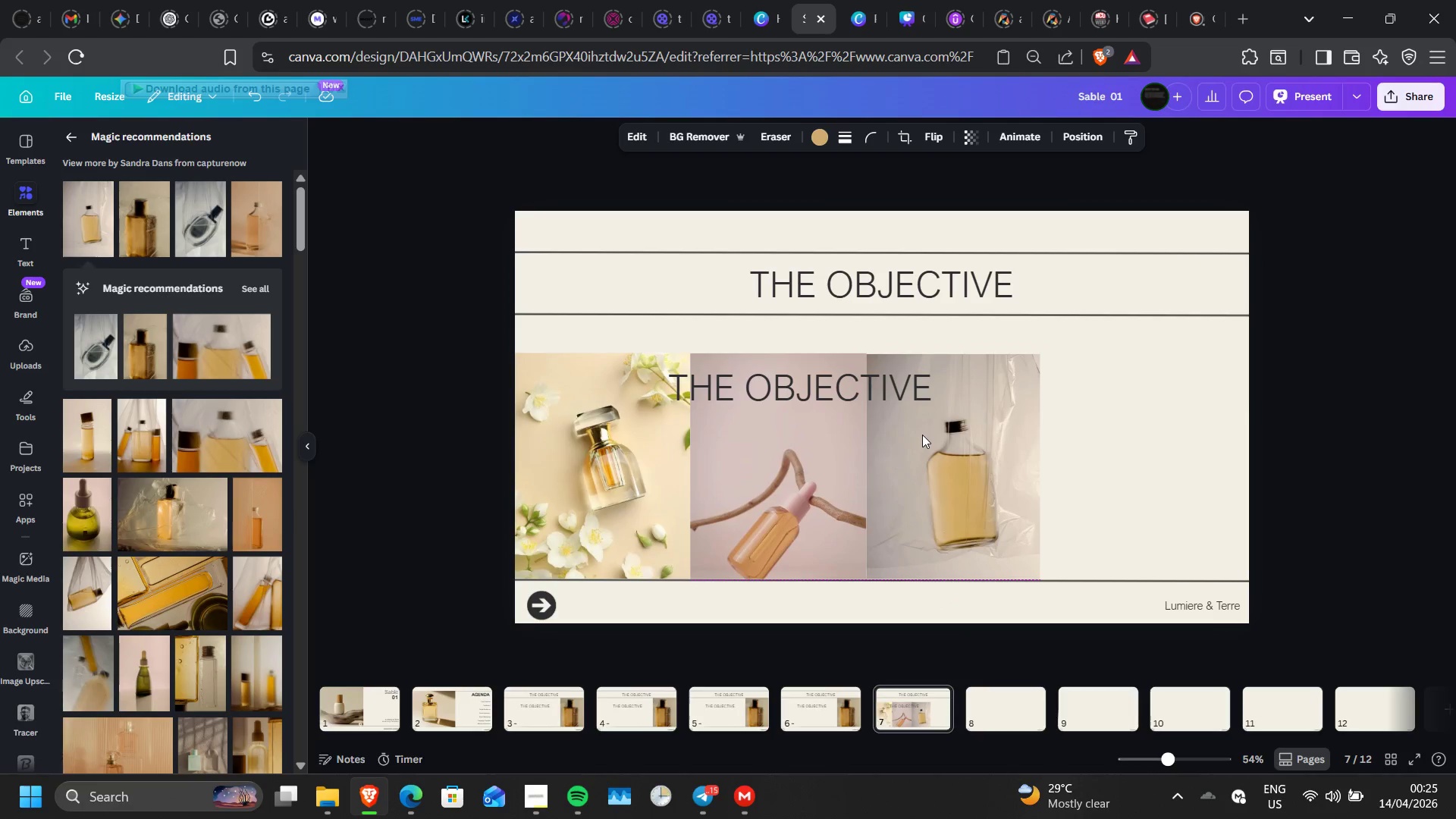 
key(ArrowDown)
 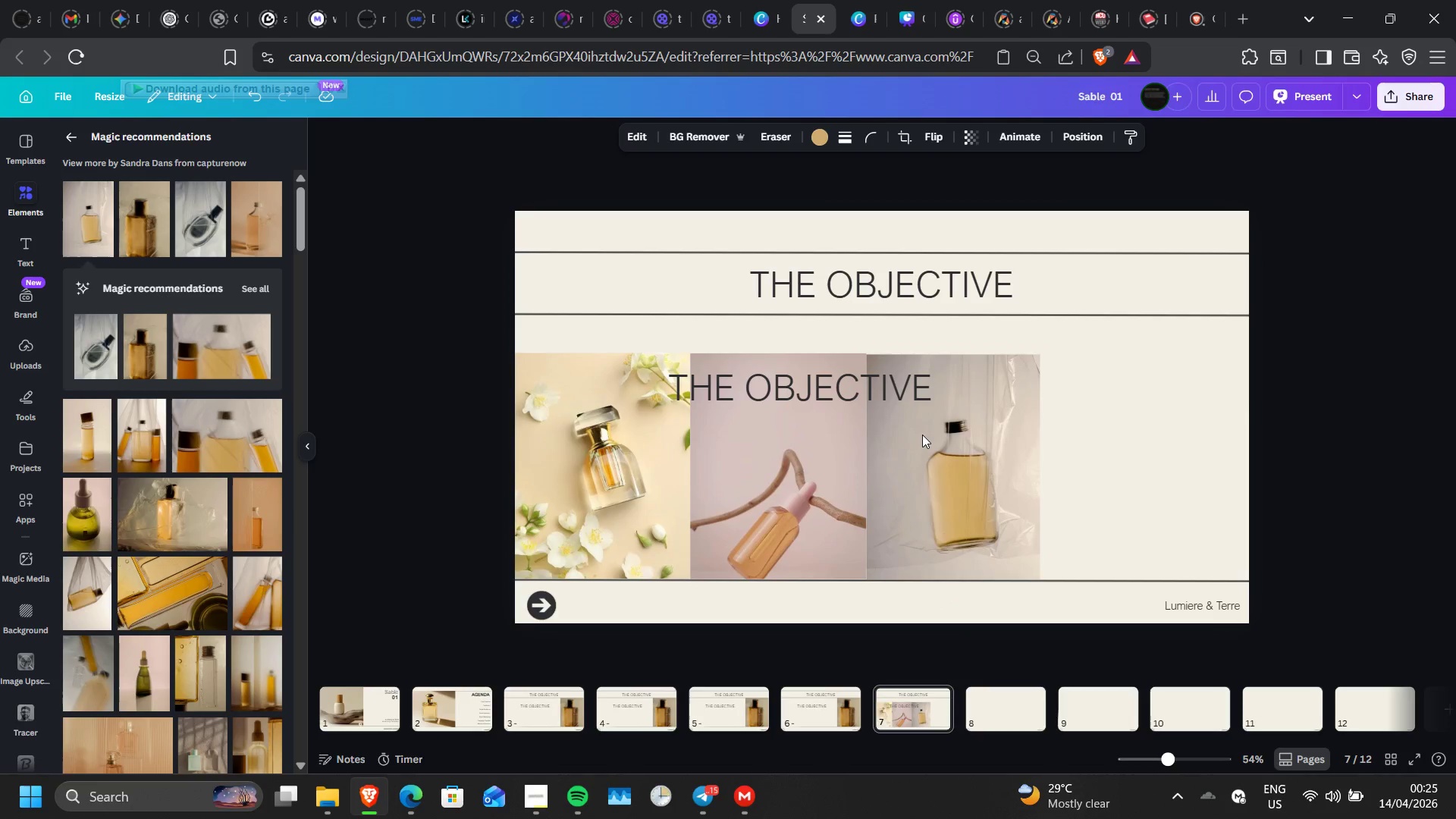 
key(ArrowDown)
 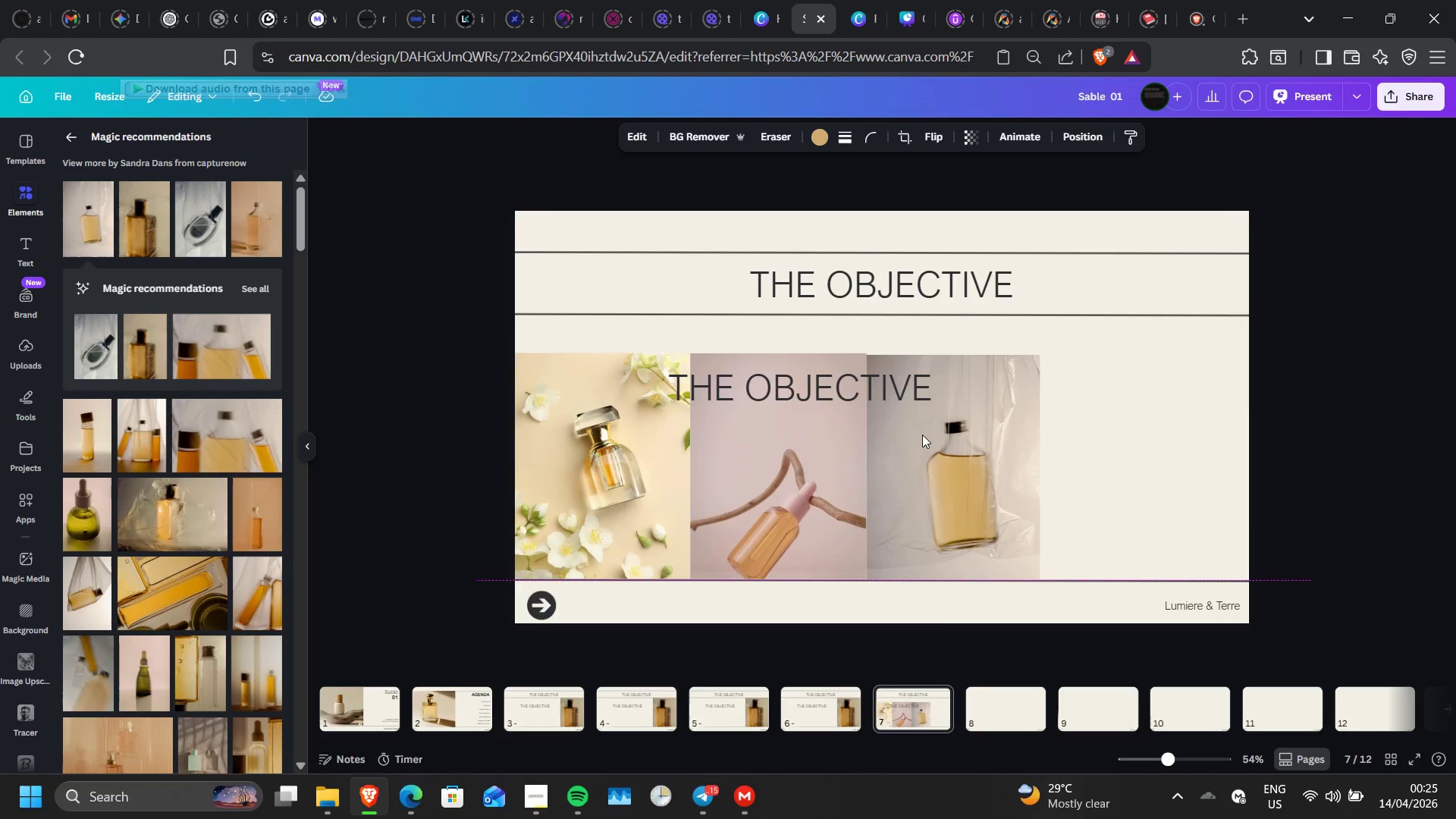 
key(ArrowUp)
 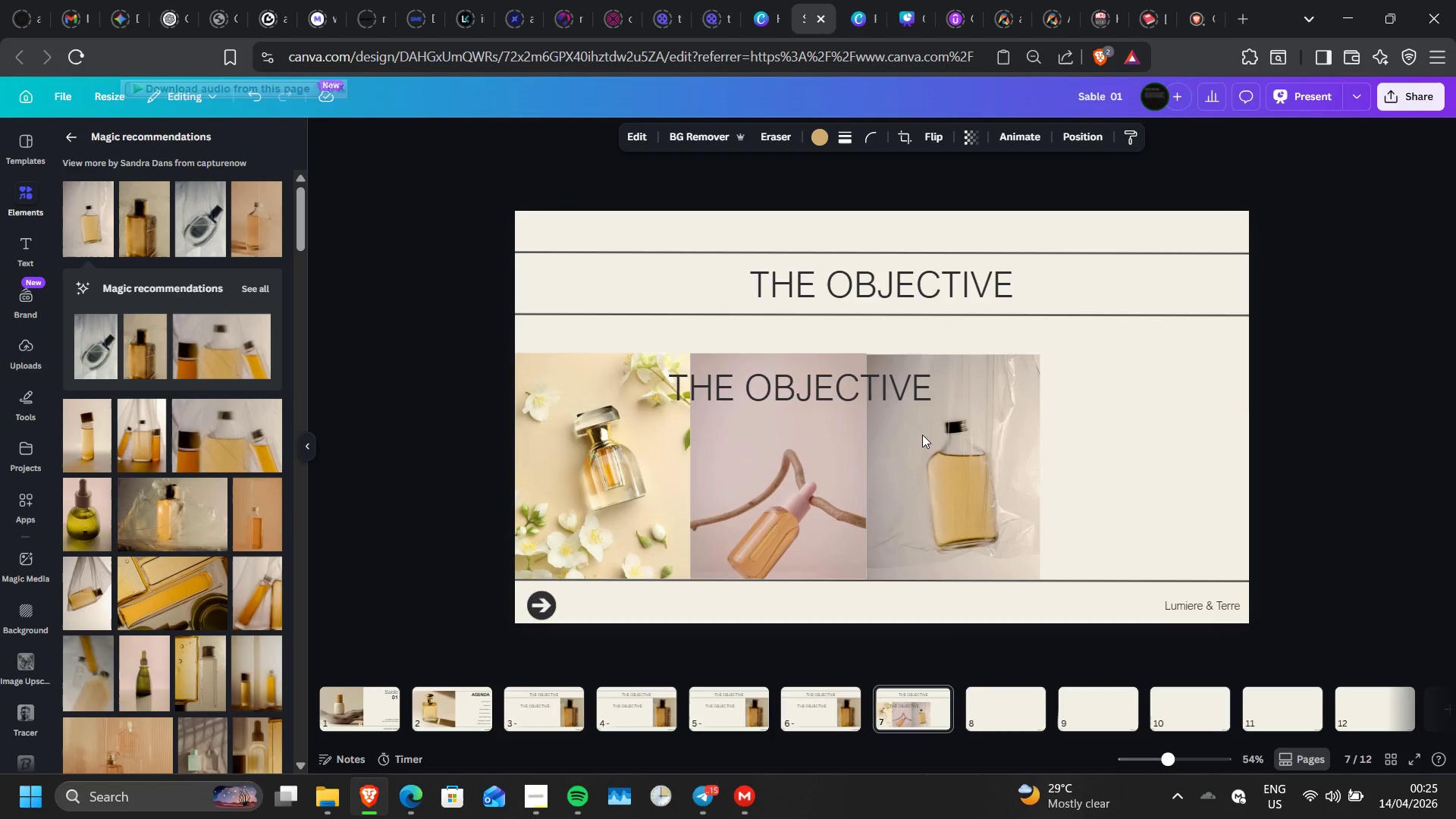 
key(ArrowUp)
 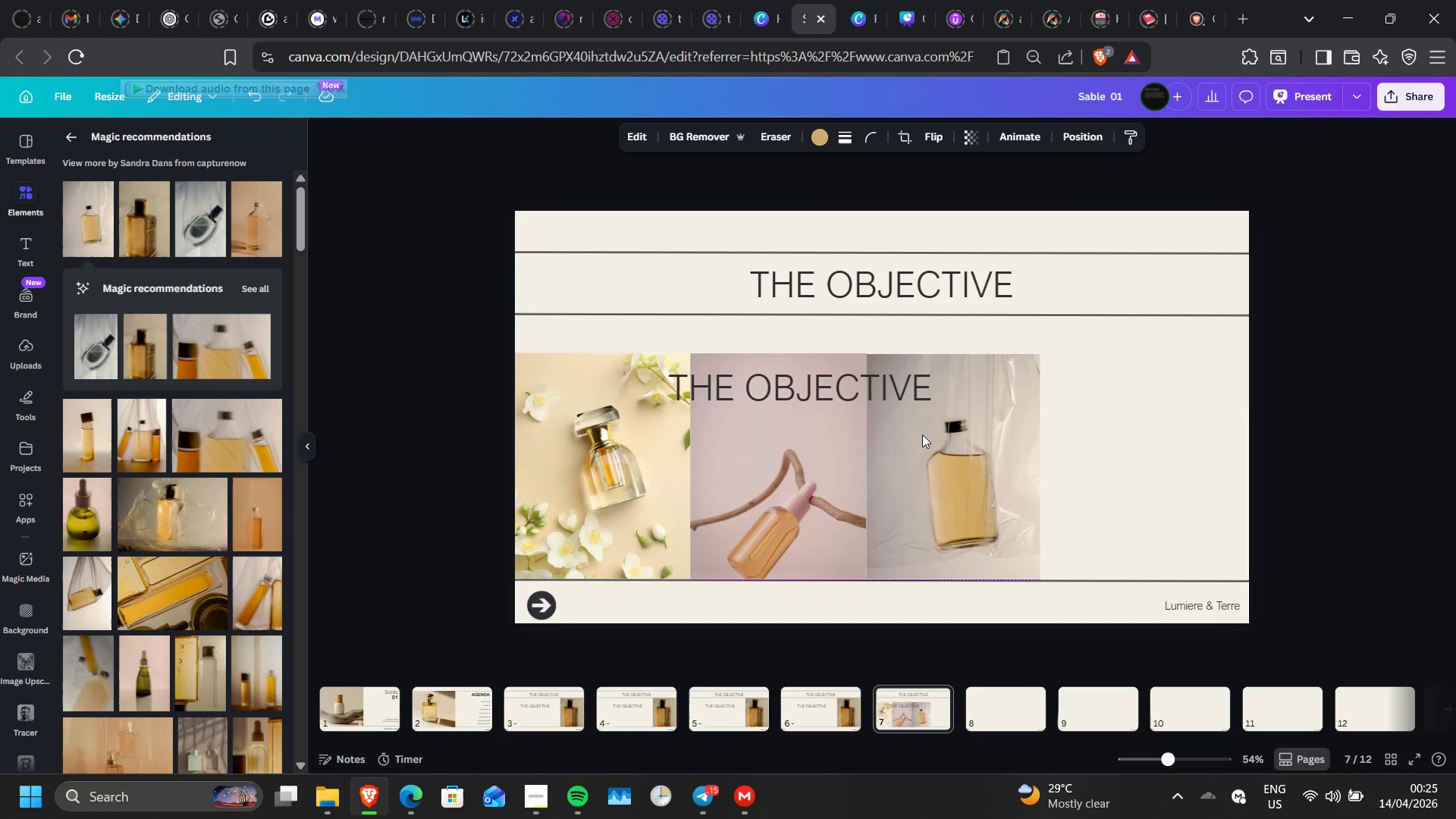 
key(ArrowLeft)
 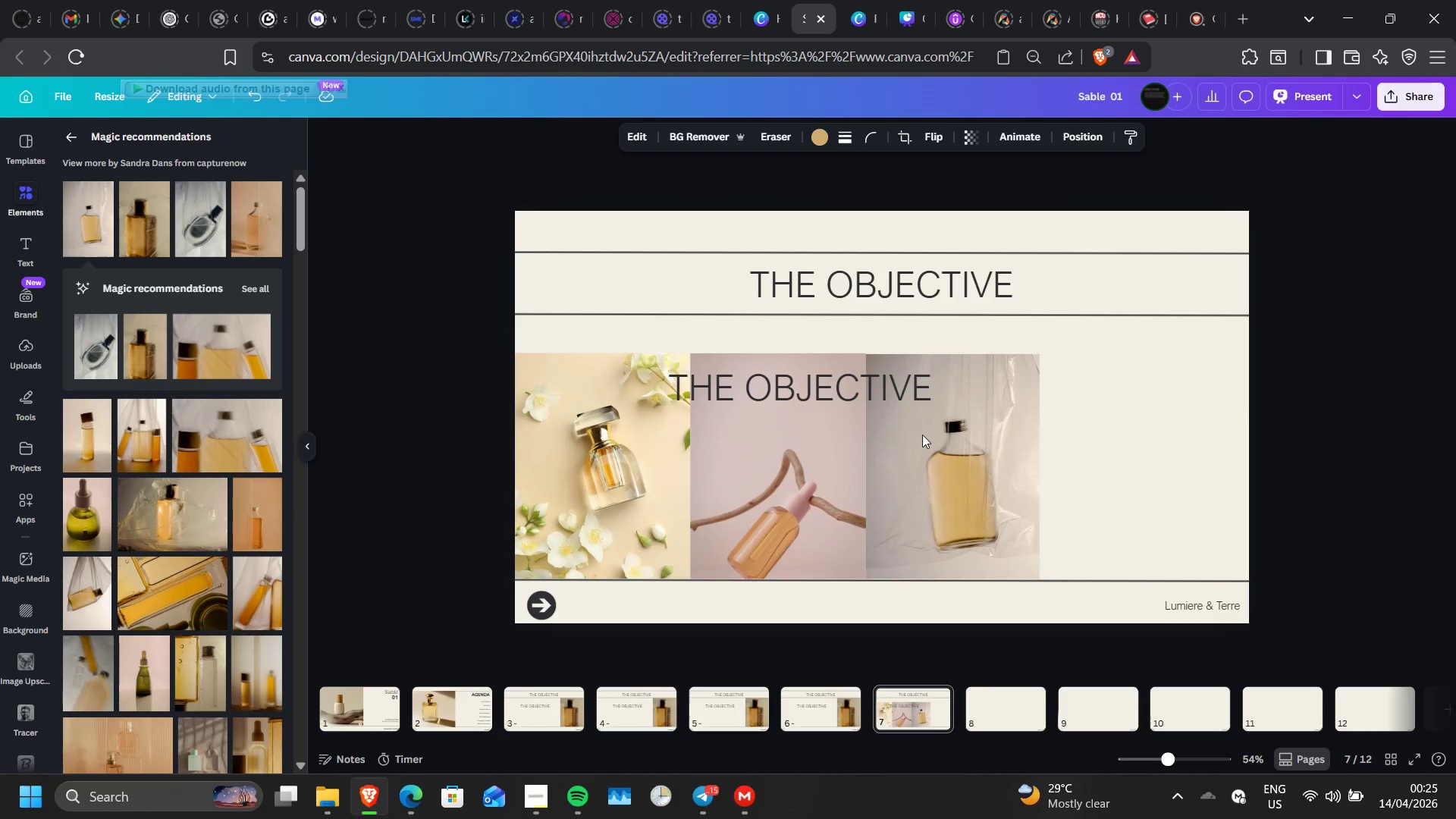 
key(ArrowLeft)
 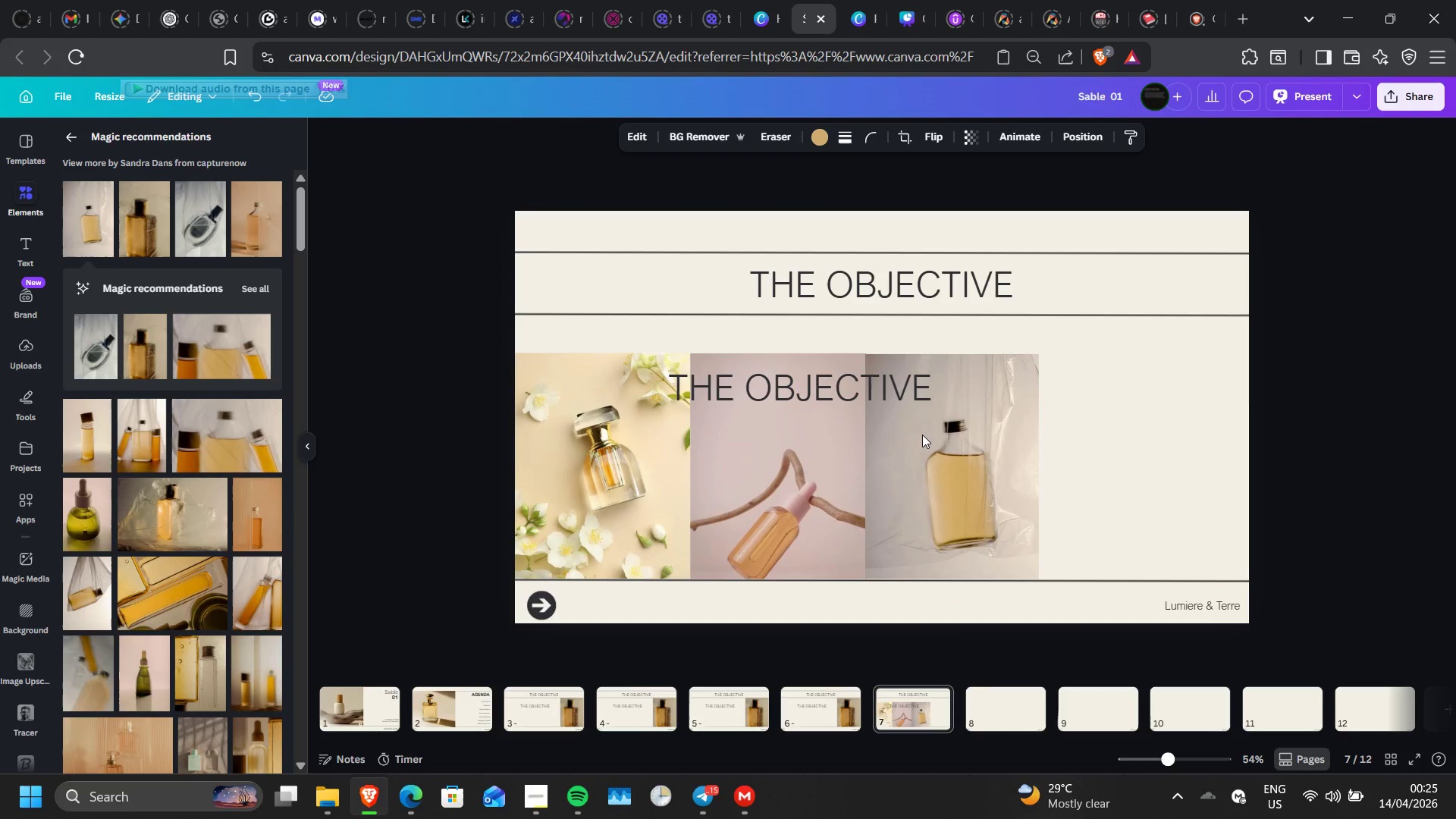 
key(ArrowLeft)
 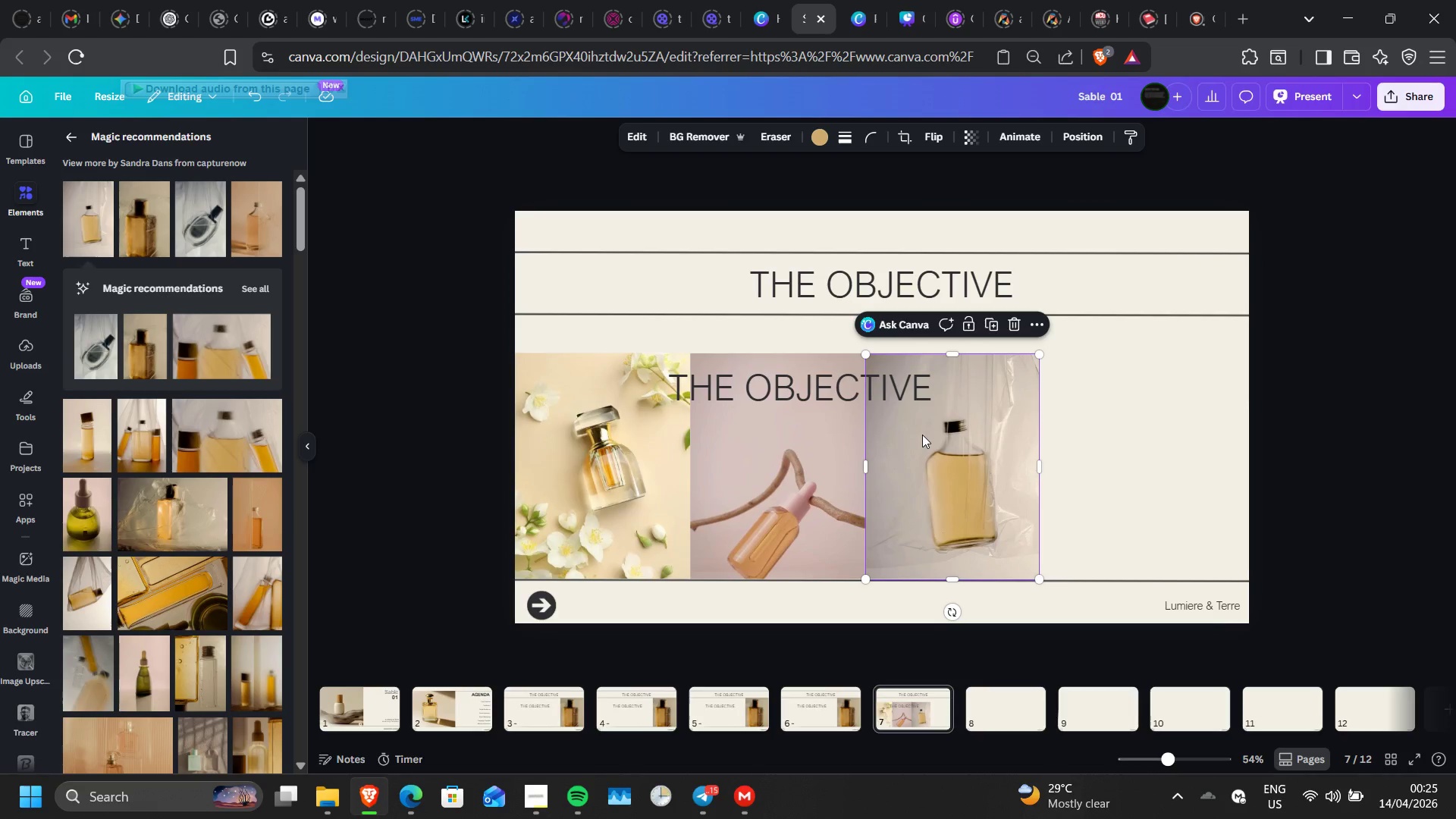 
wait(18.89)
 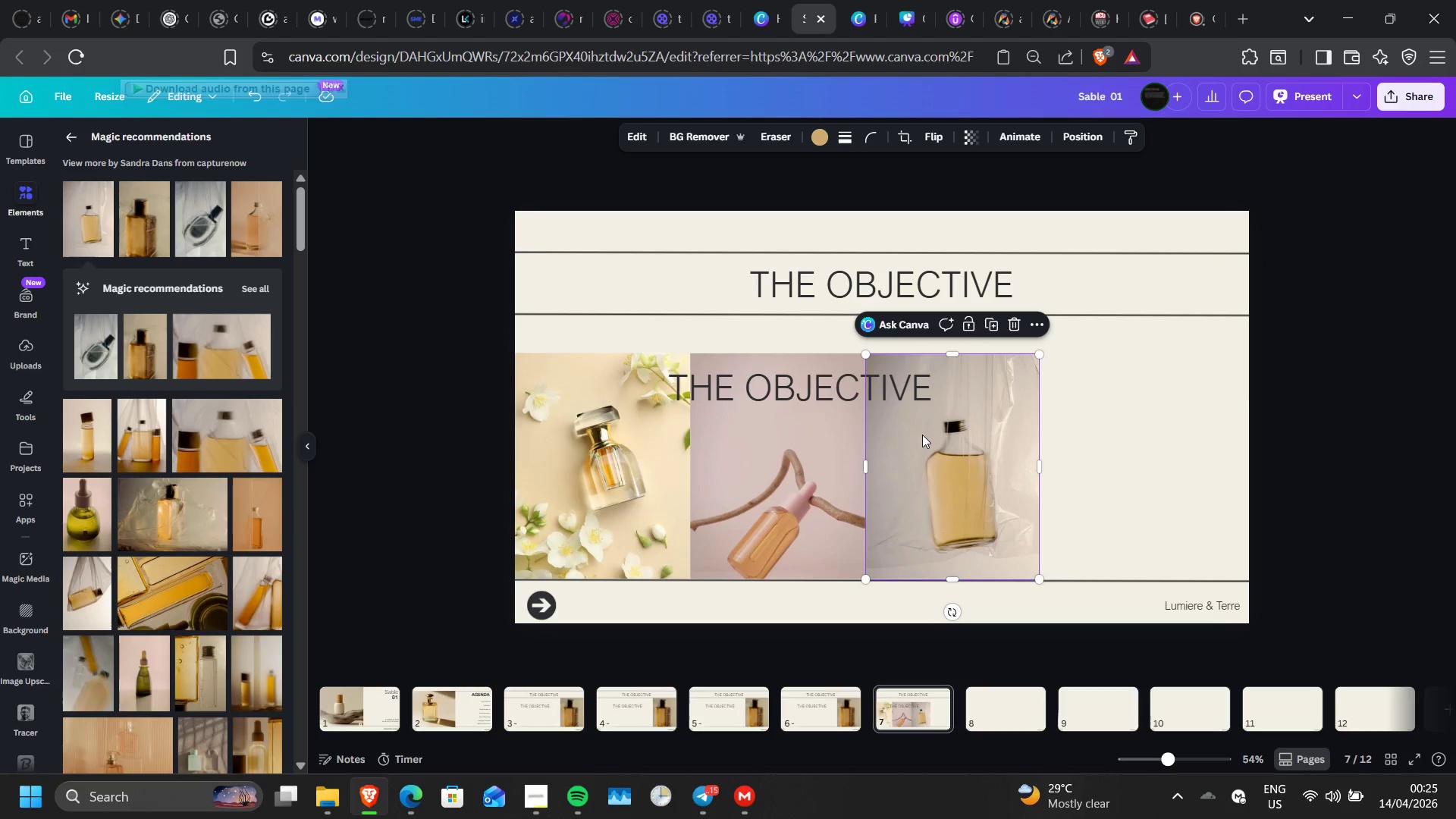 
left_click([97, 515])
 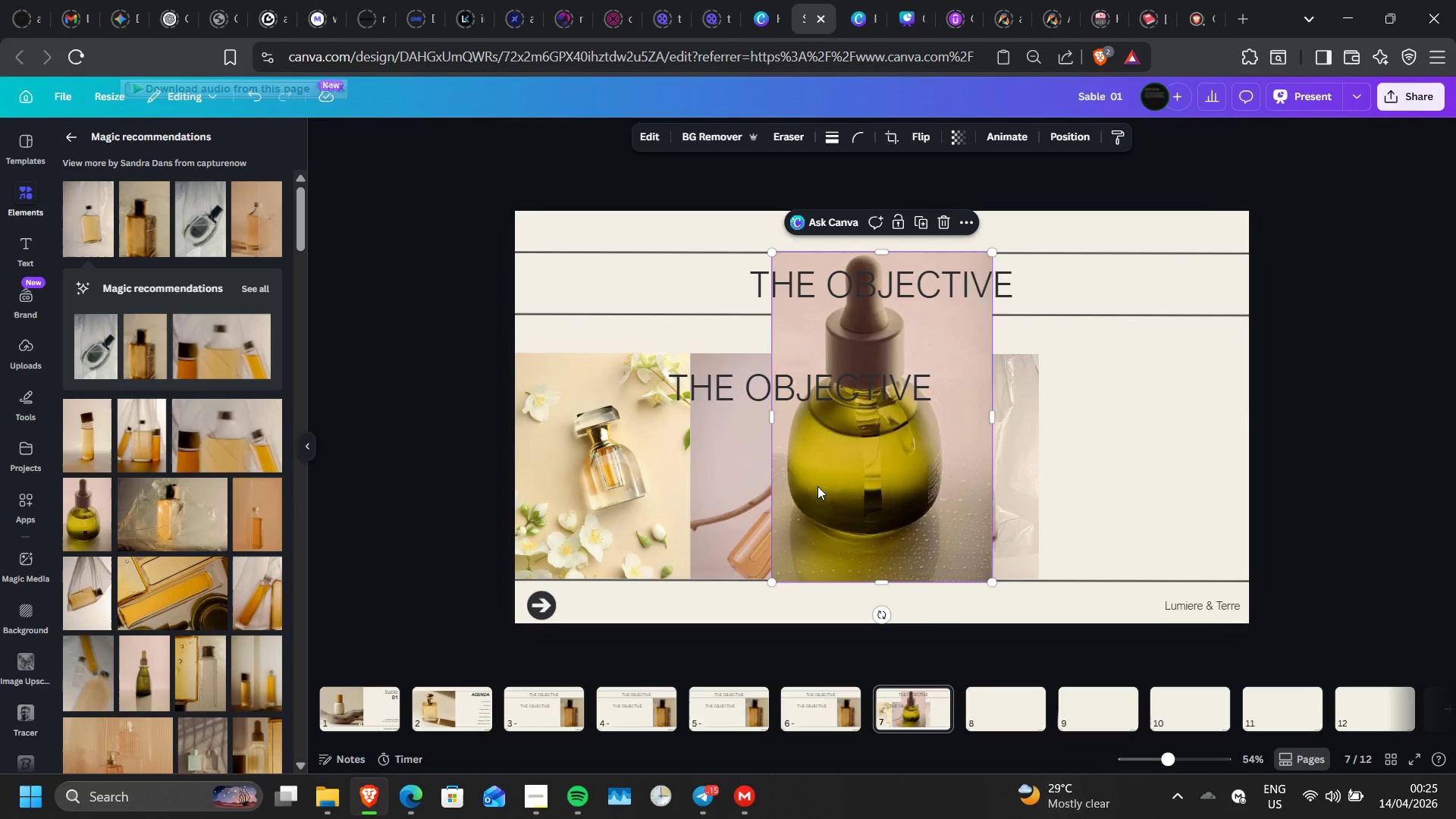 
left_click_drag(start_coordinate=[817, 486], to_coordinate=[1084, 492])
 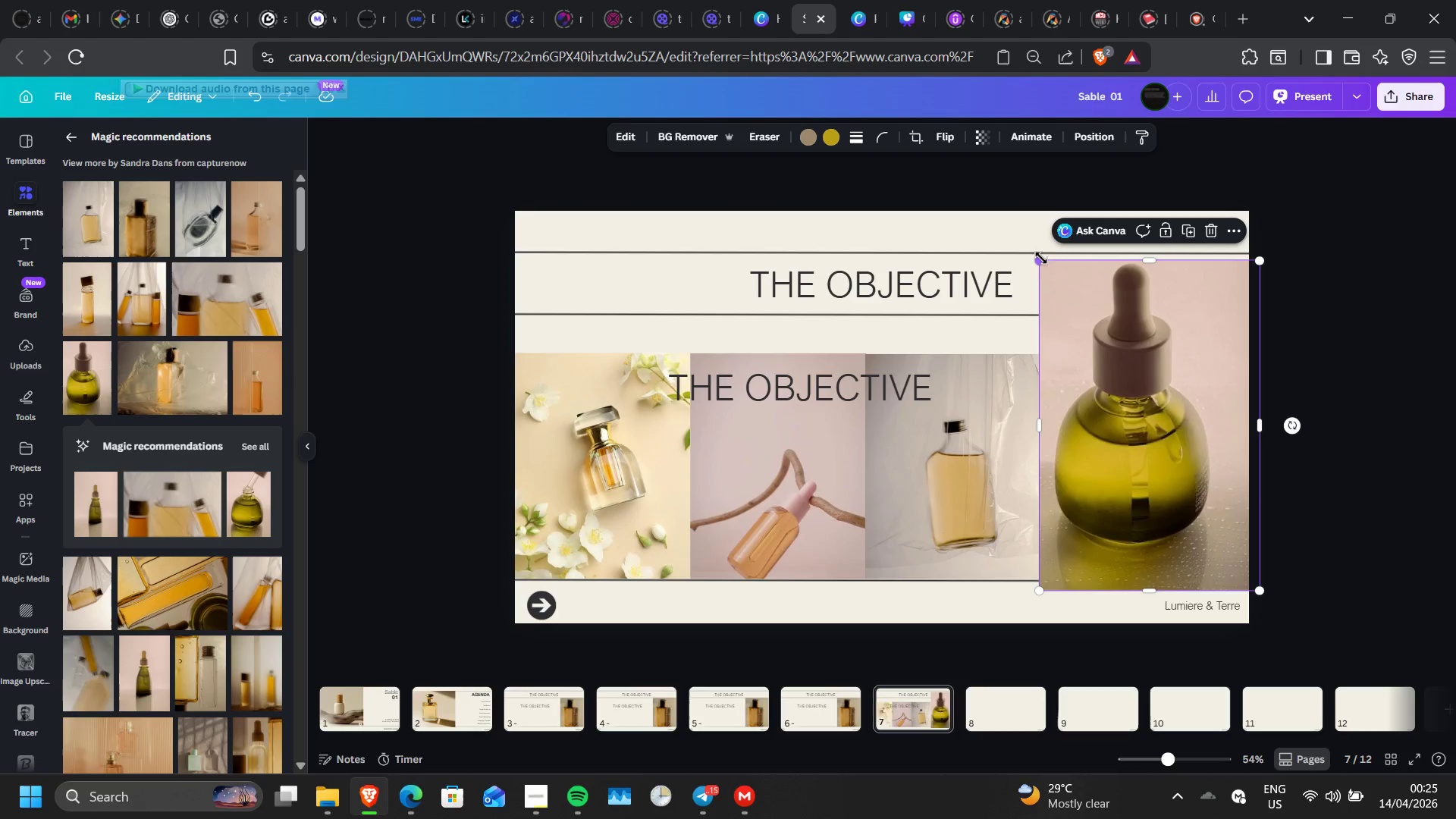 
left_click_drag(start_coordinate=[1041, 259], to_coordinate=[1021, 329])
 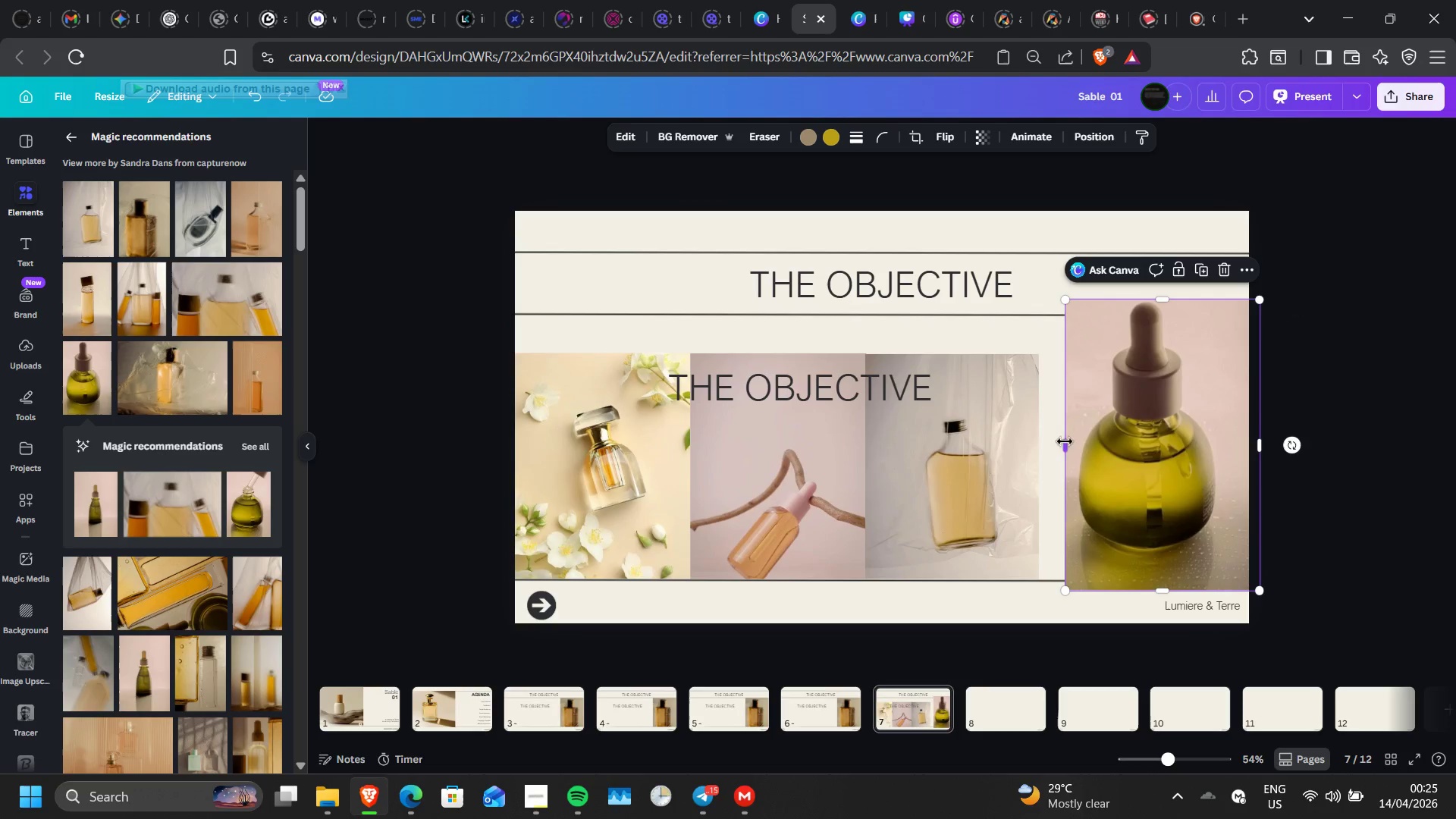 
left_click([1023, 444])
 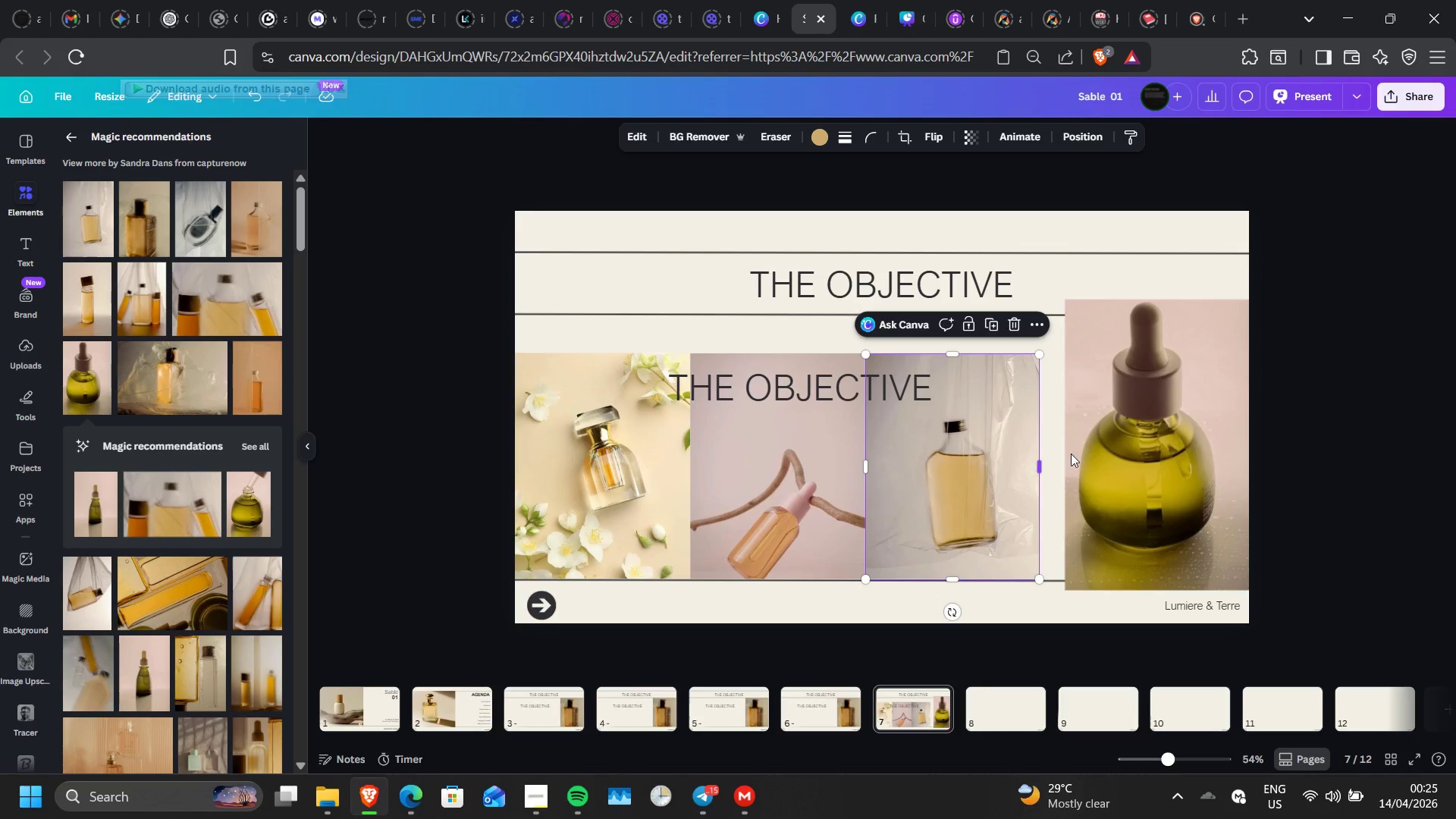 
left_click([1101, 450])
 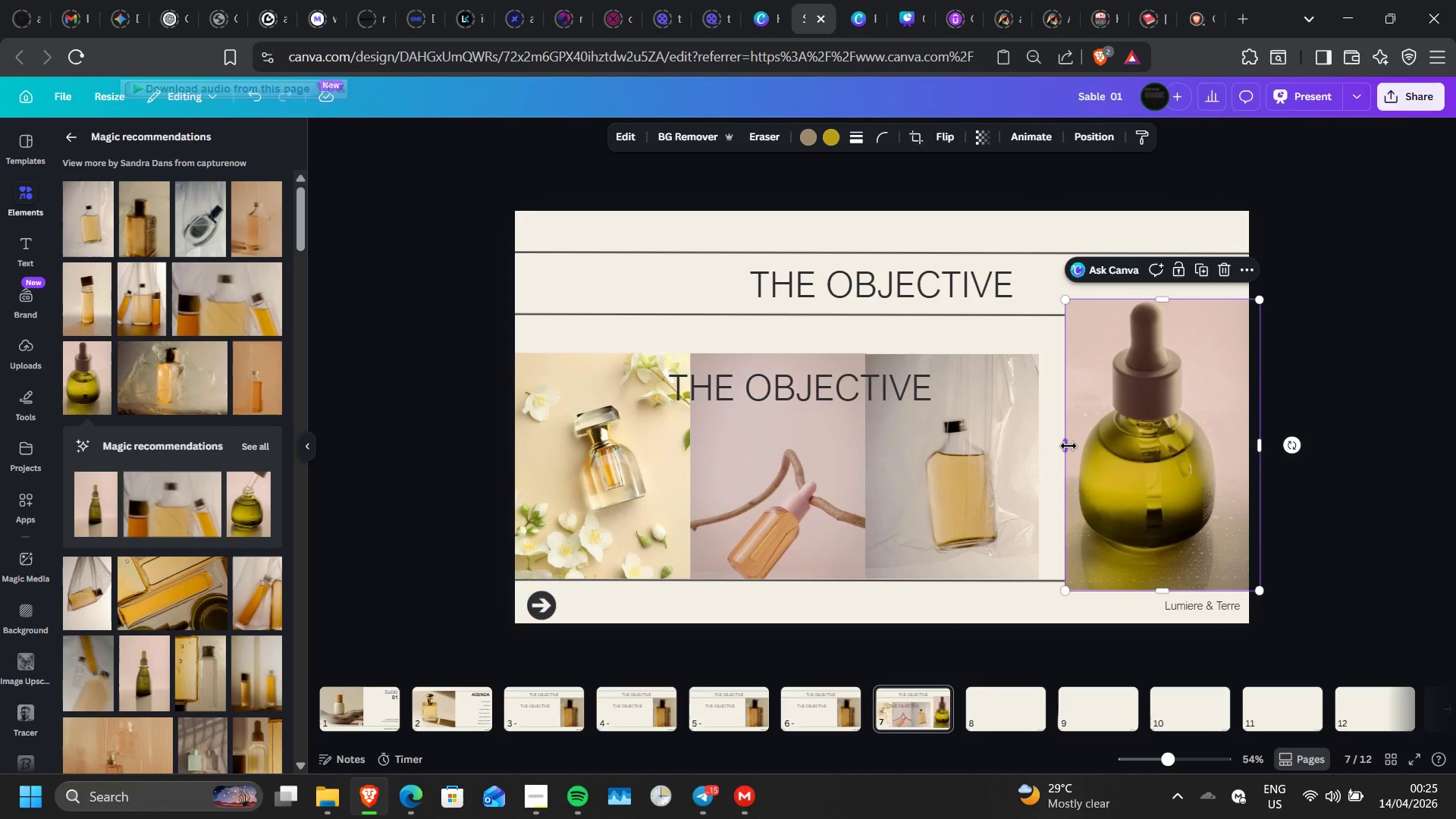 
left_click_drag(start_coordinate=[1068, 446], to_coordinate=[1060, 444])
 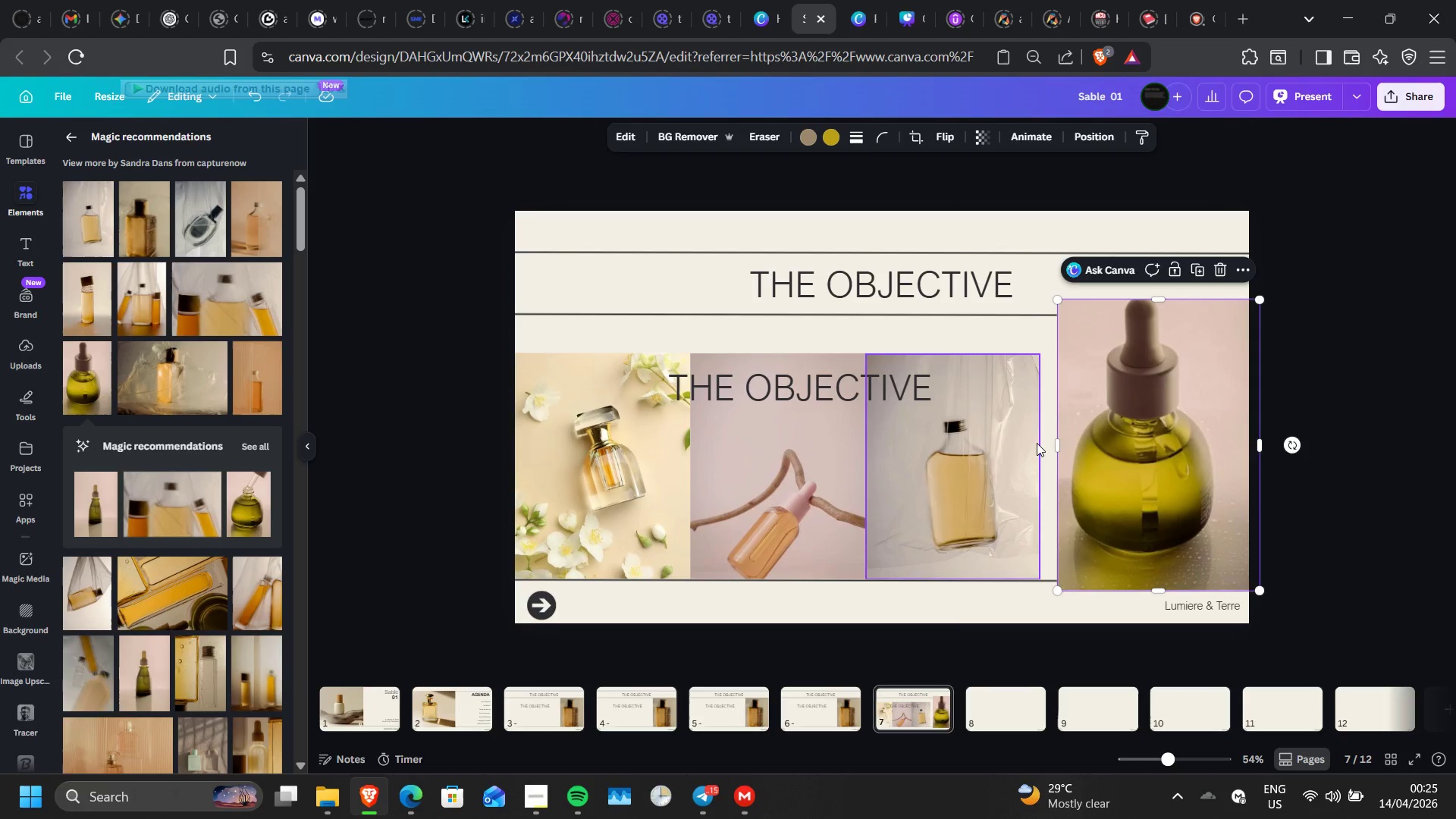 
left_click([1037, 443])
 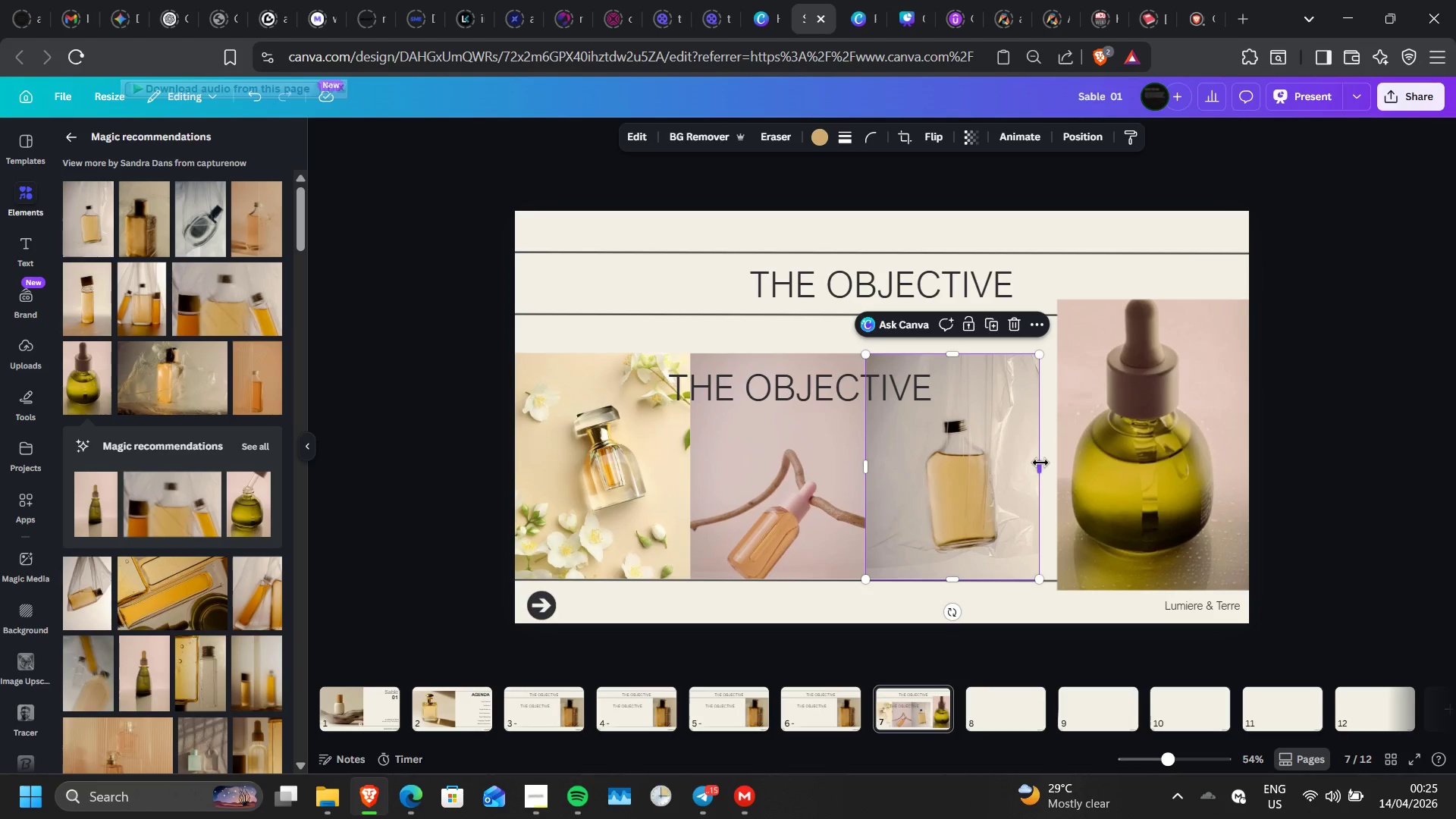 
left_click_drag(start_coordinate=[1040, 463], to_coordinate=[1056, 463])
 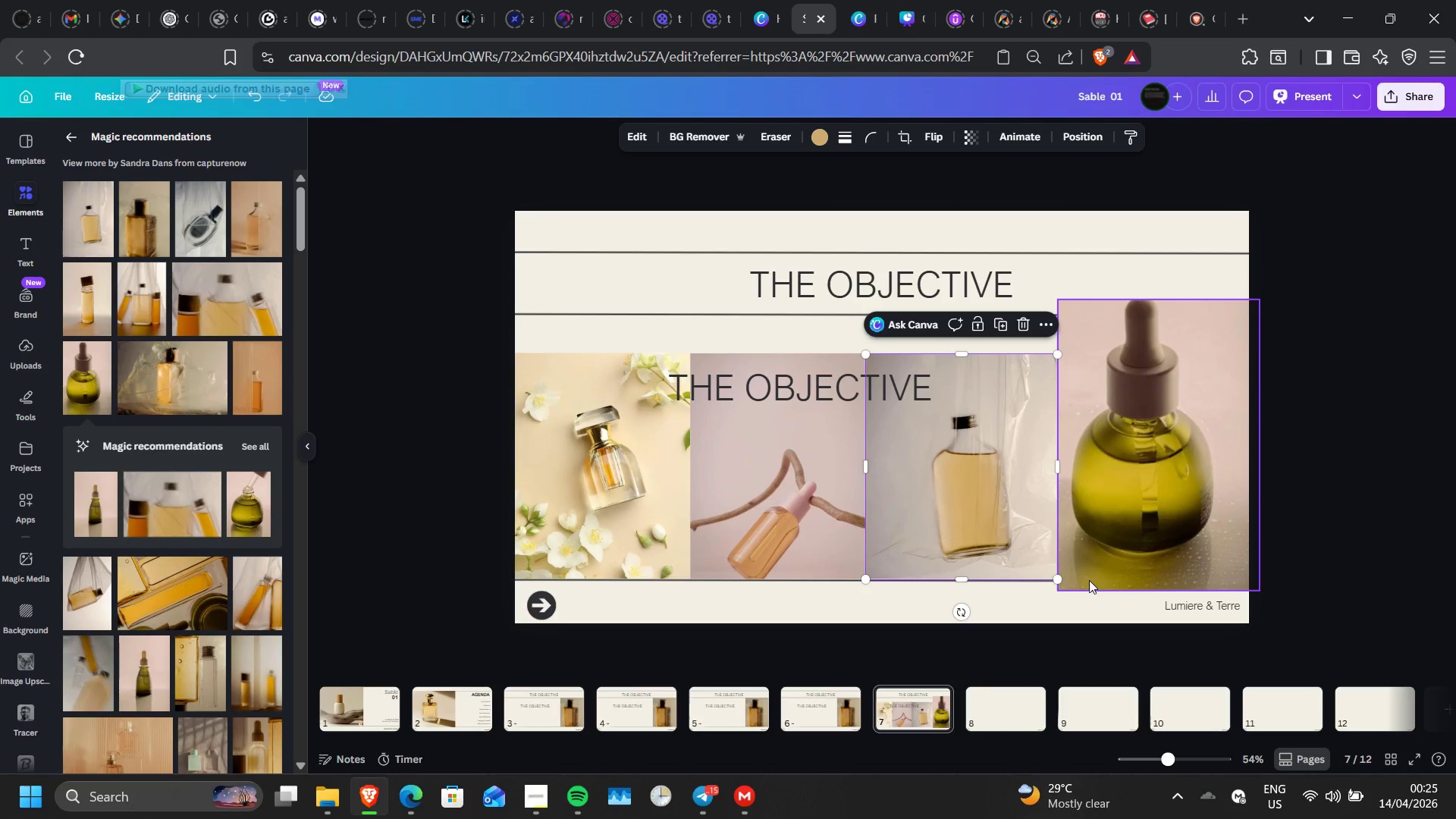 
left_click([1089, 580])
 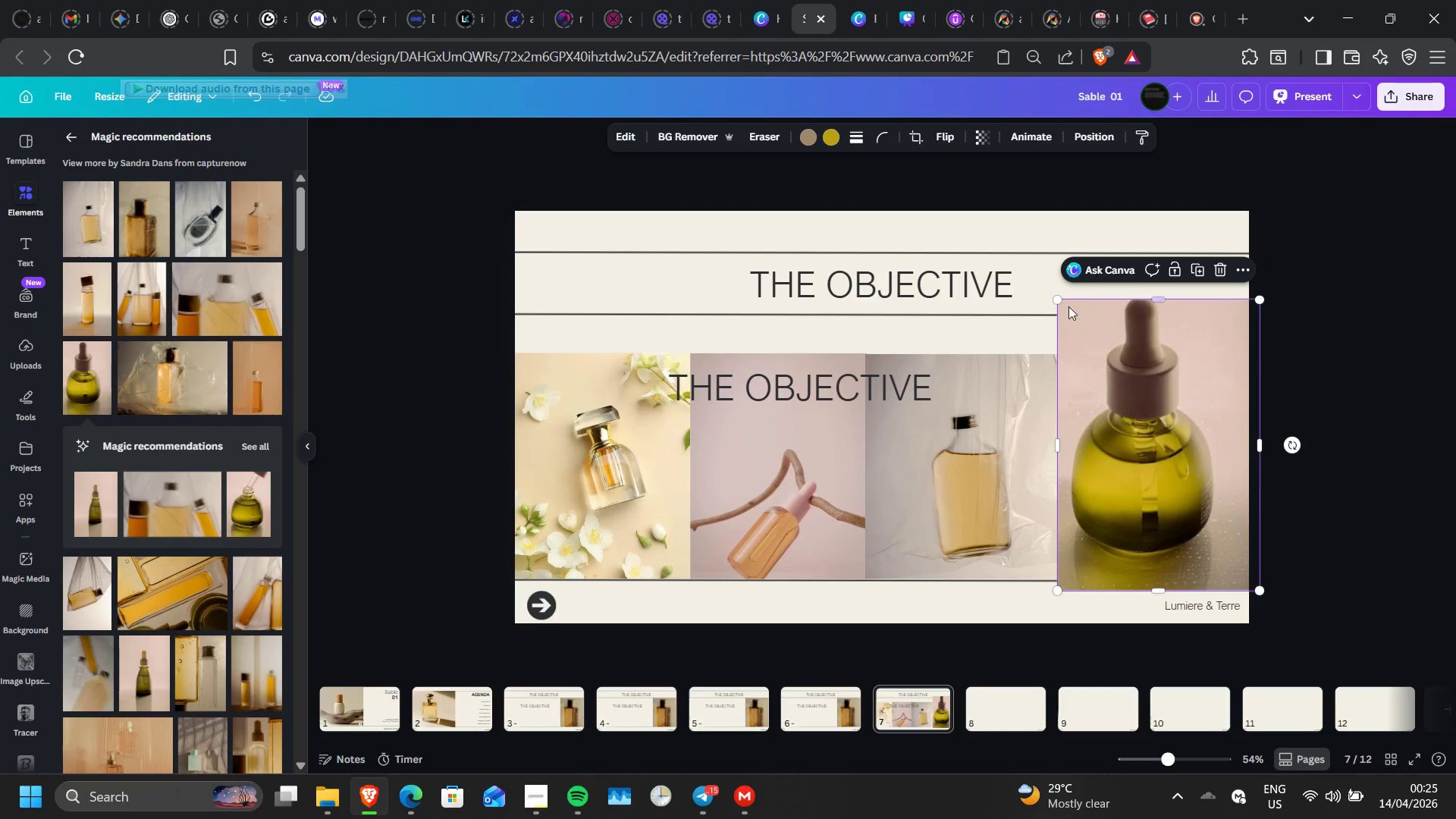 
left_click_drag(start_coordinate=[1060, 302], to_coordinate=[1090, 354])
 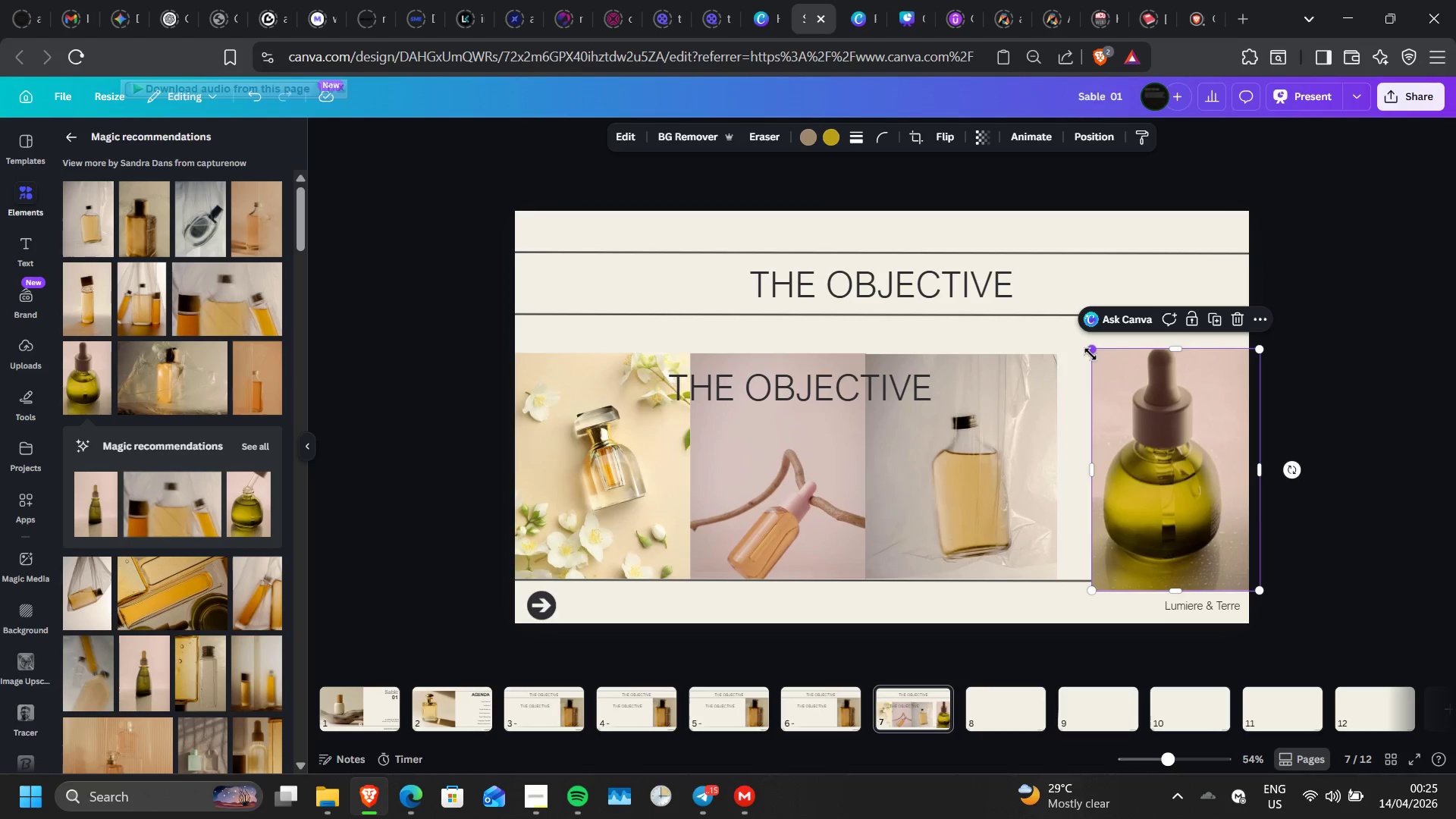 
key(Control+Z)
 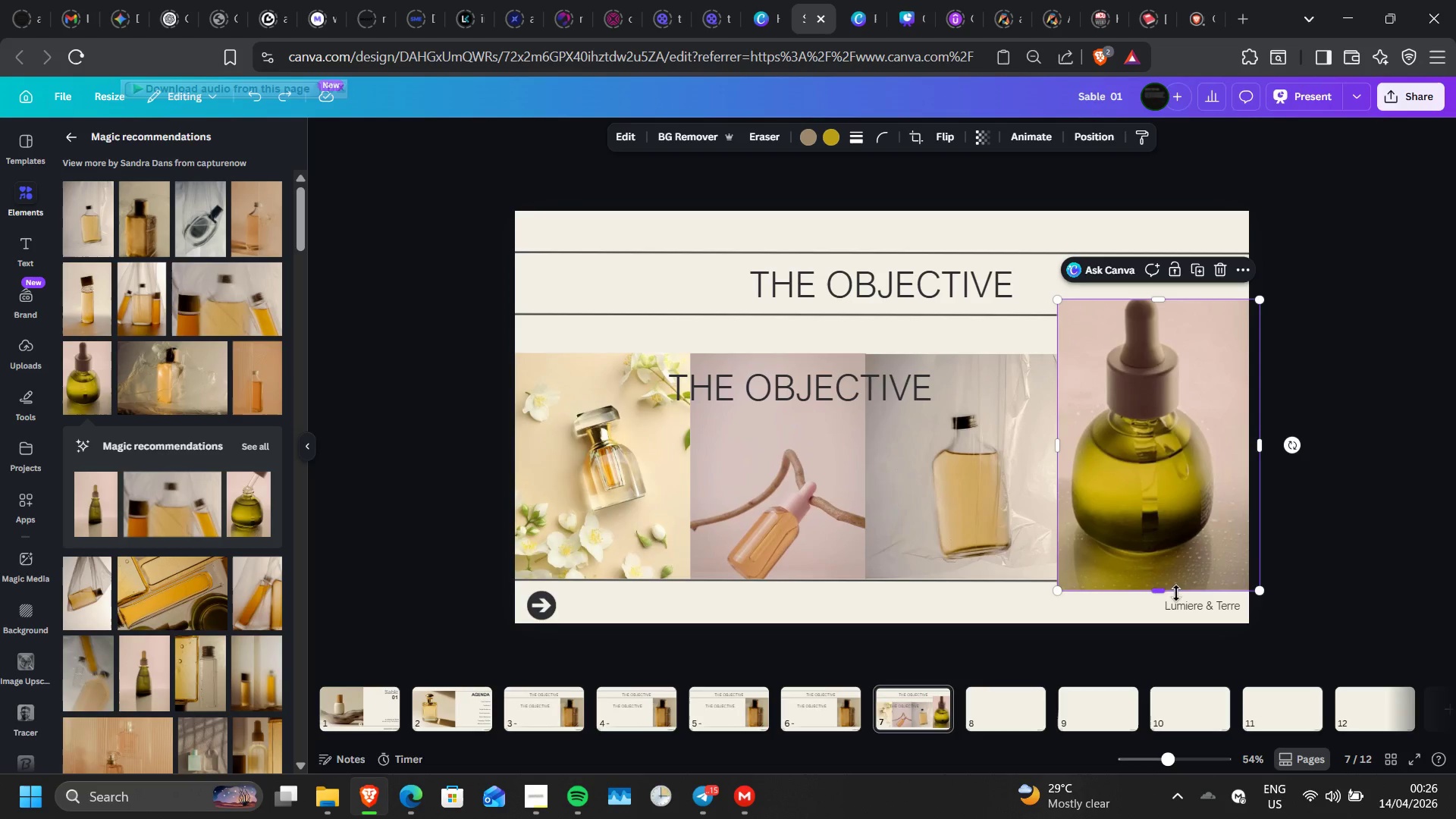 
left_click_drag(start_coordinate=[1164, 590], to_coordinate=[1160, 579])
 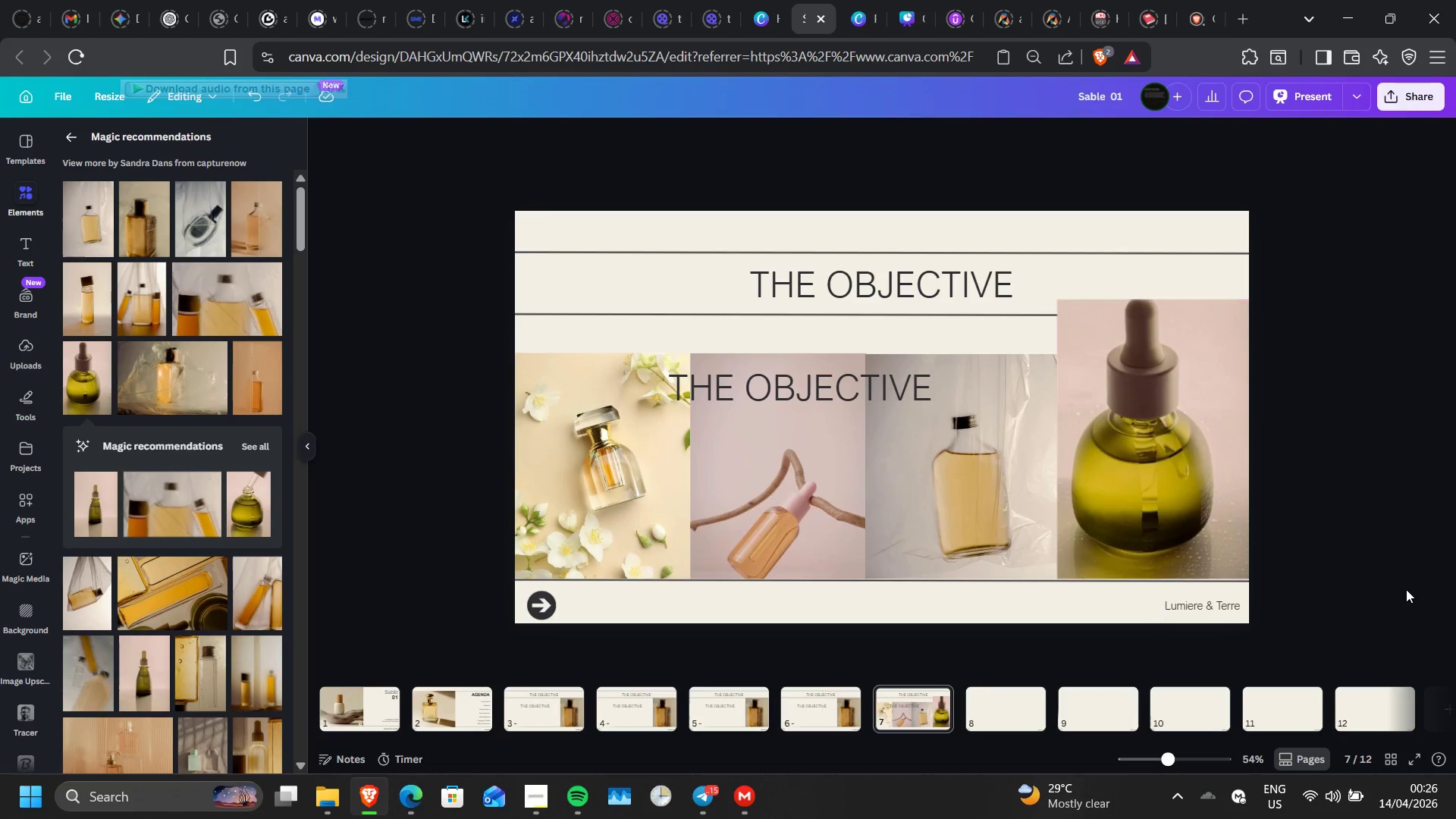 
double_click([1406, 589])
 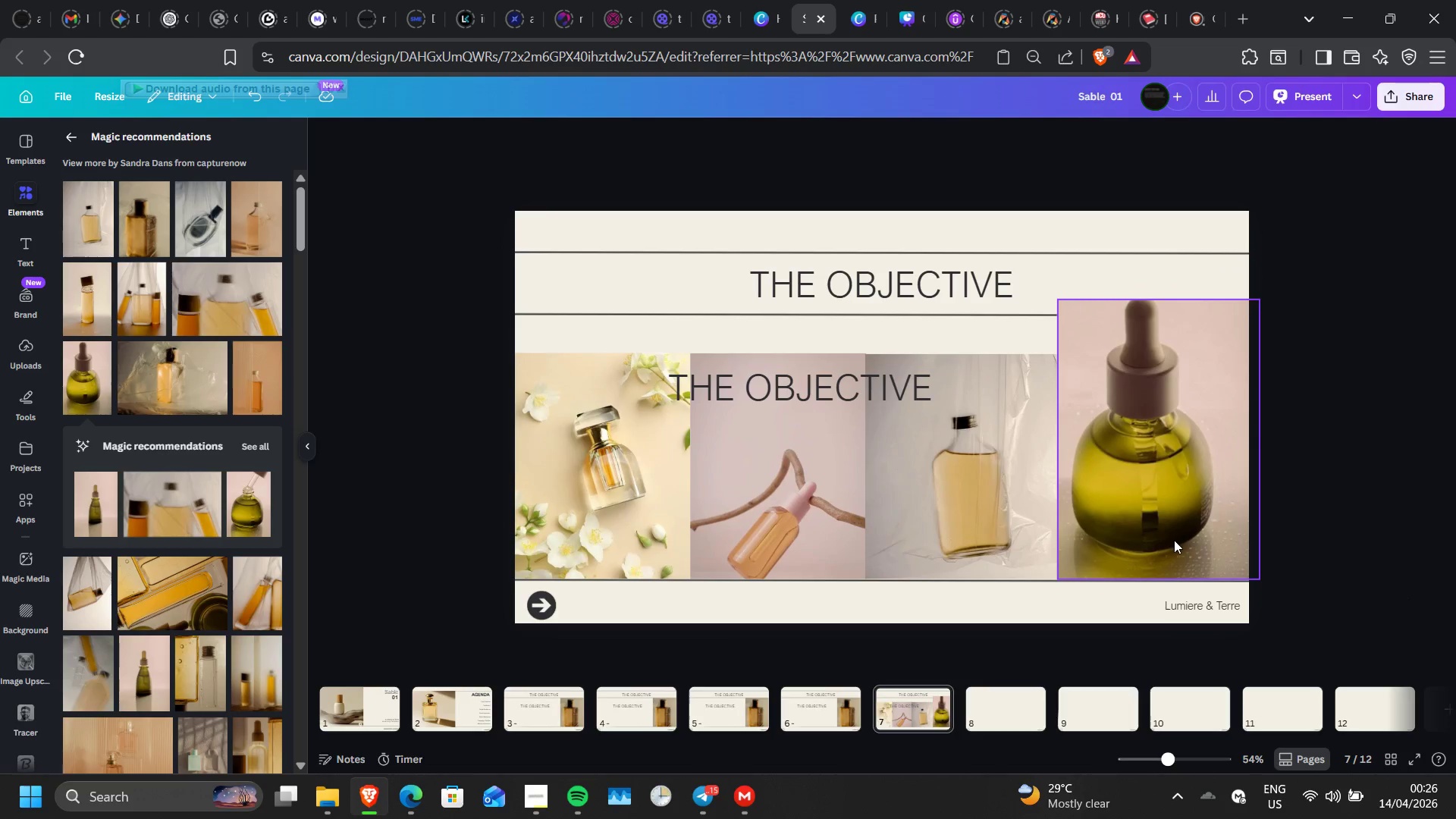 
left_click([1174, 540])
 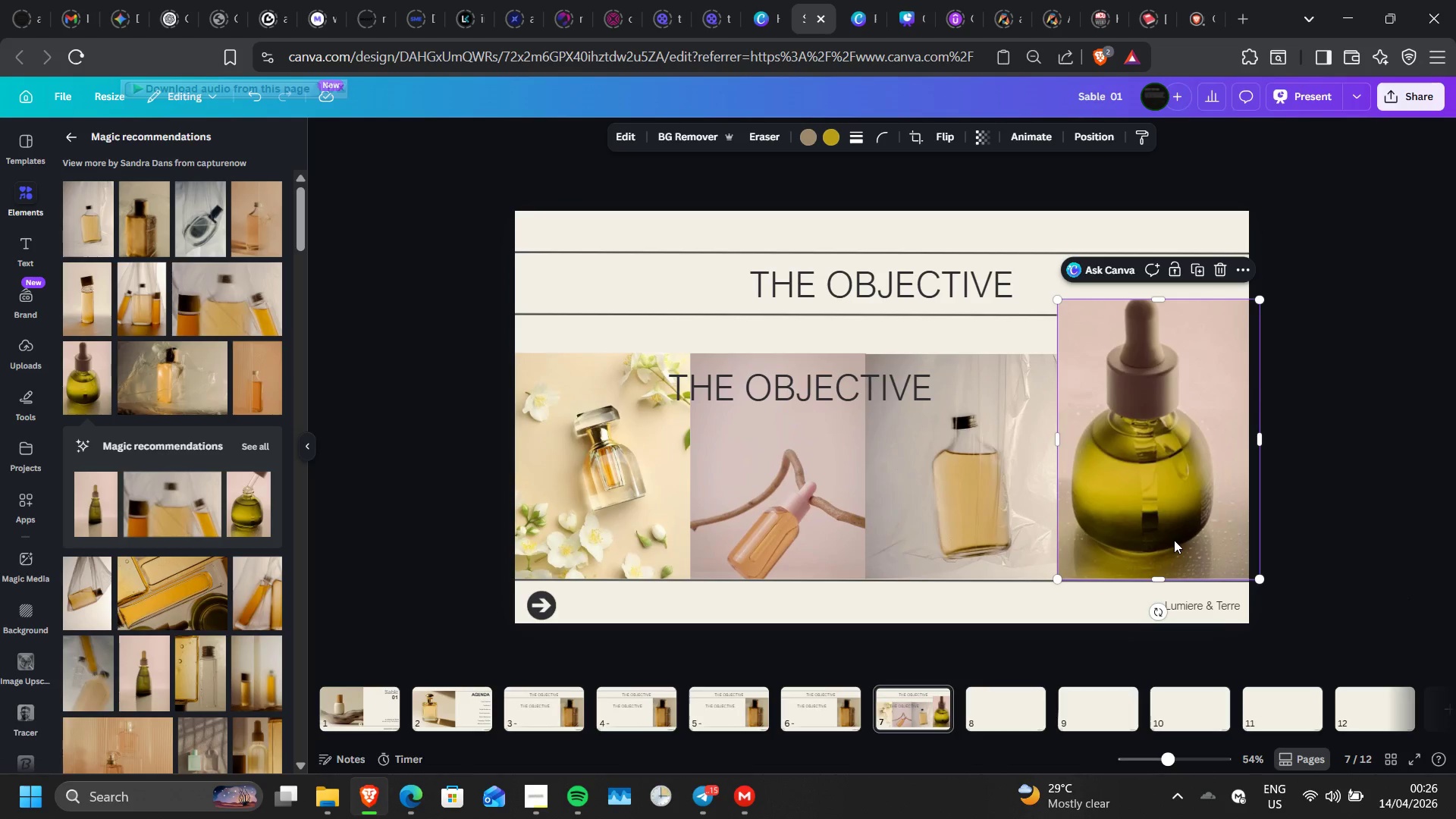 
key(ArrowRight)
 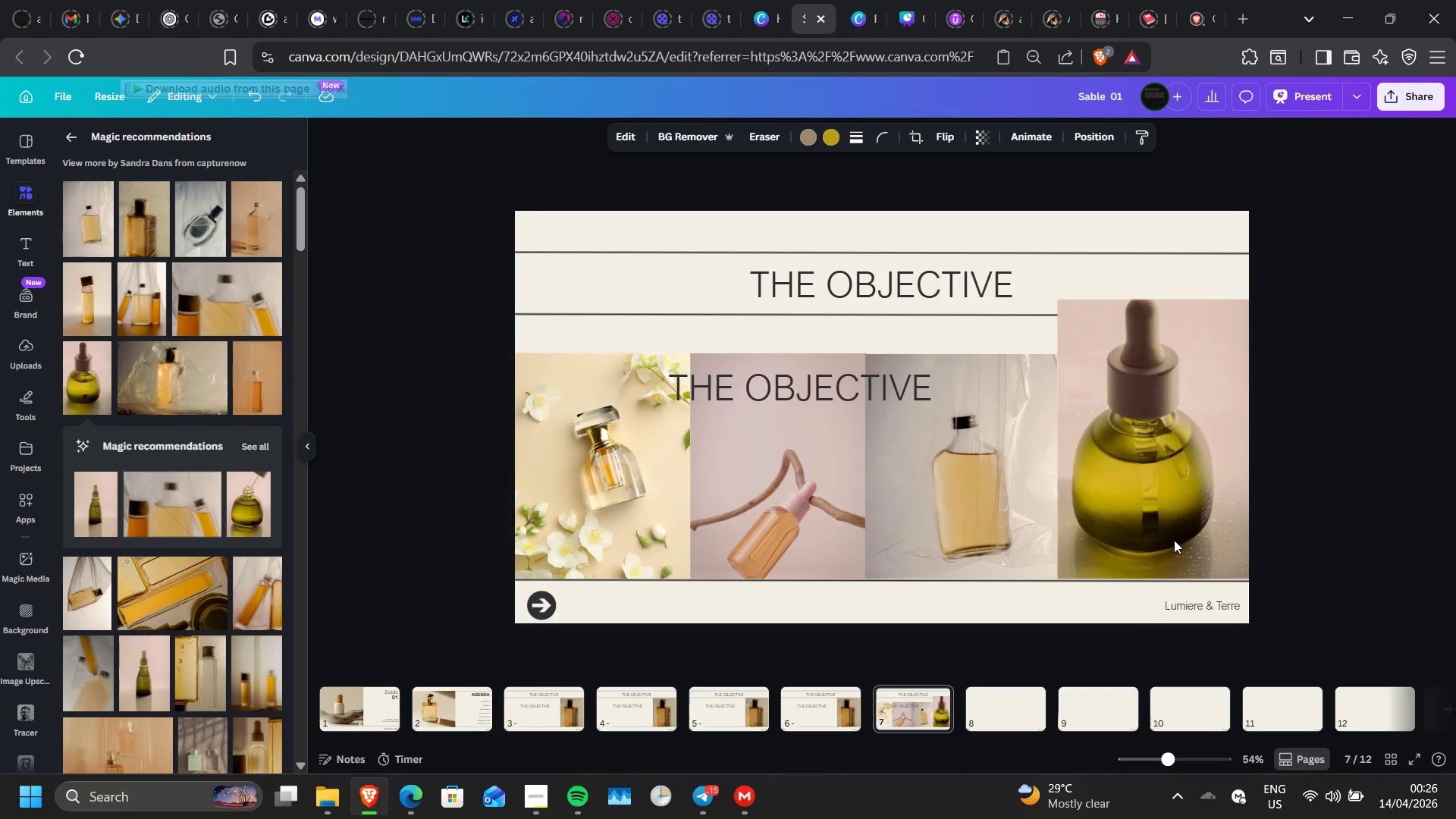 
key(ArrowRight)
 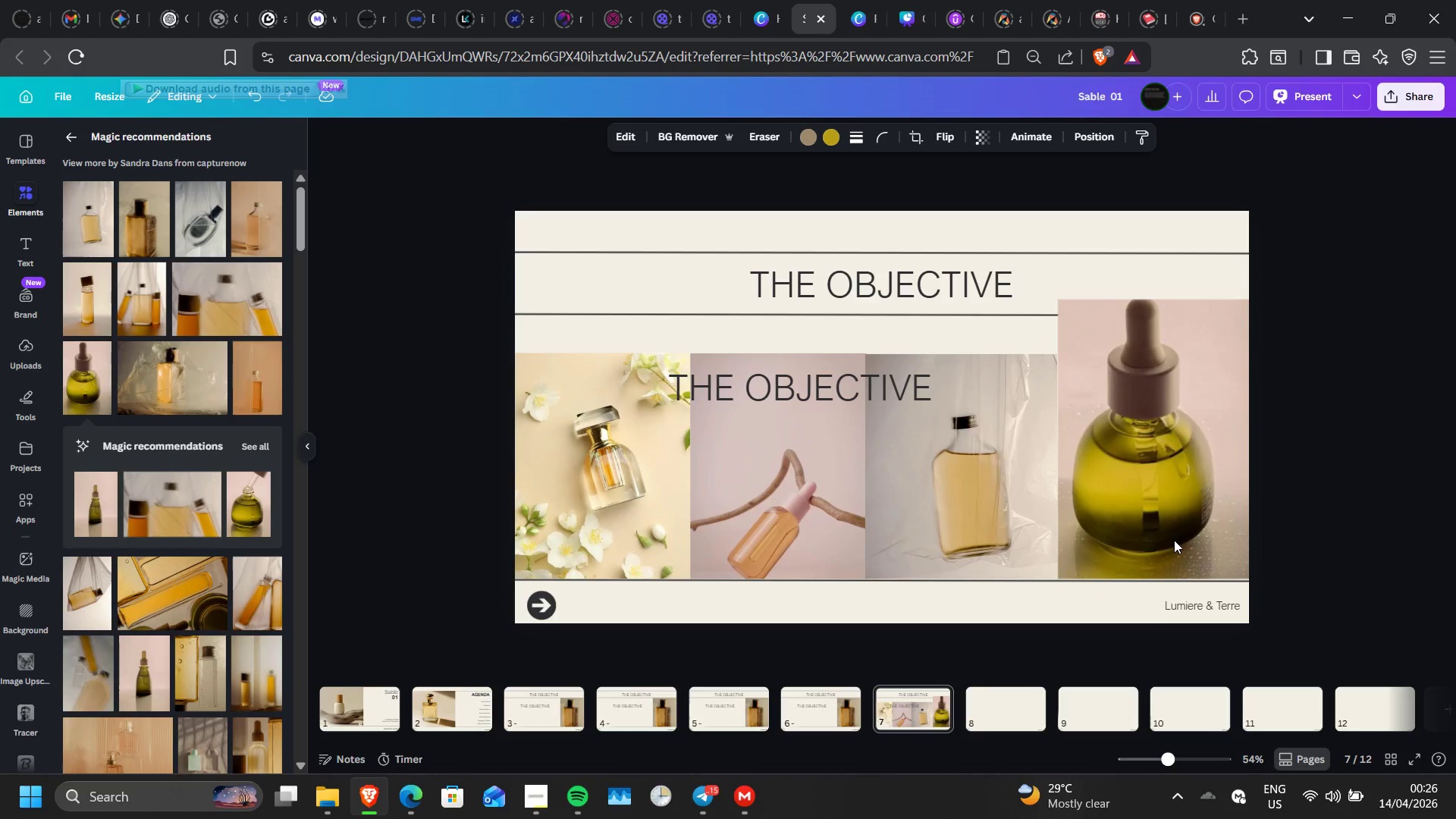 
key(ArrowRight)
 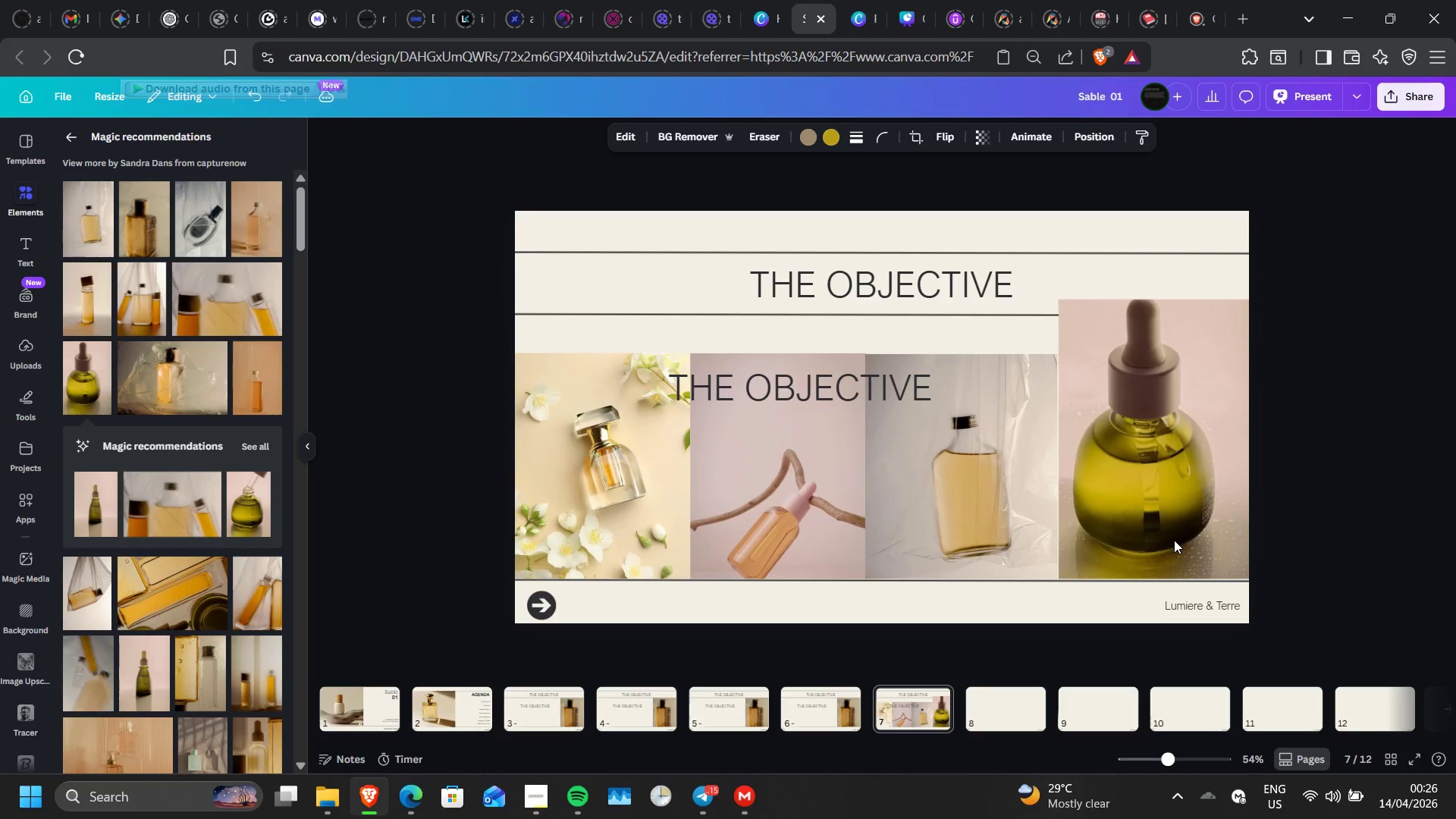 
key(ArrowRight)
 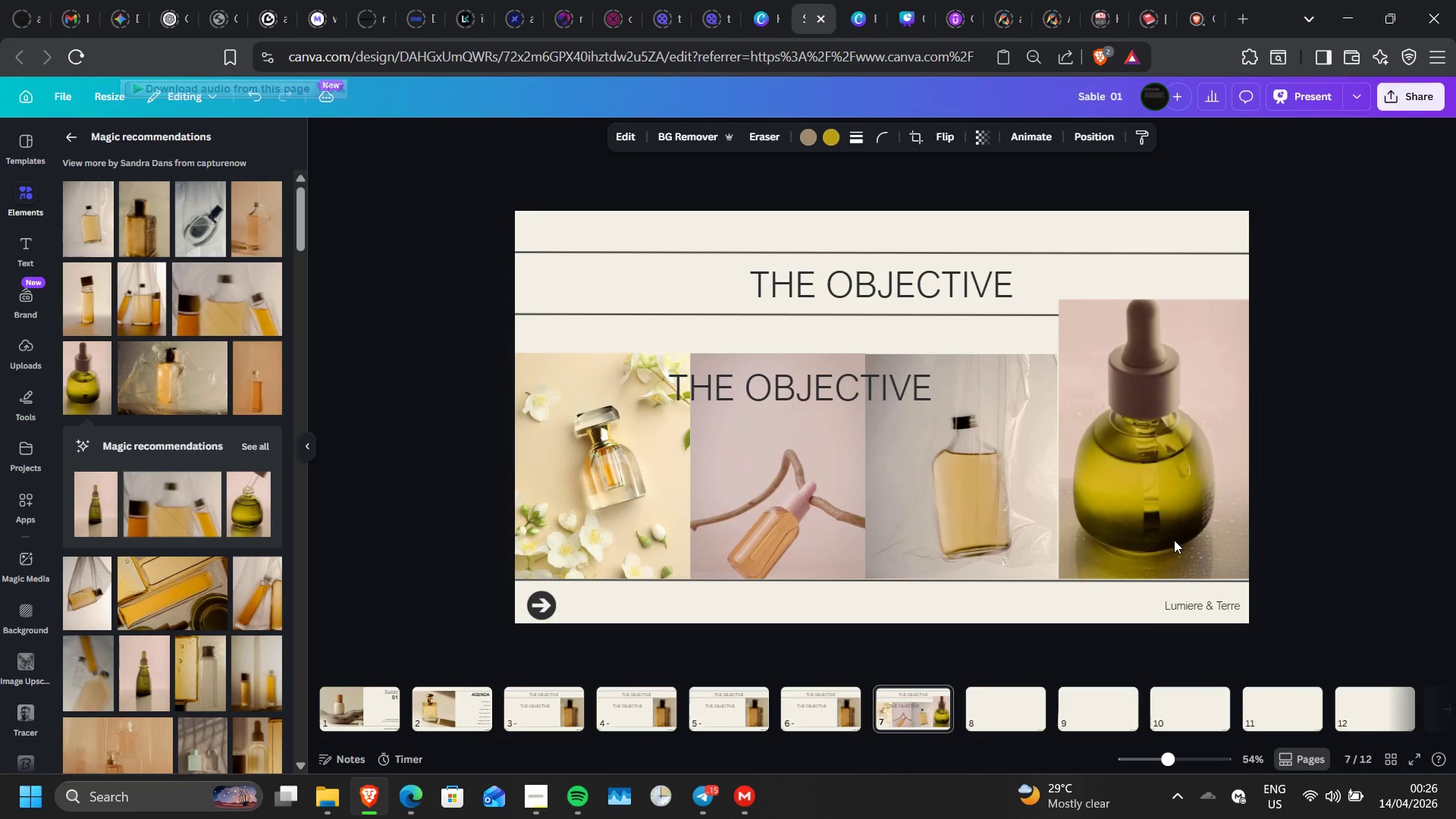 
key(ArrowRight)
 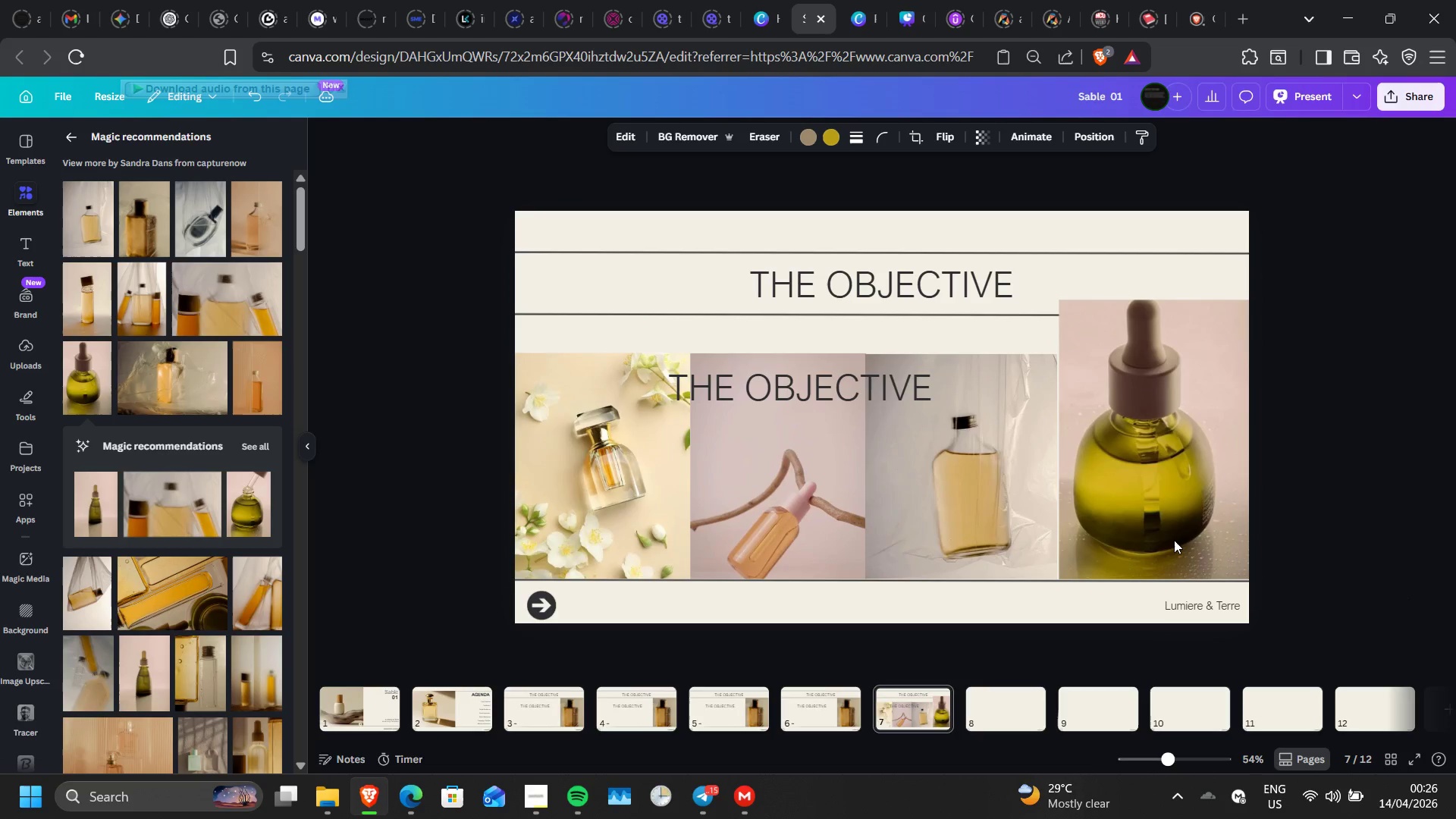 
key(ArrowDown)
 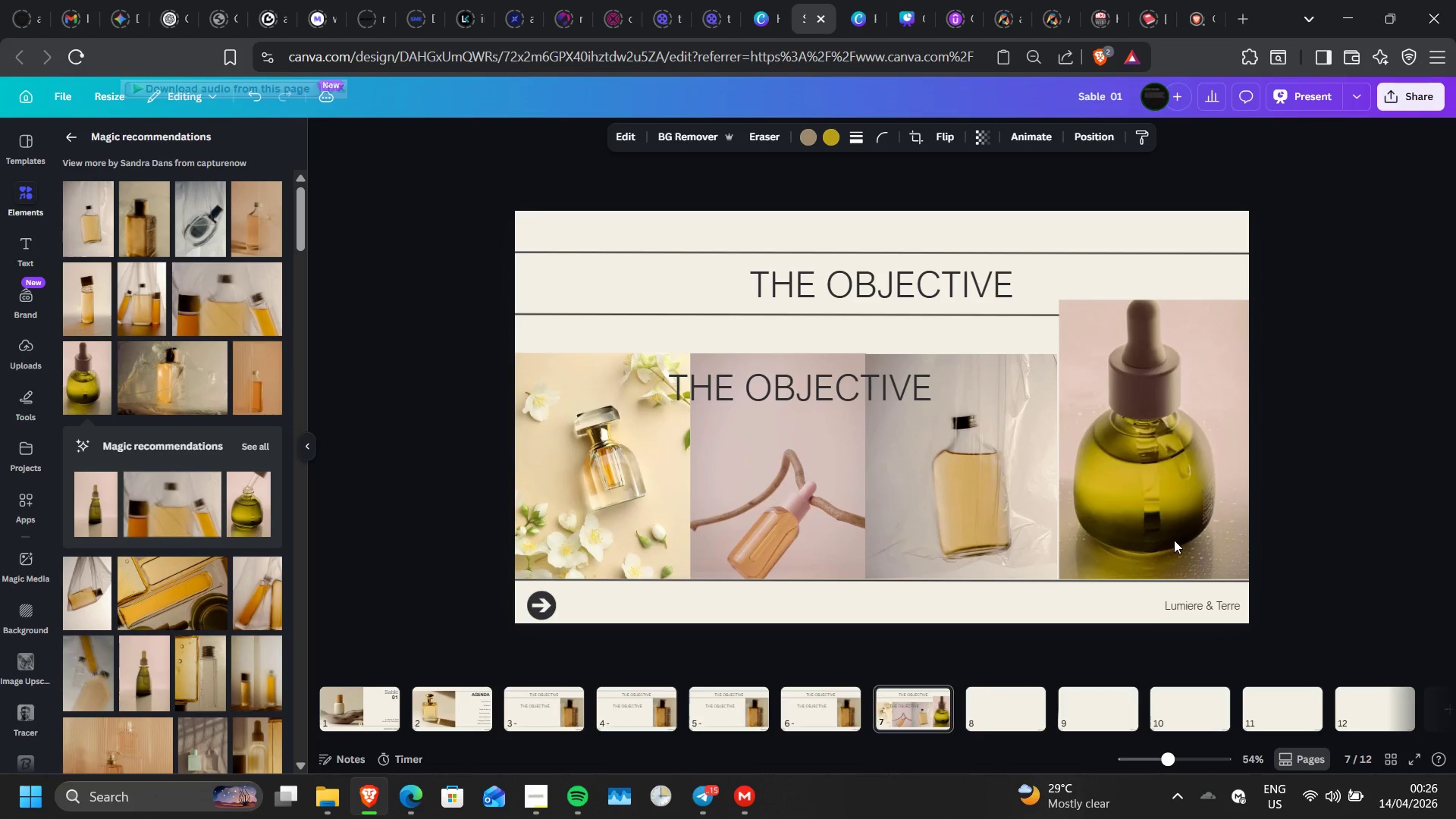 
key(ArrowDown)
 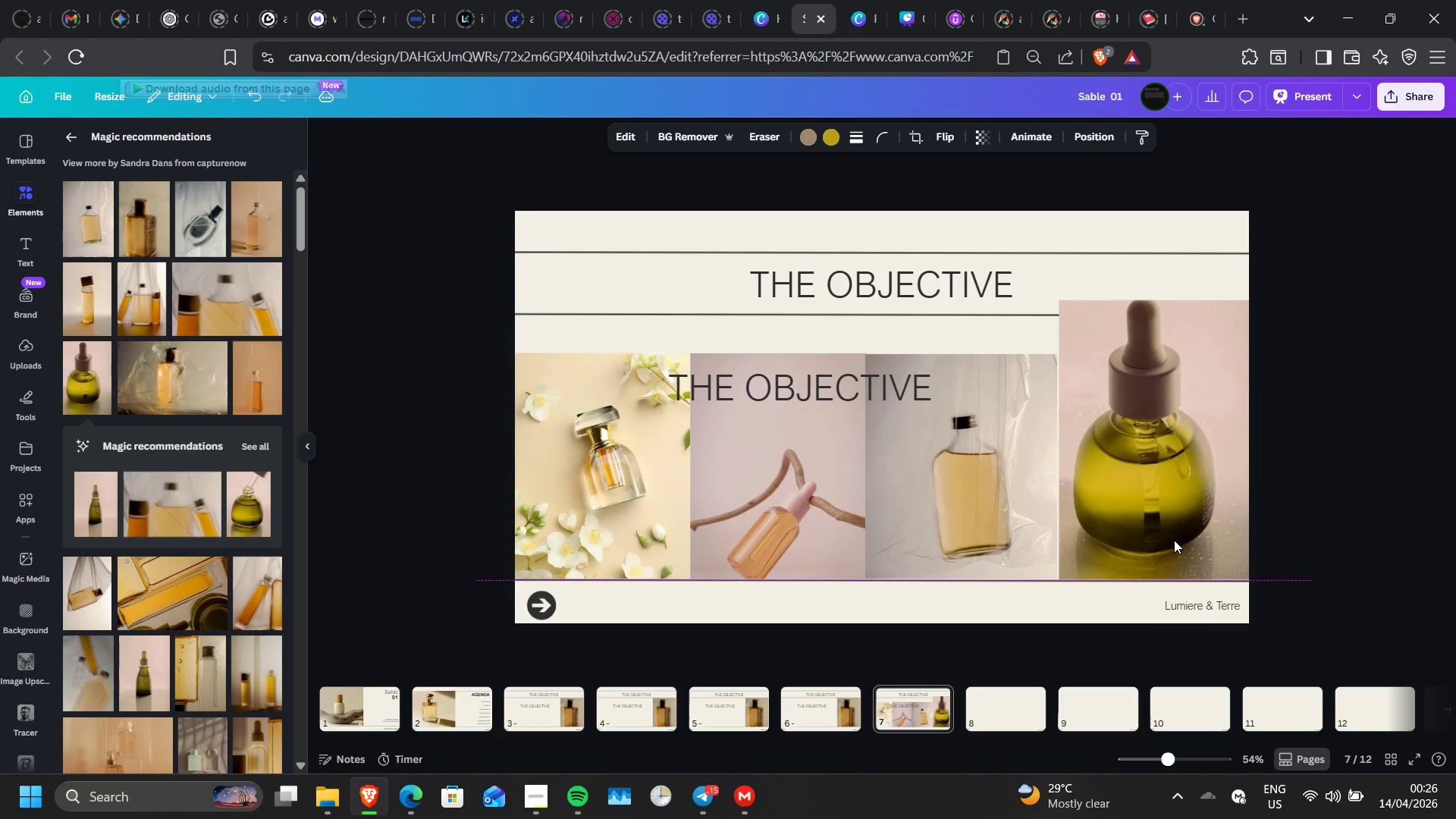 
key(ArrowDown)
 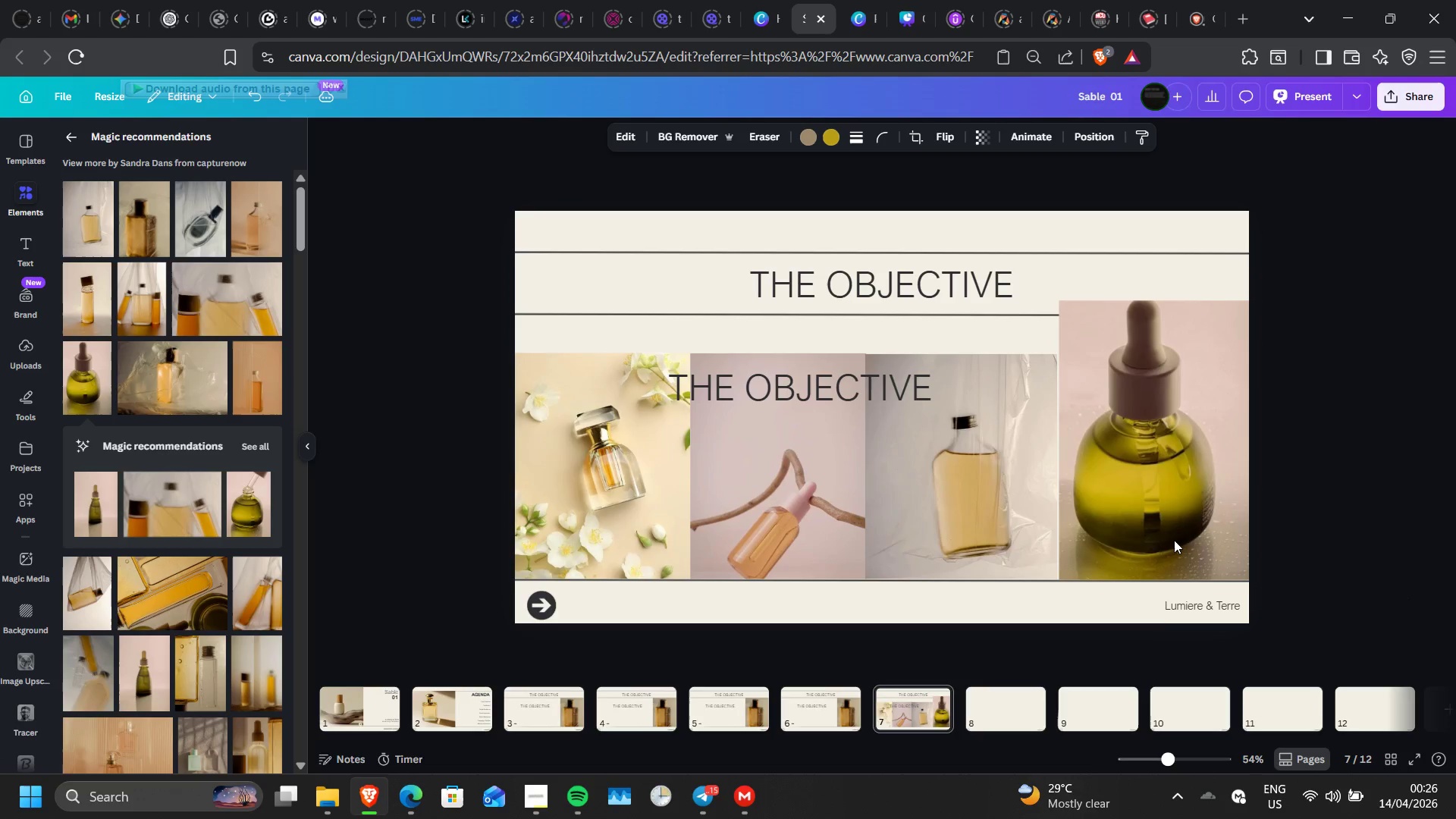 
key(ArrowLeft)
 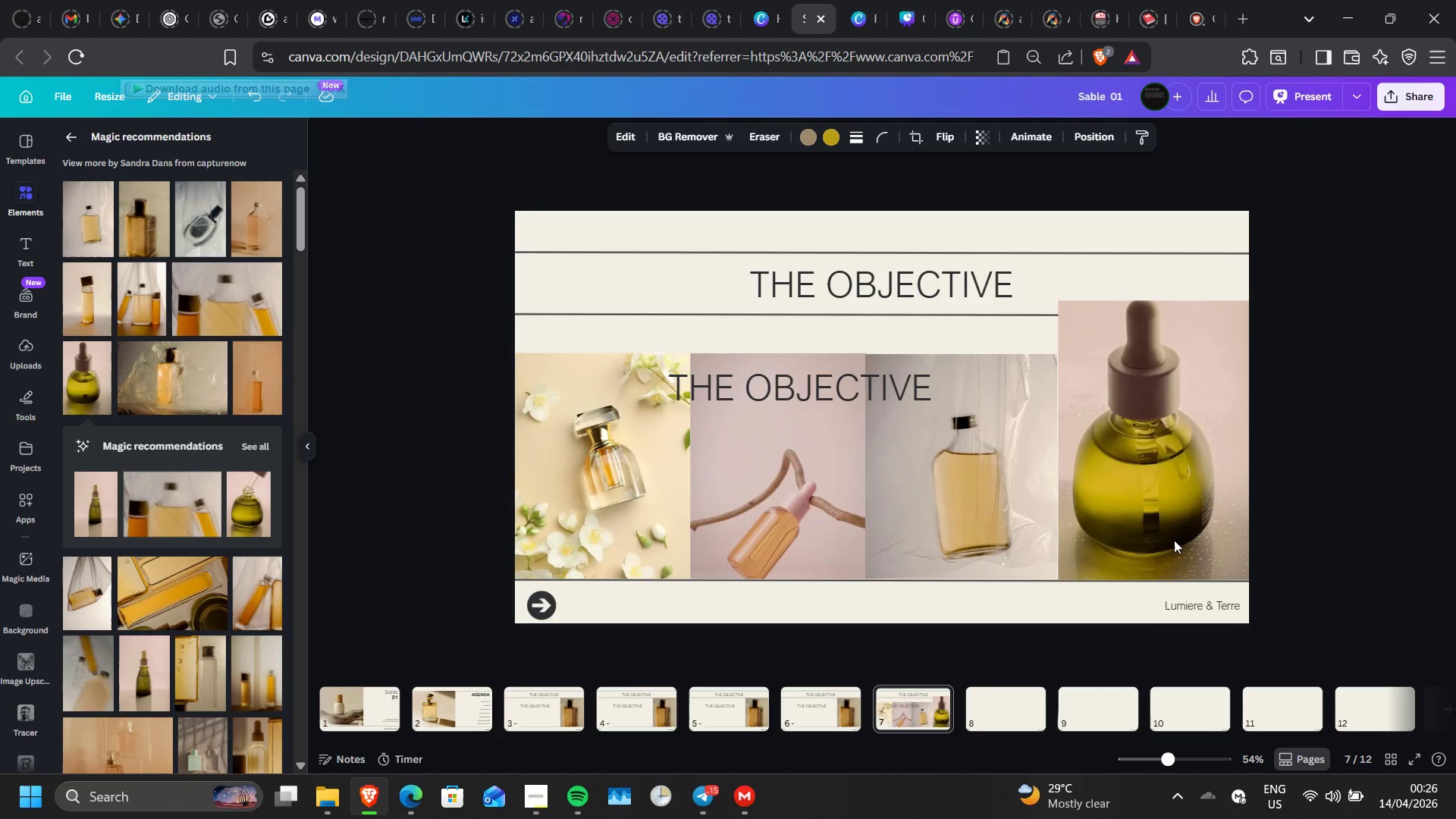 
key(ArrowLeft)
 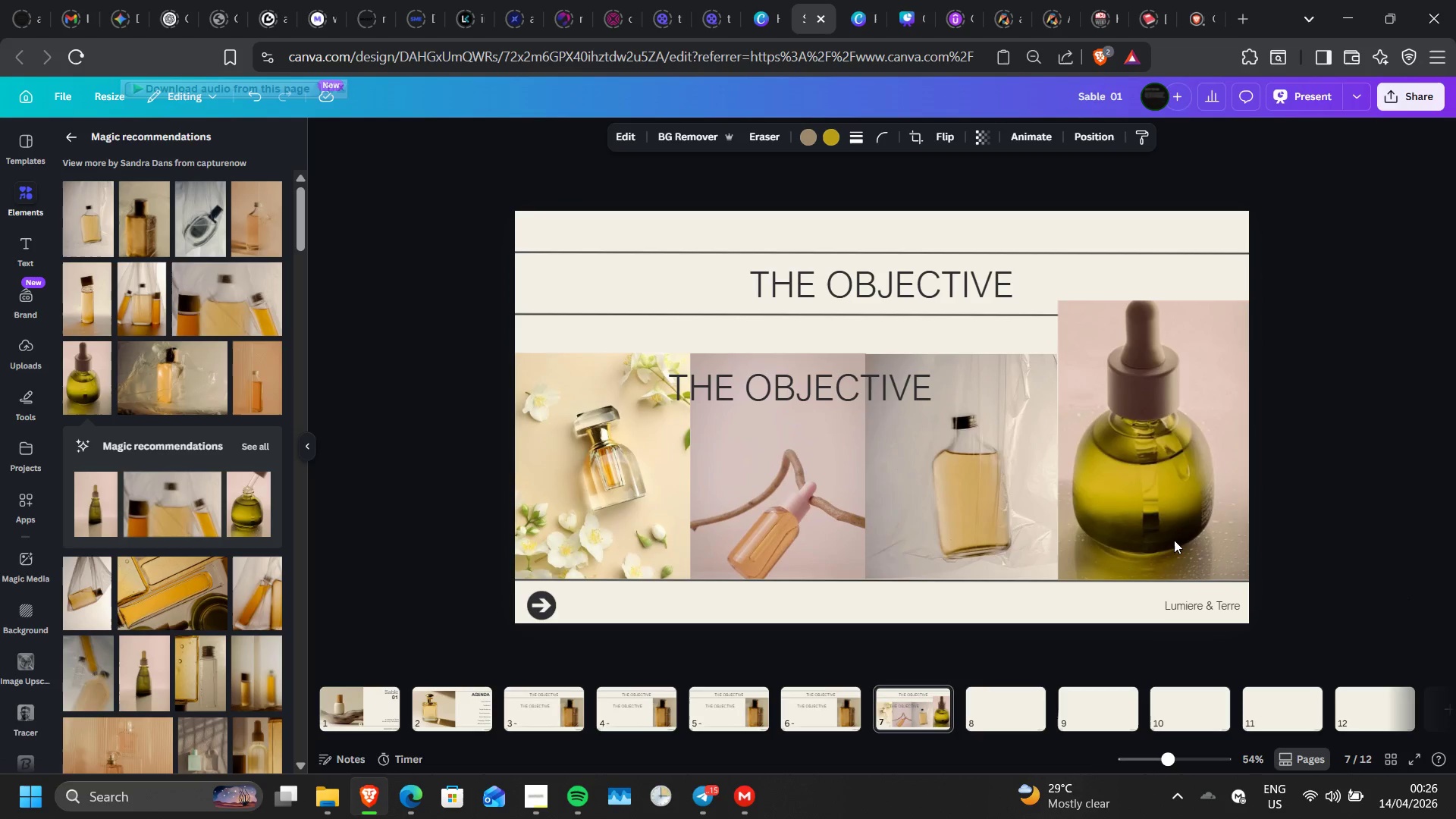 
key(ArrowLeft)
 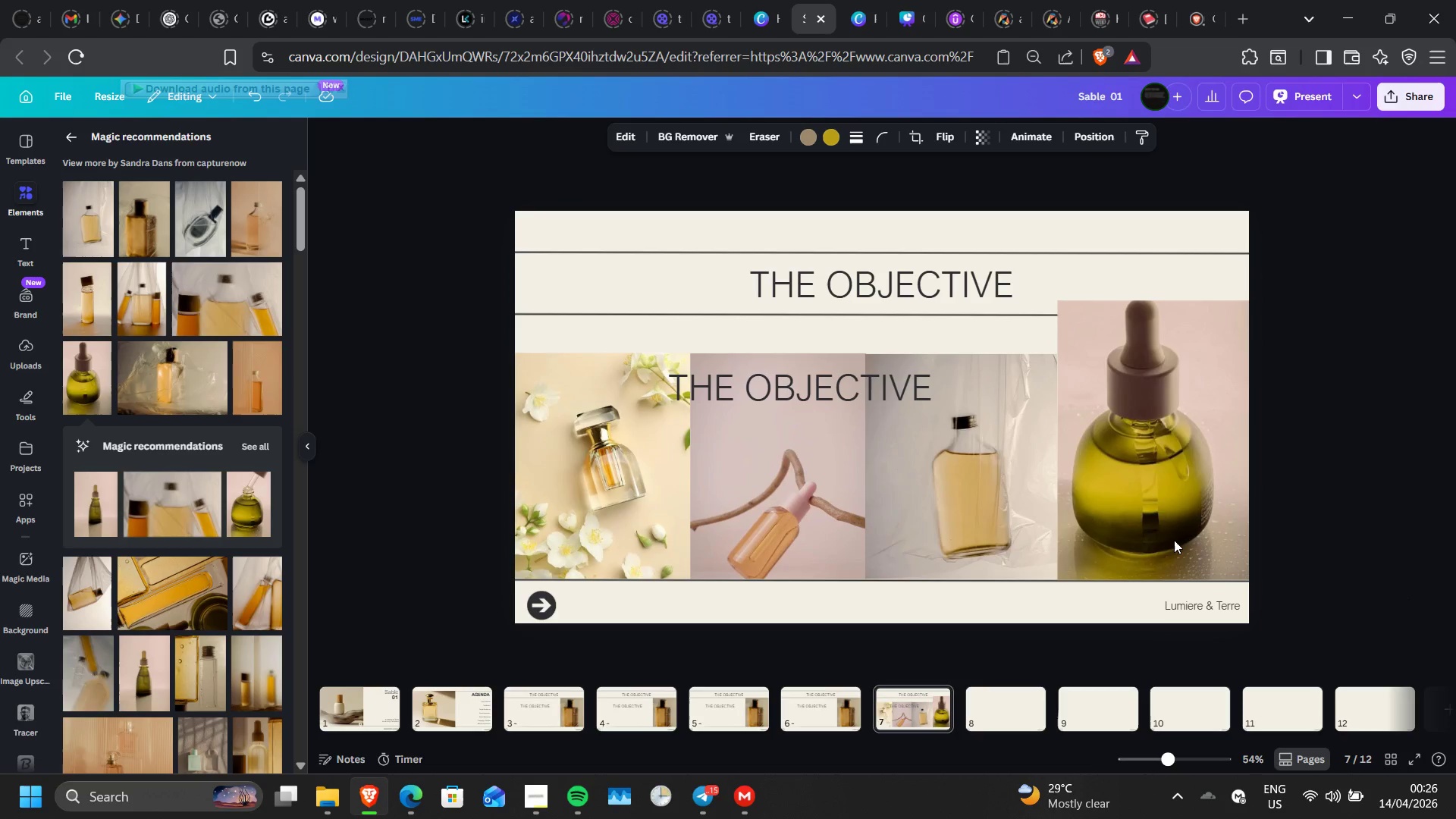 
key(ArrowLeft)
 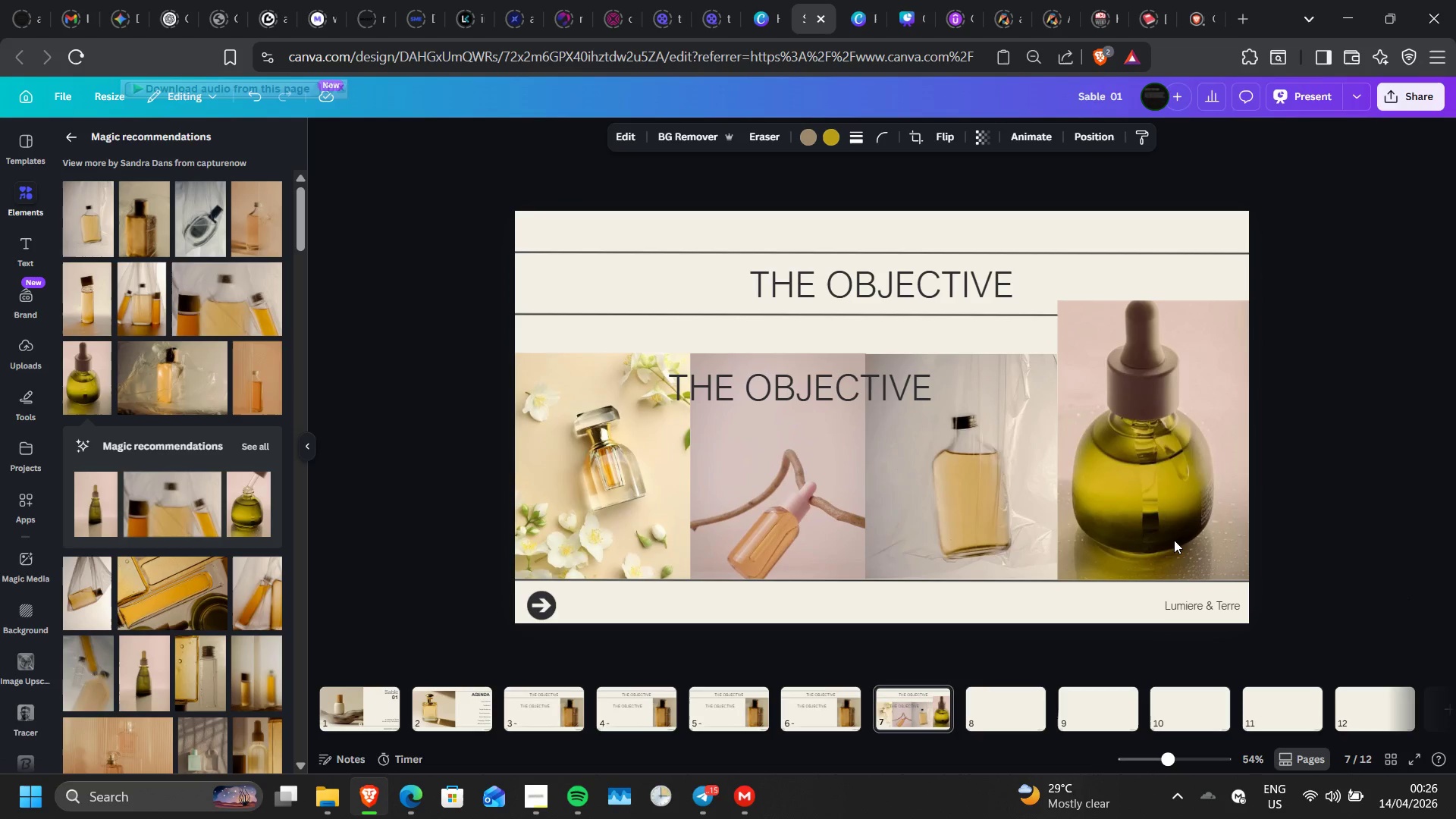 
key(ArrowLeft)
 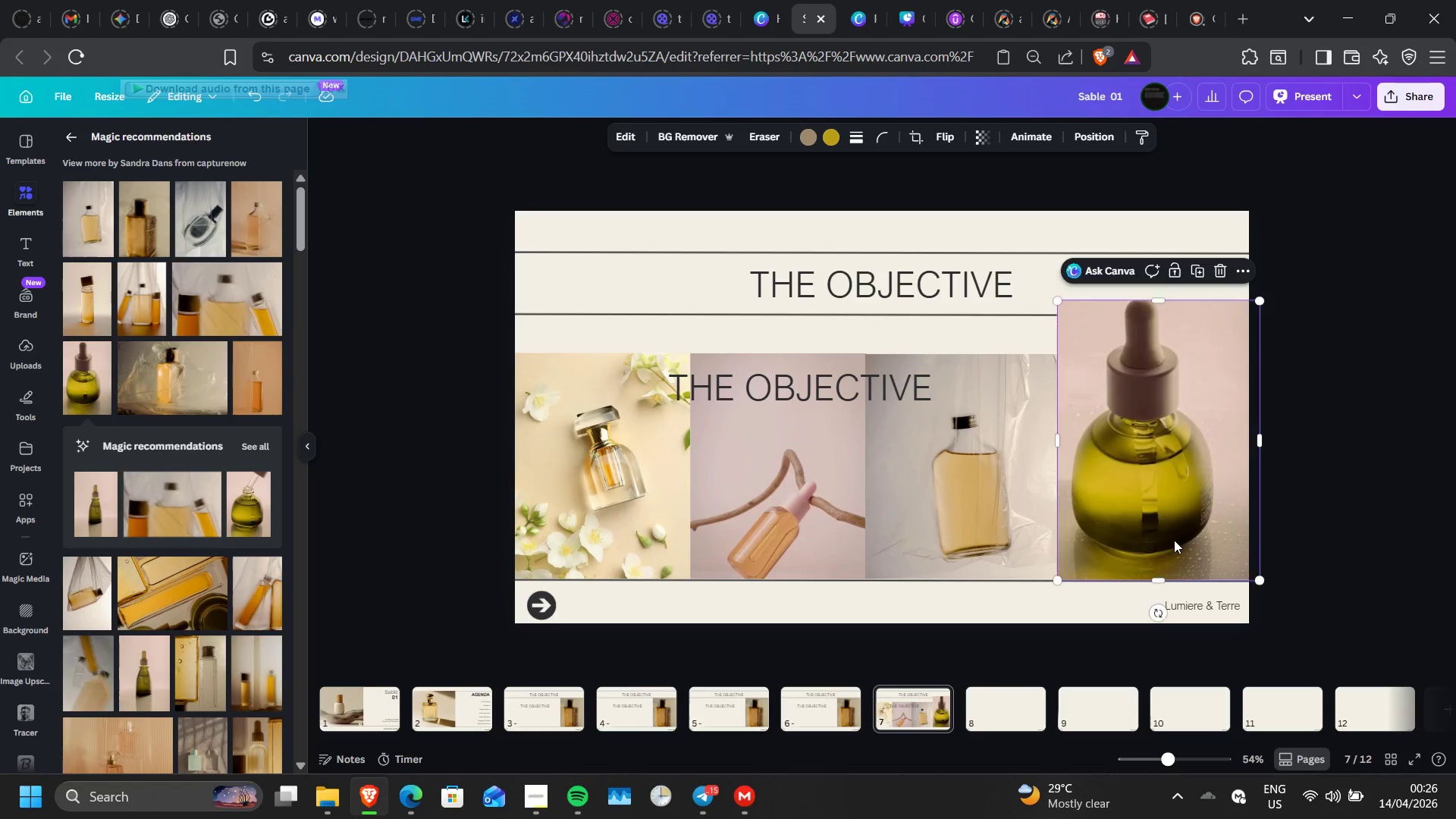 
key(ArrowRight)
 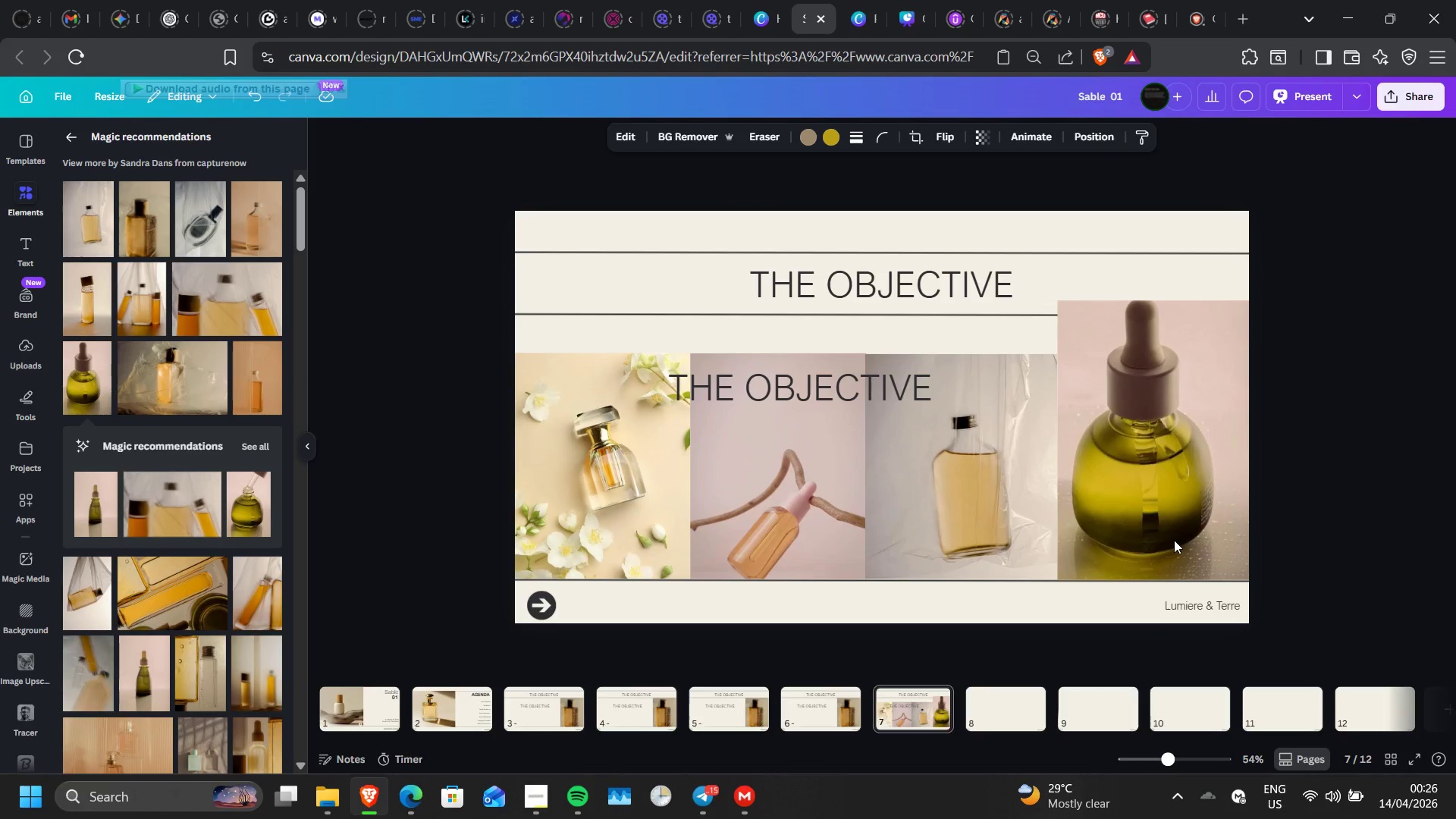 
key(ArrowDown)
 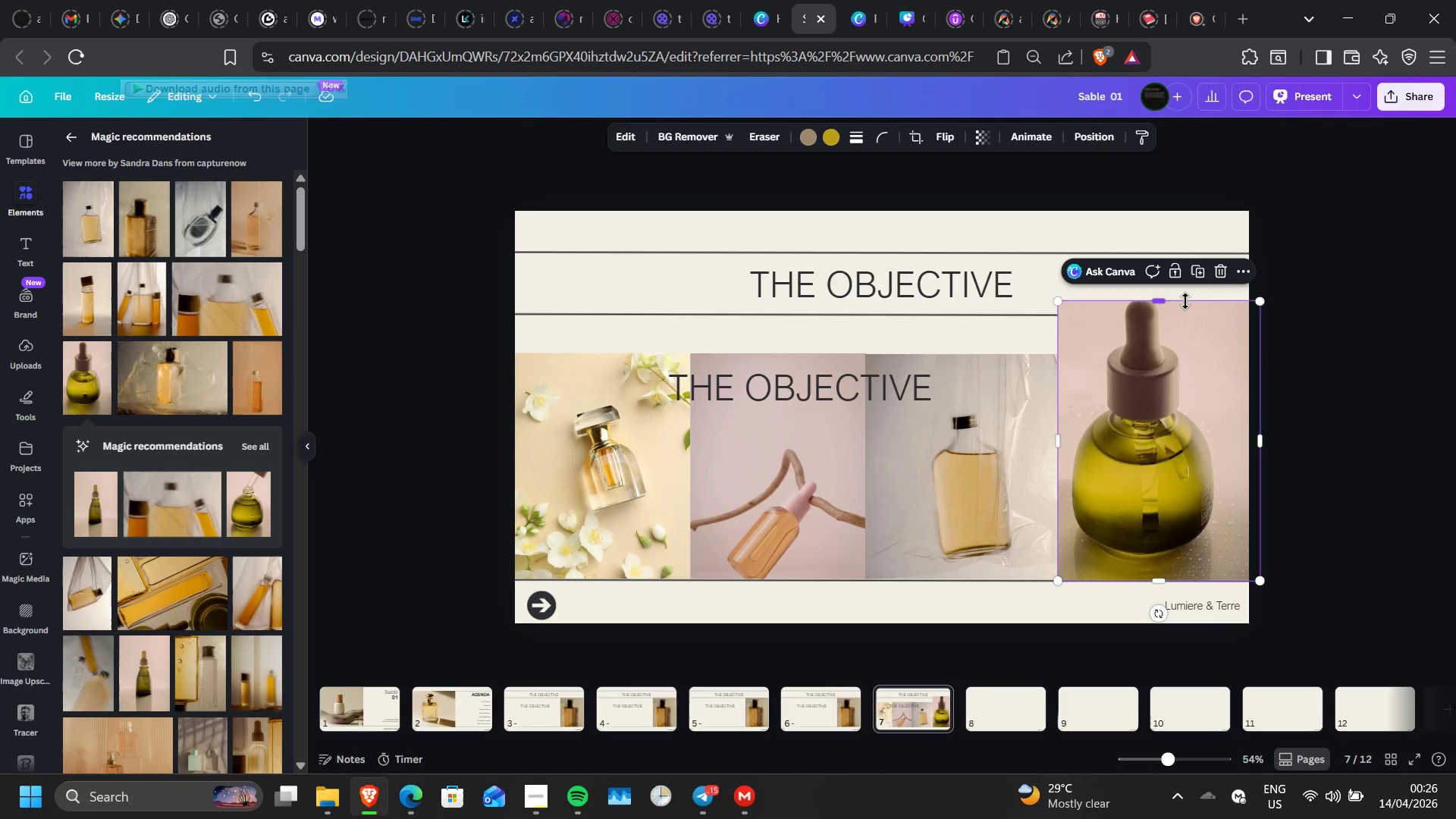 
left_click_drag(start_coordinate=[1168, 300], to_coordinate=[1156, 355])
 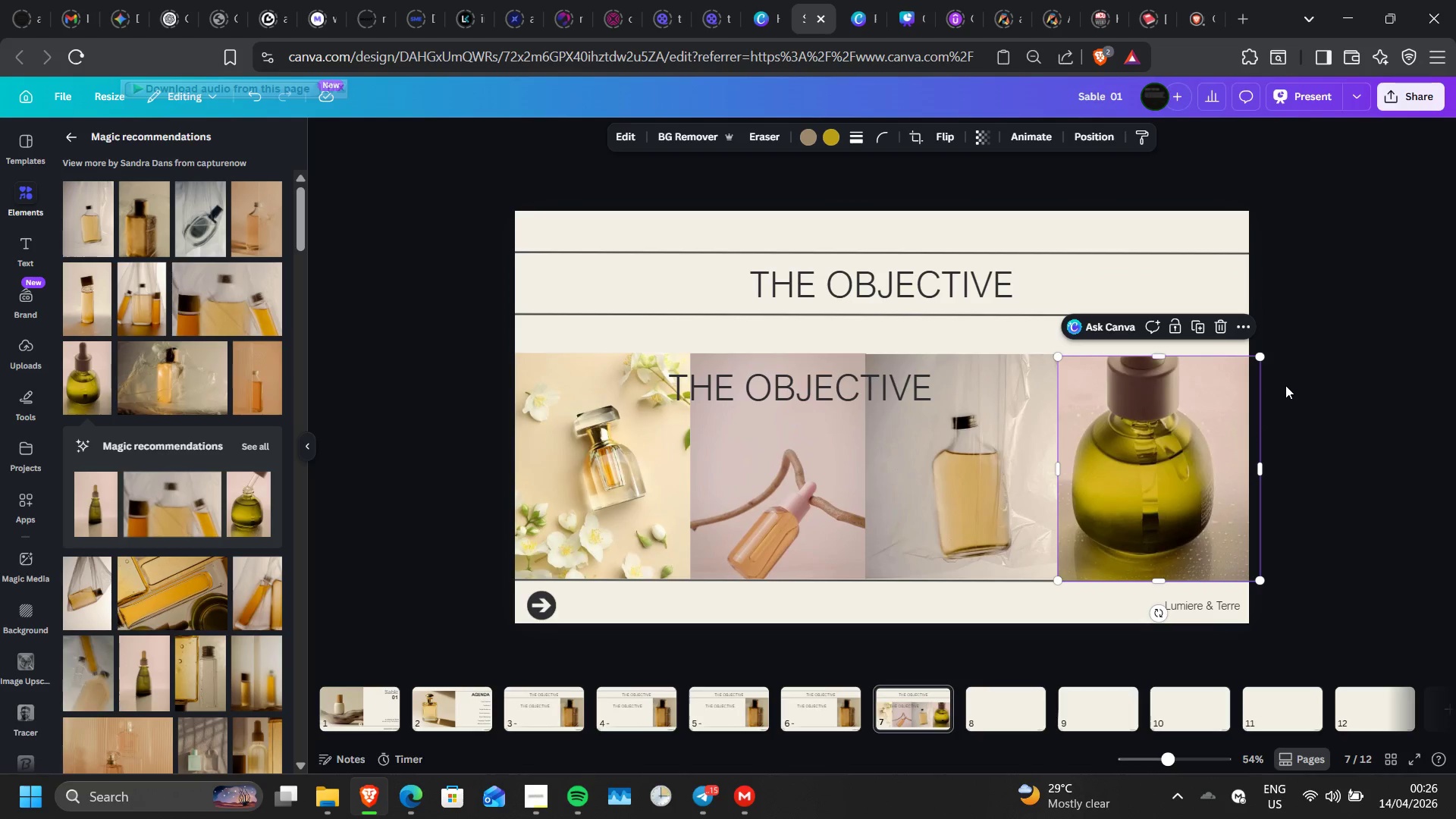 
left_click([1285, 385])
 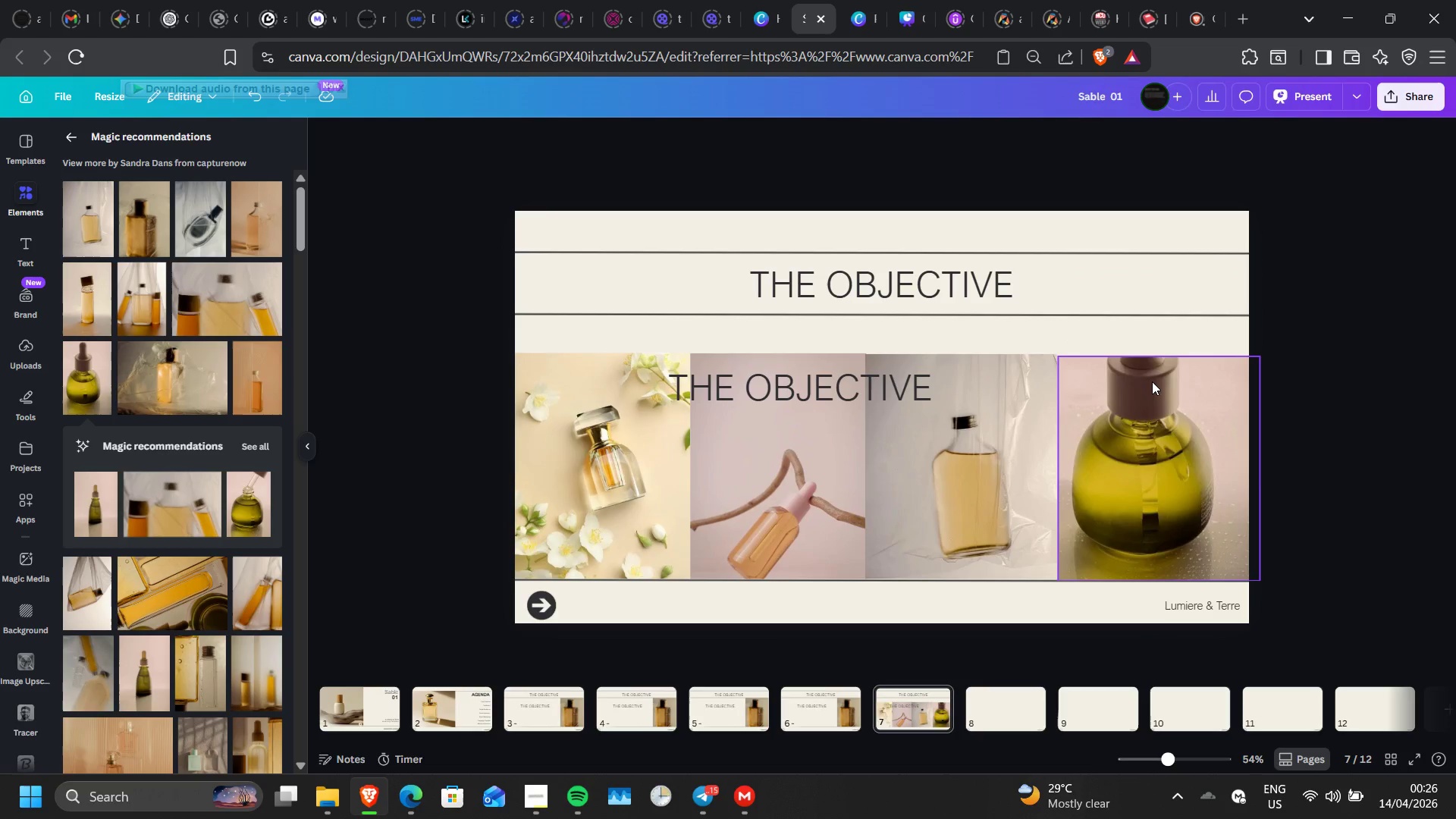 
left_click([1152, 381])
 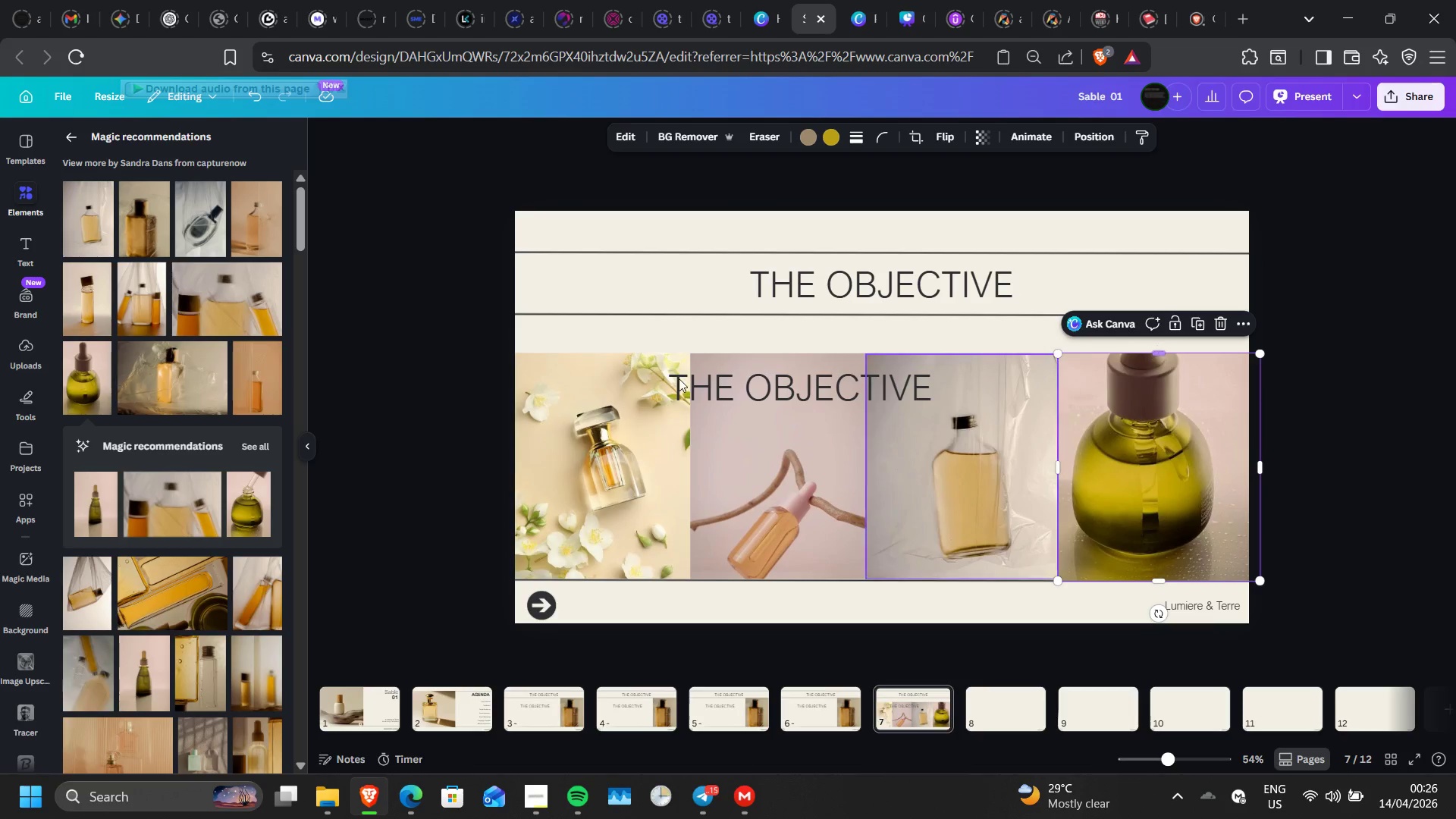 
left_click([664, 378])
 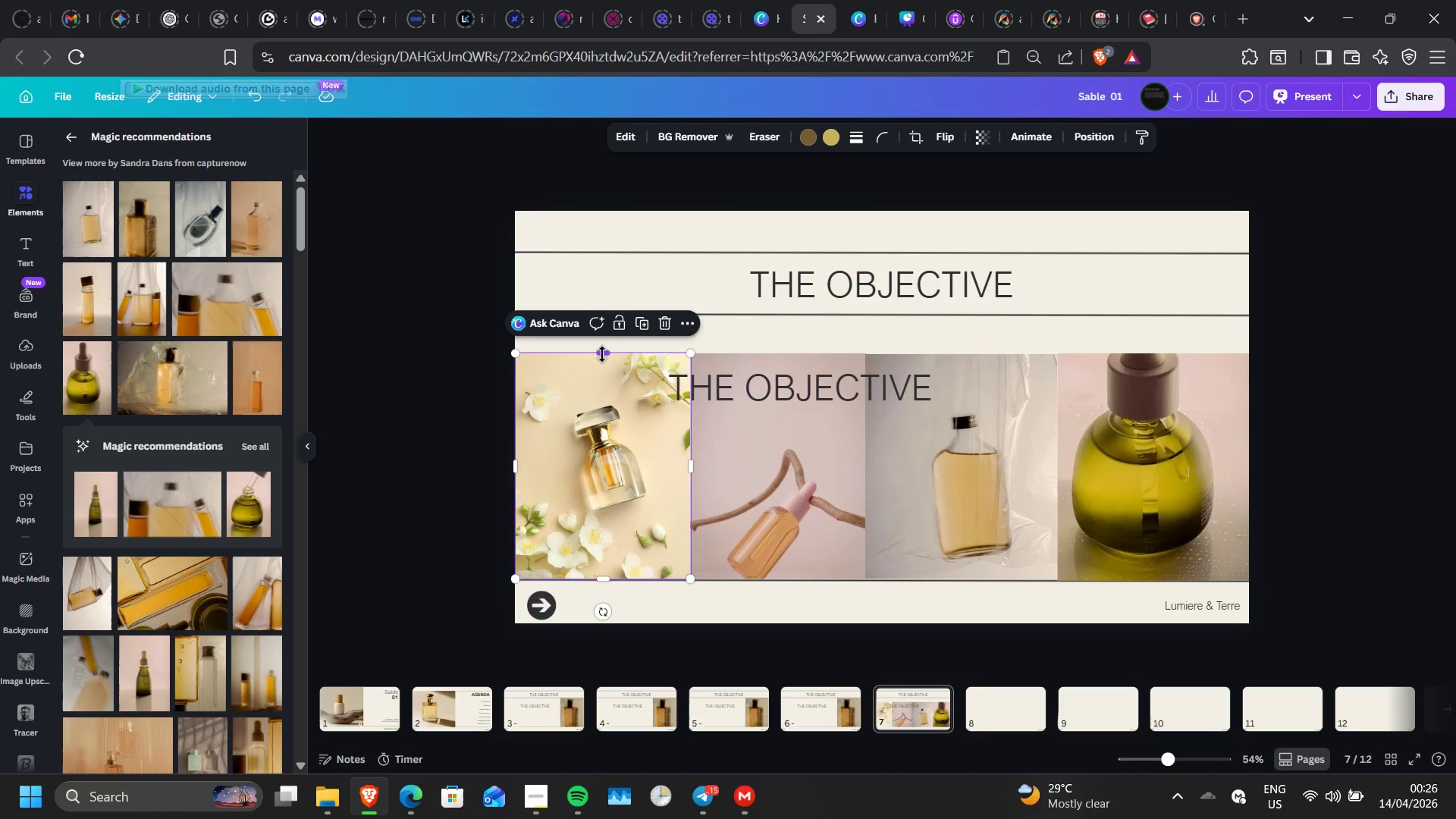 
left_click([602, 354])
 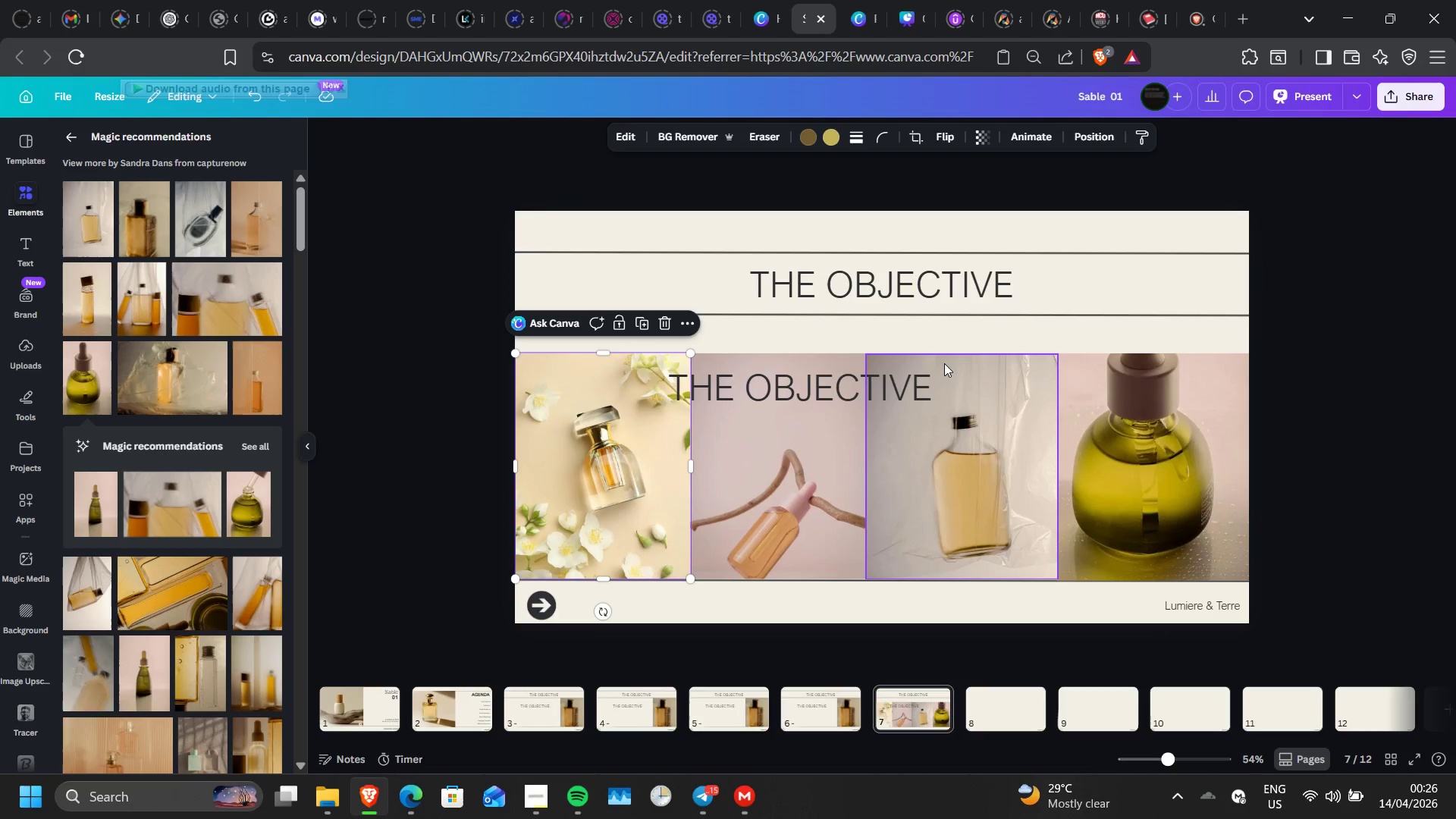 
left_click([944, 363])
 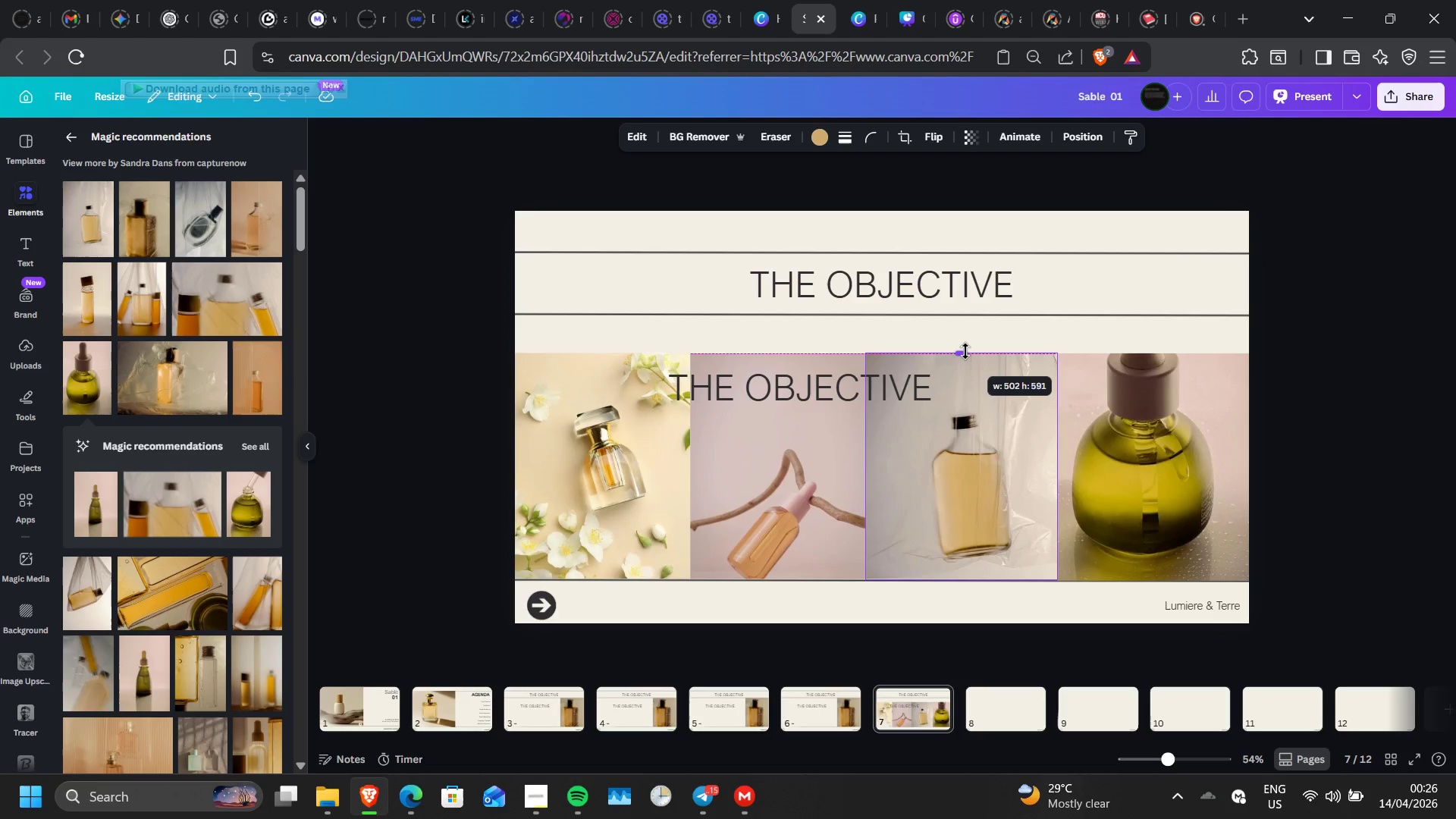 
wait(5.83)
 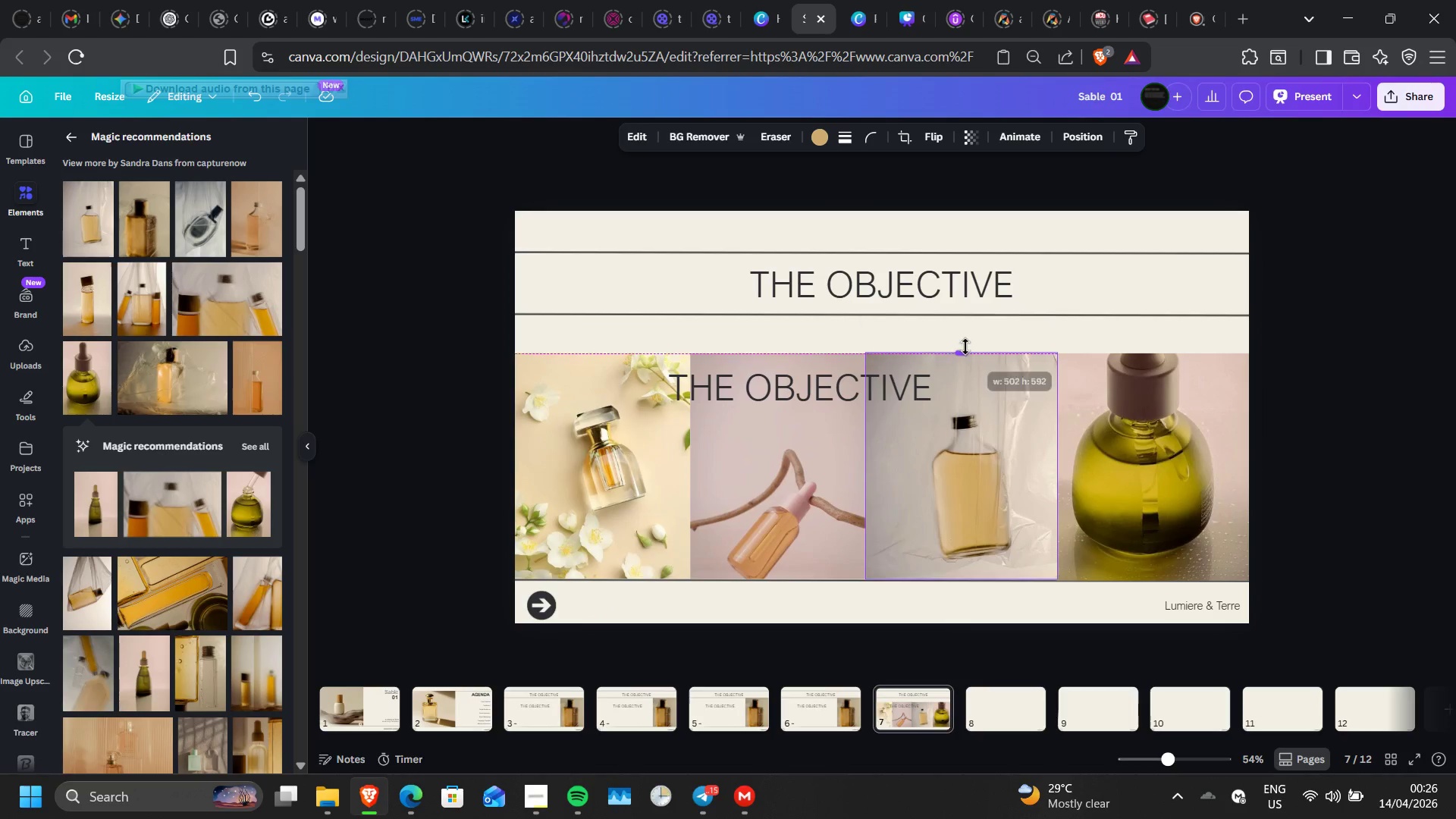 
left_click([1100, 366])
 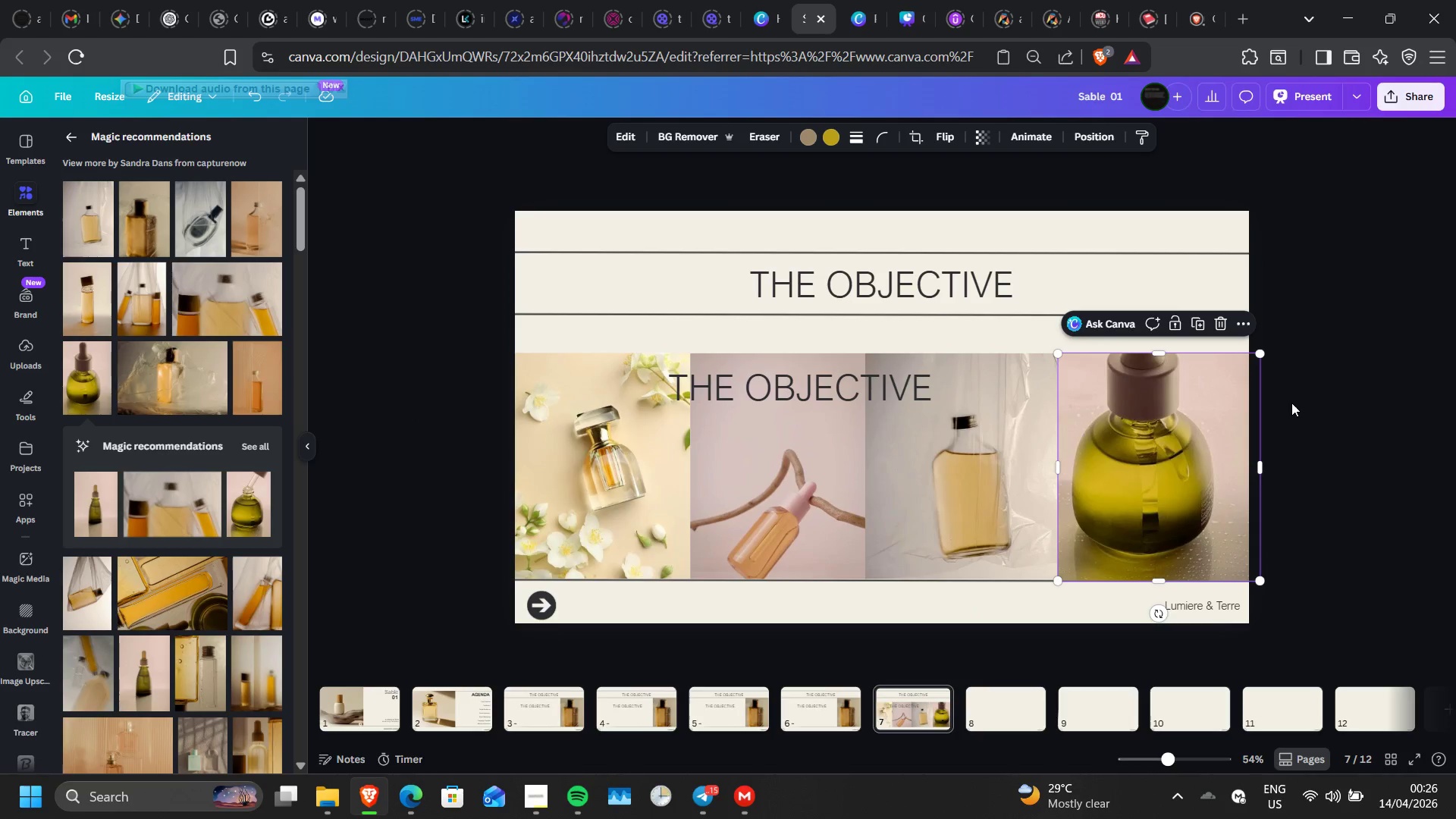 
left_click([1225, 330])
 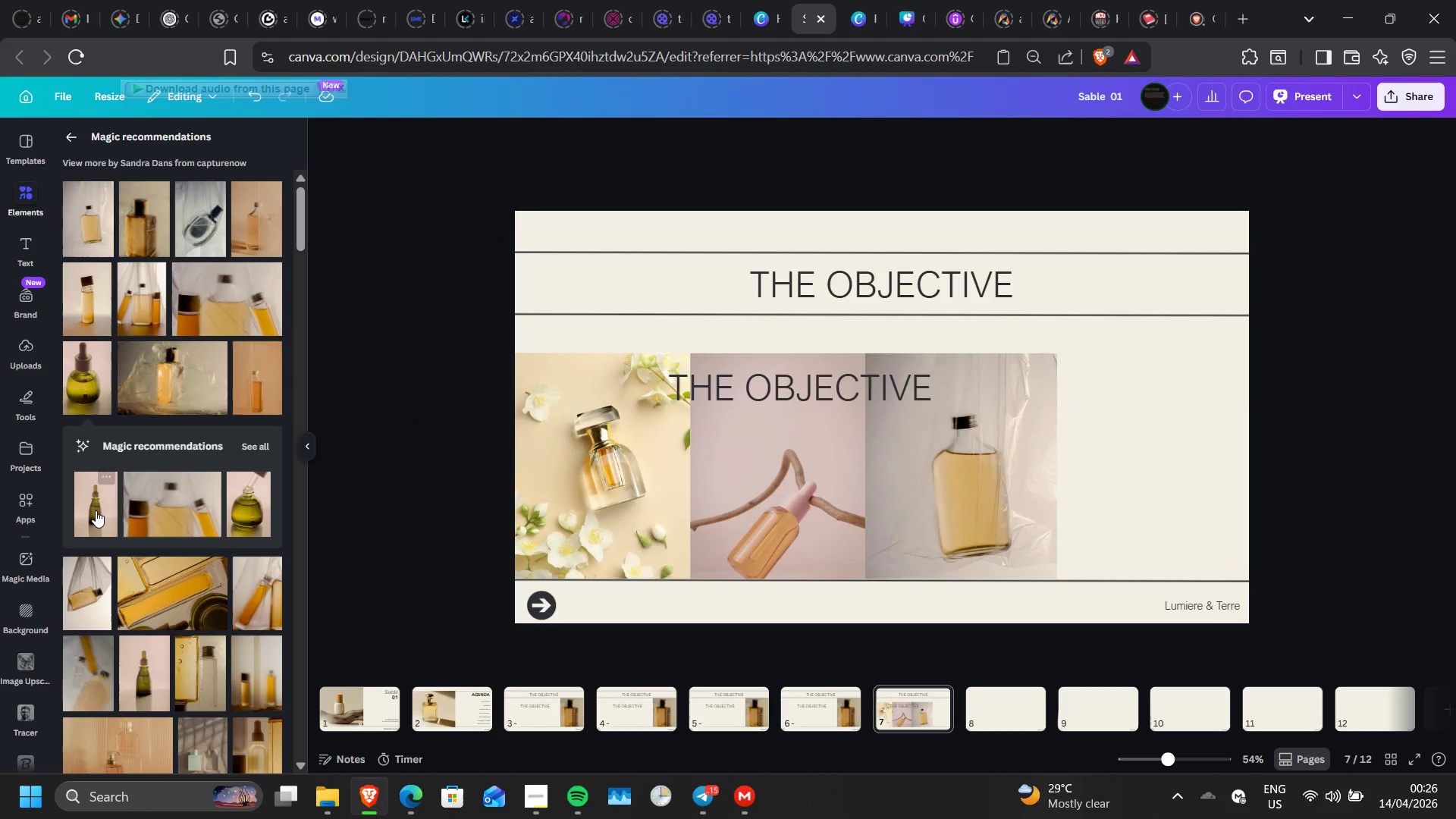 
left_click([96, 510])
 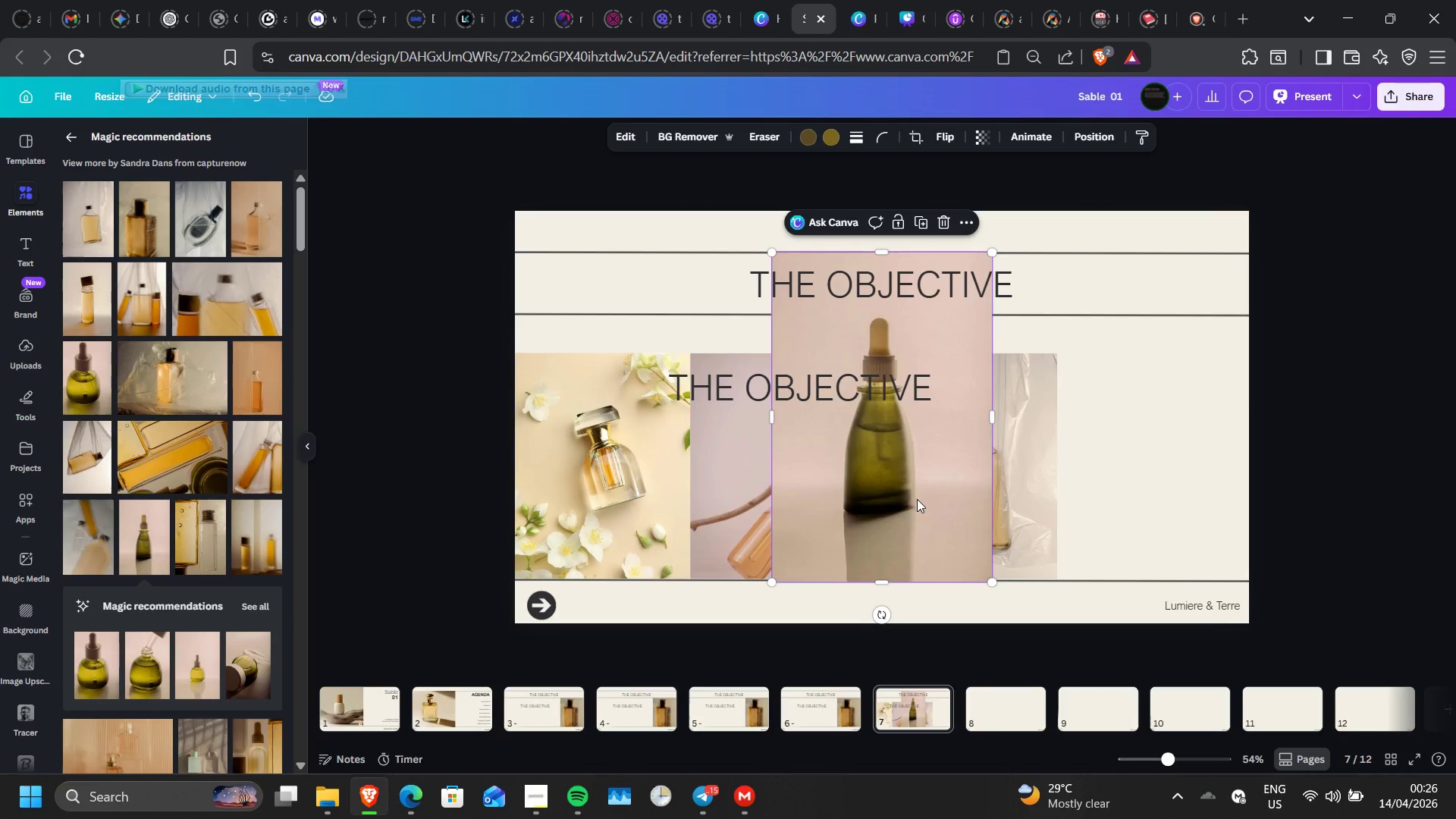 
wait(7.09)
 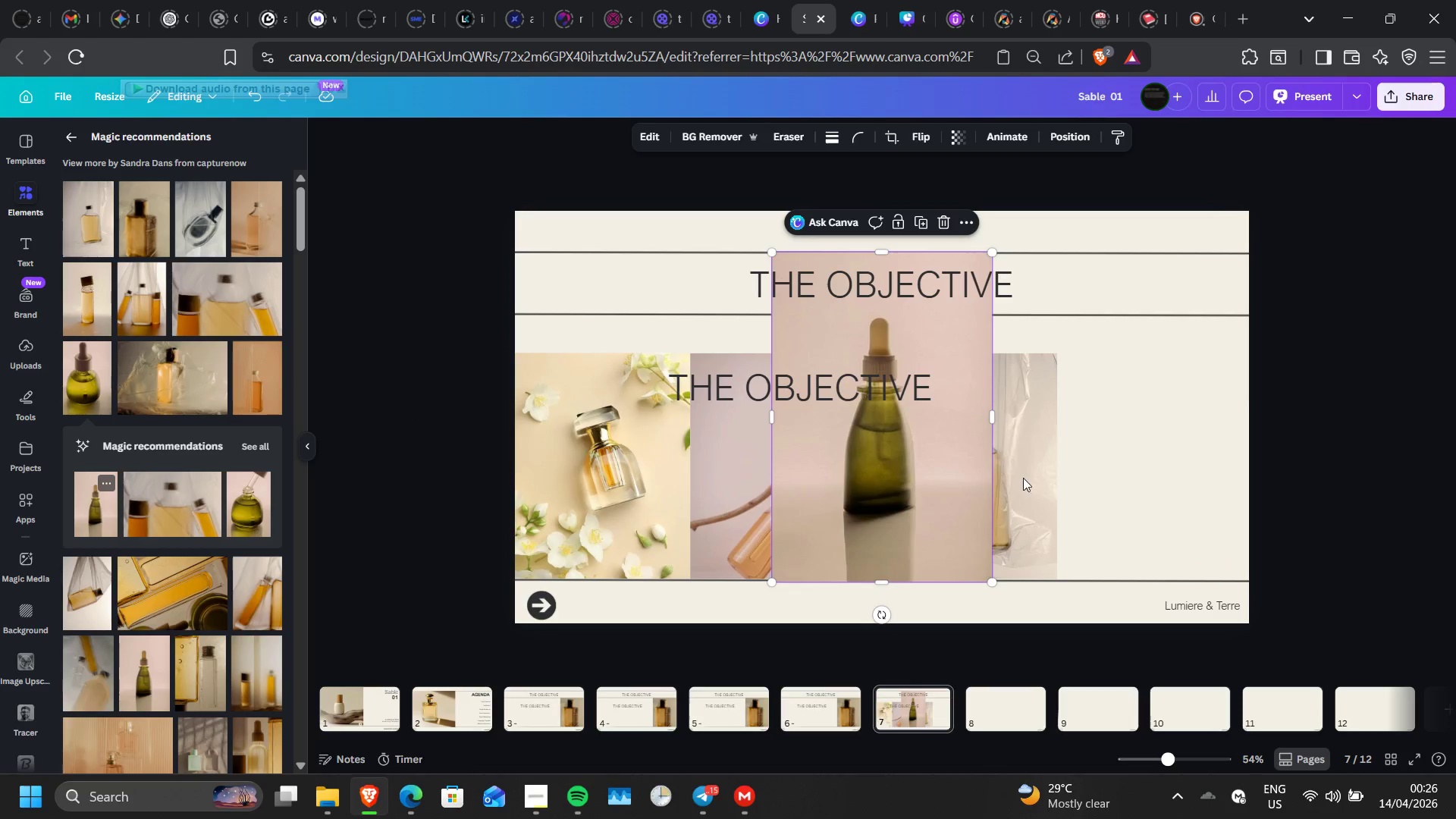 
left_click_drag(start_coordinate=[917, 499], to_coordinate=[1186, 497])
 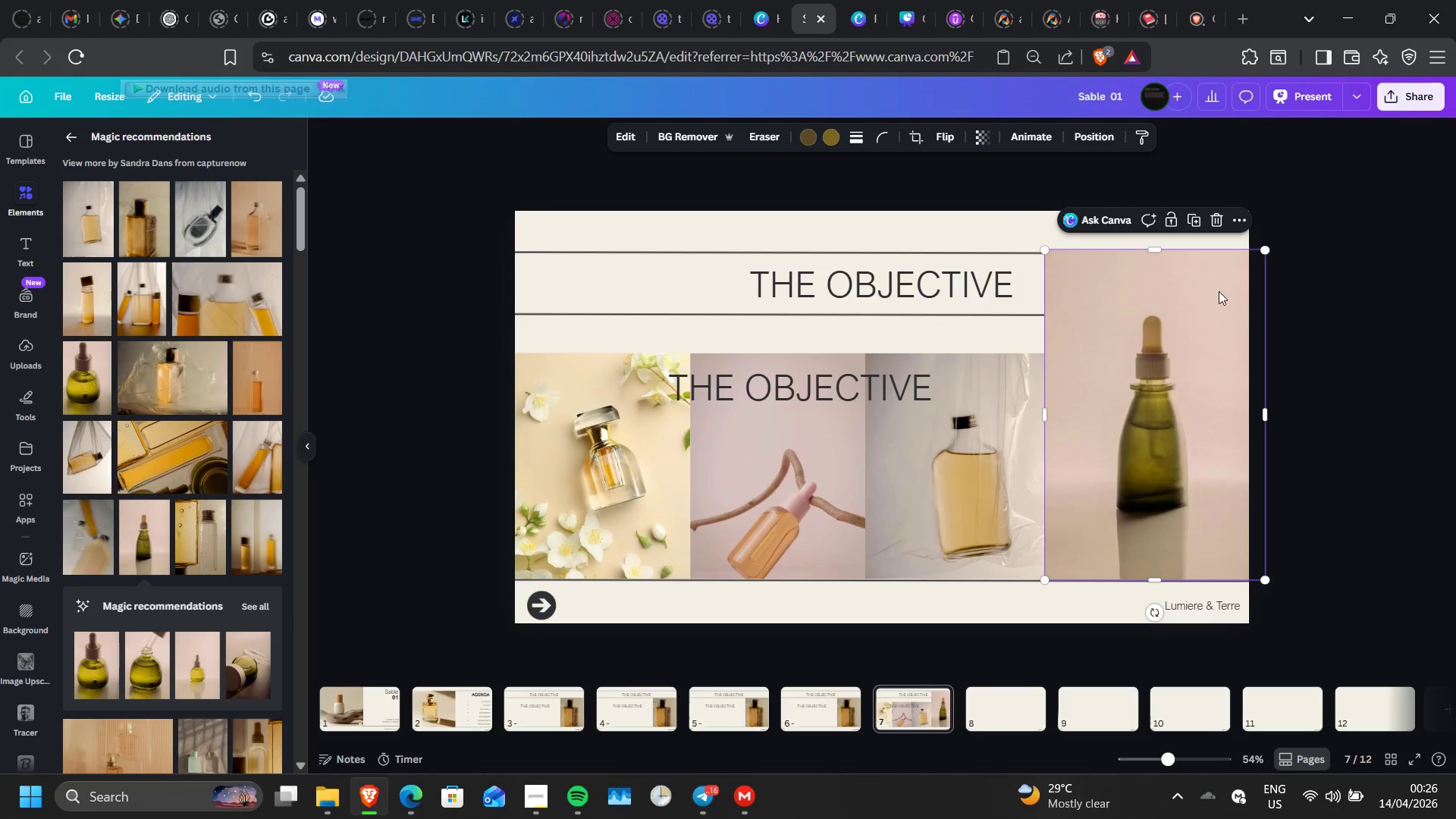 
left_click_drag(start_coordinate=[1159, 253], to_coordinate=[1166, 311])
 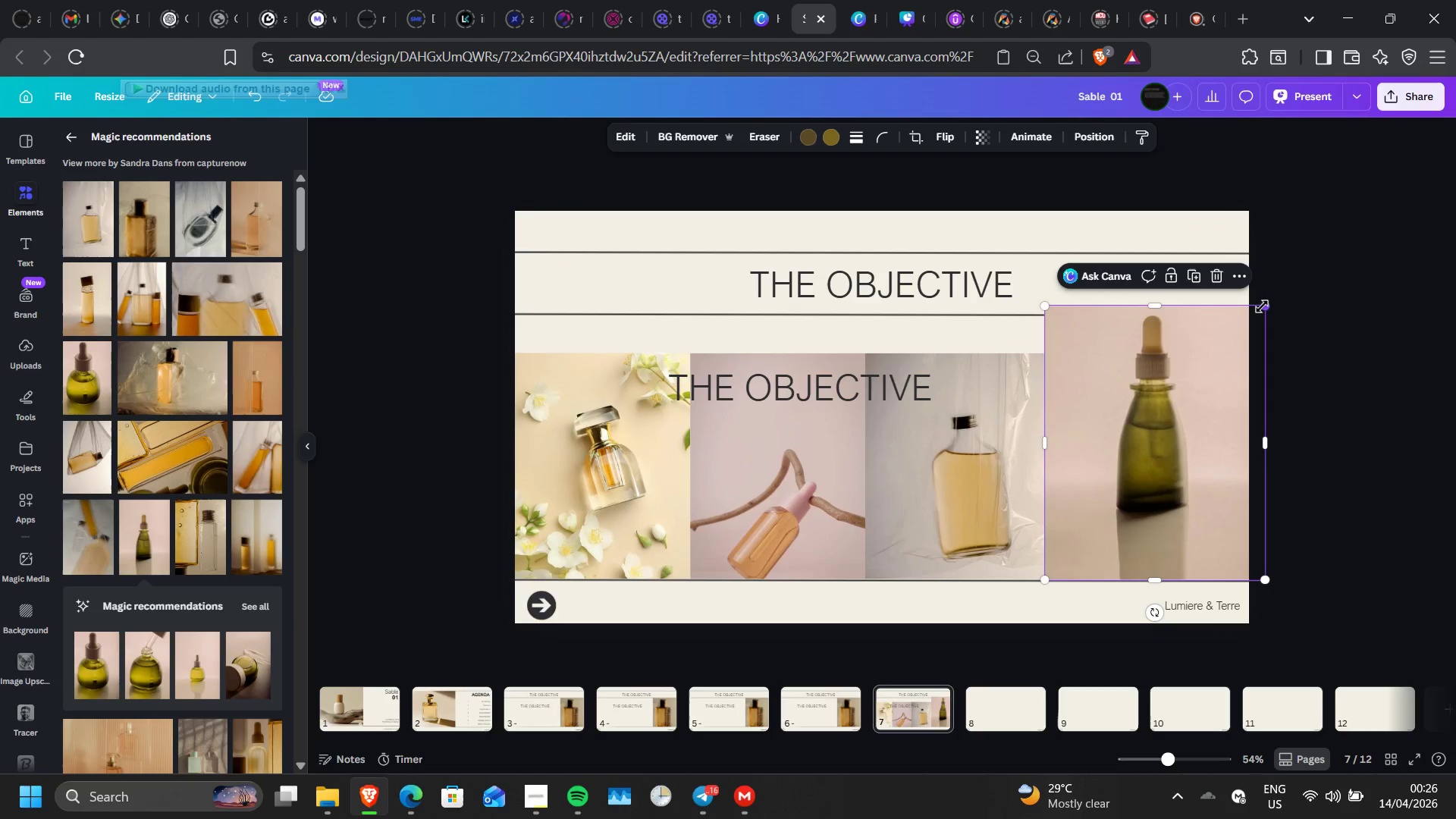 
left_click_drag(start_coordinate=[1262, 306], to_coordinate=[1243, 372])
 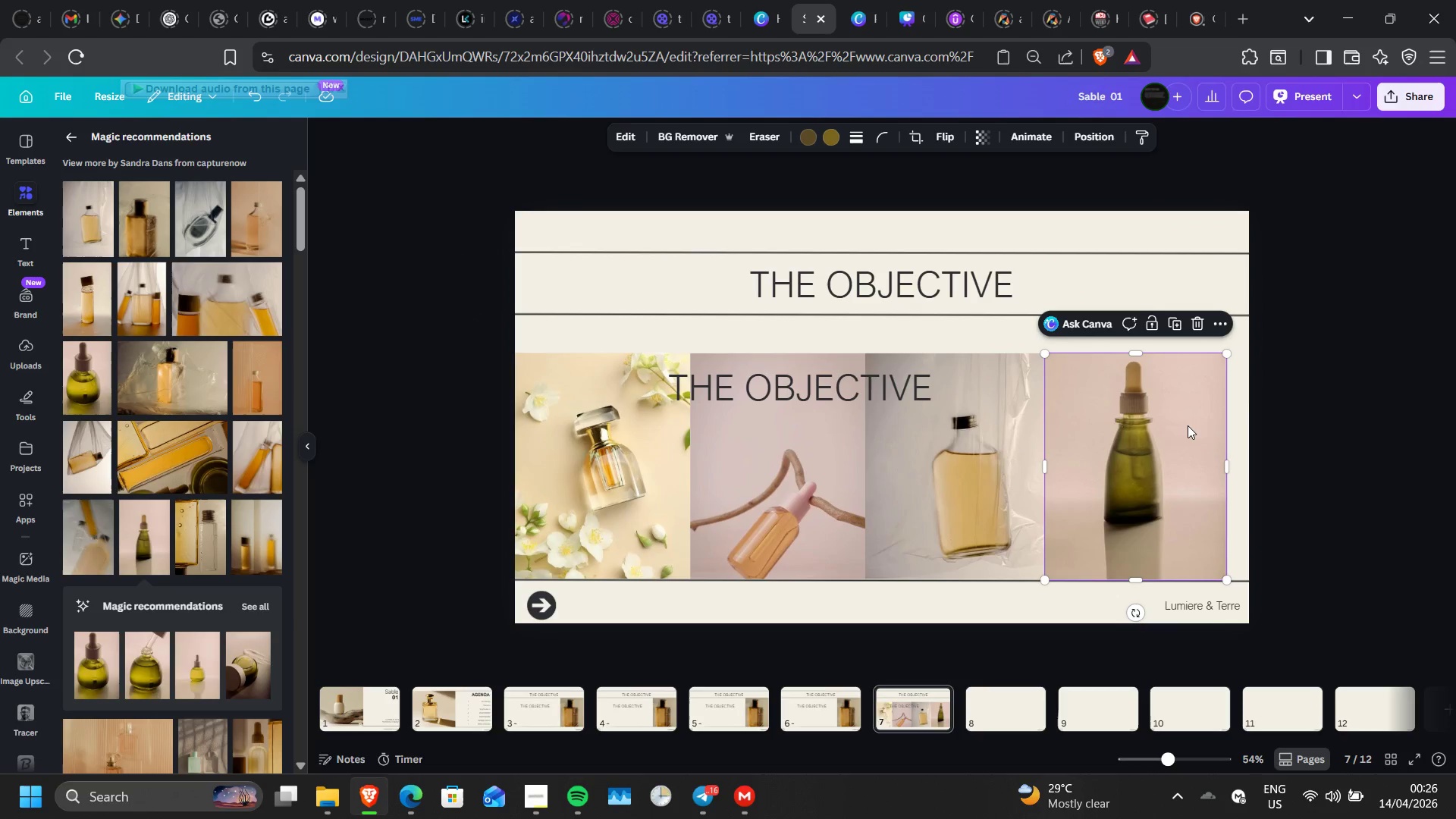 
left_click_drag(start_coordinate=[1188, 425], to_coordinate=[1201, 425])
 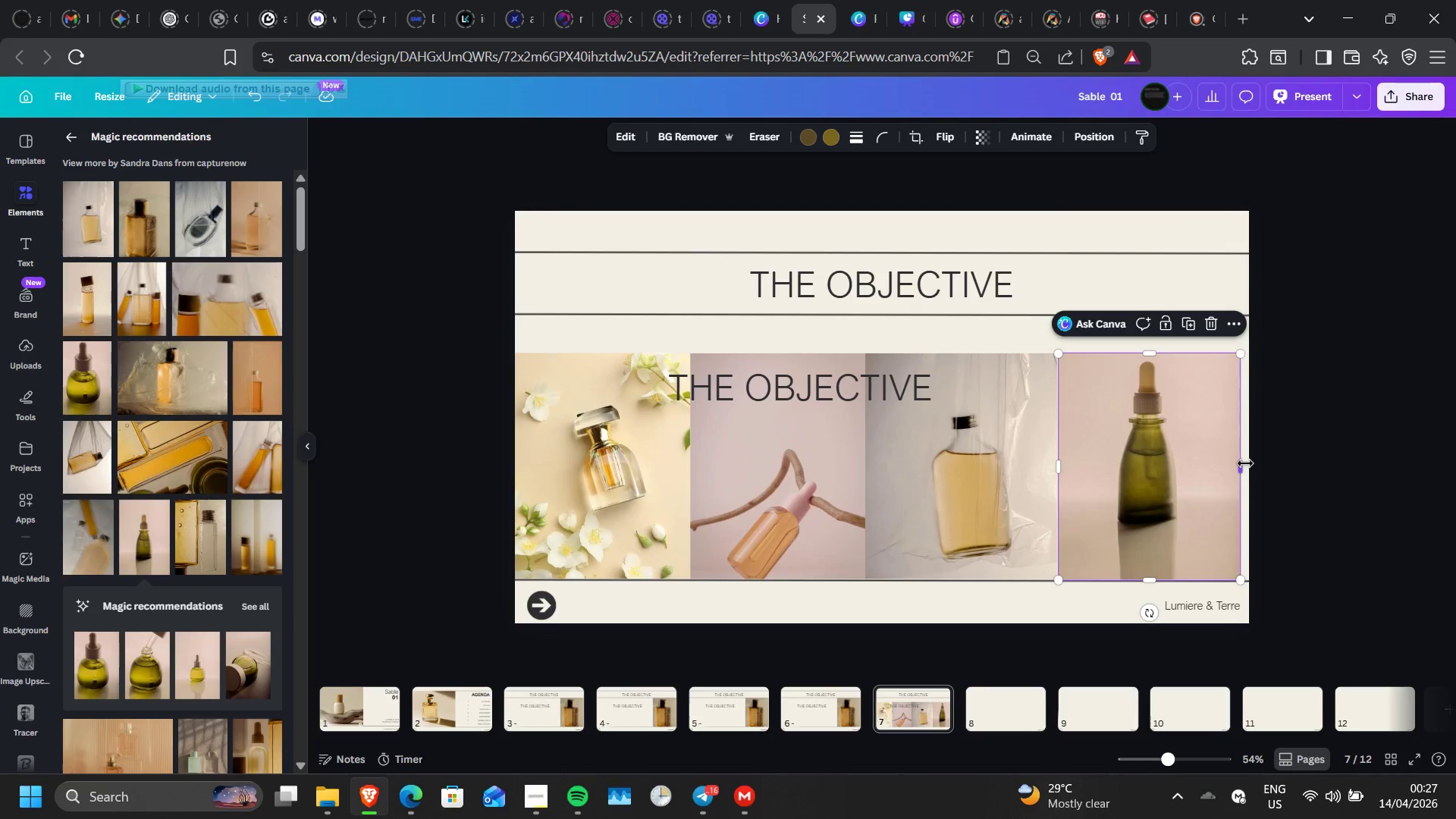 
left_click_drag(start_coordinate=[1245, 463], to_coordinate=[1255, 465])
 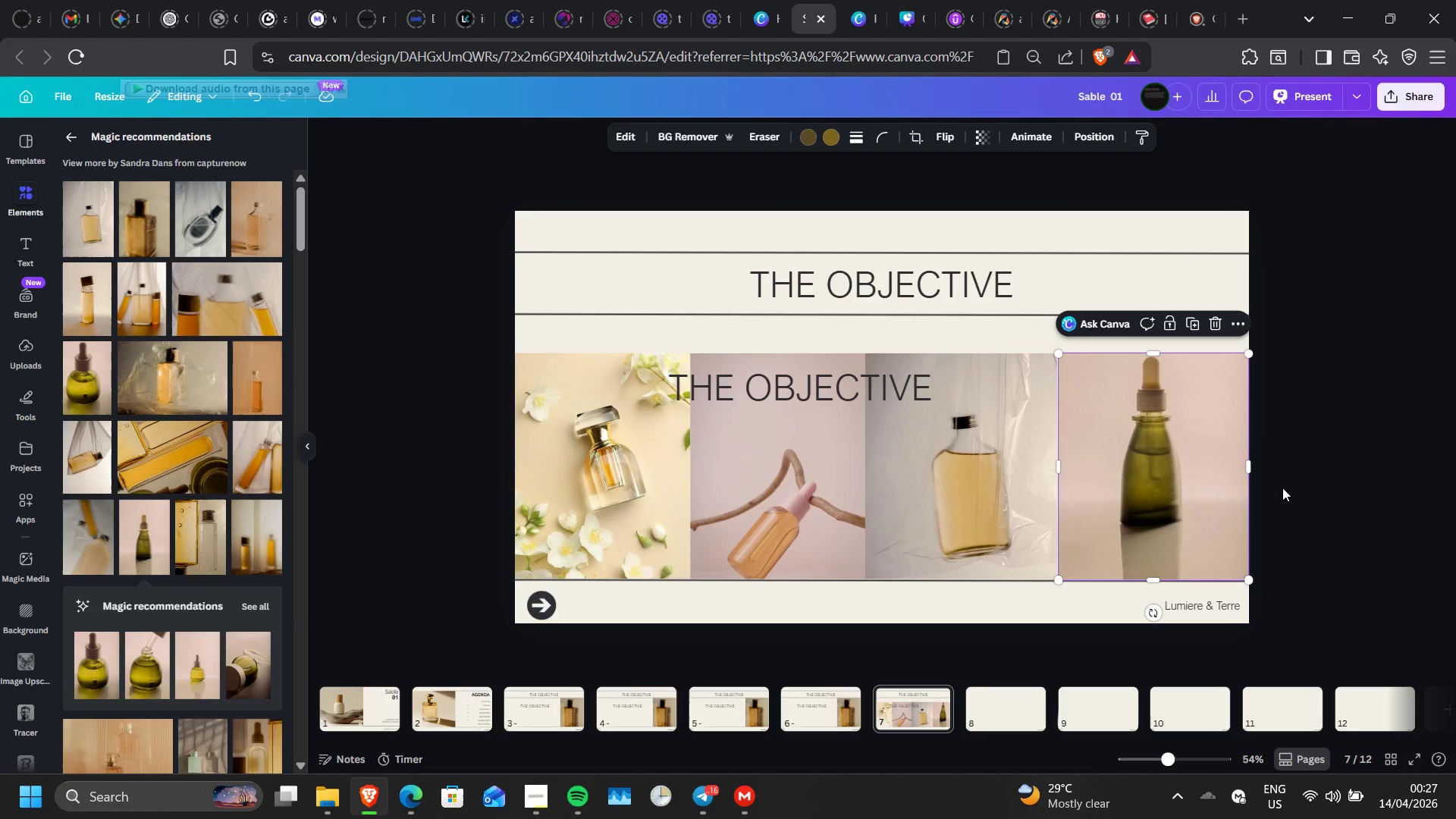 
left_click([1282, 488])
 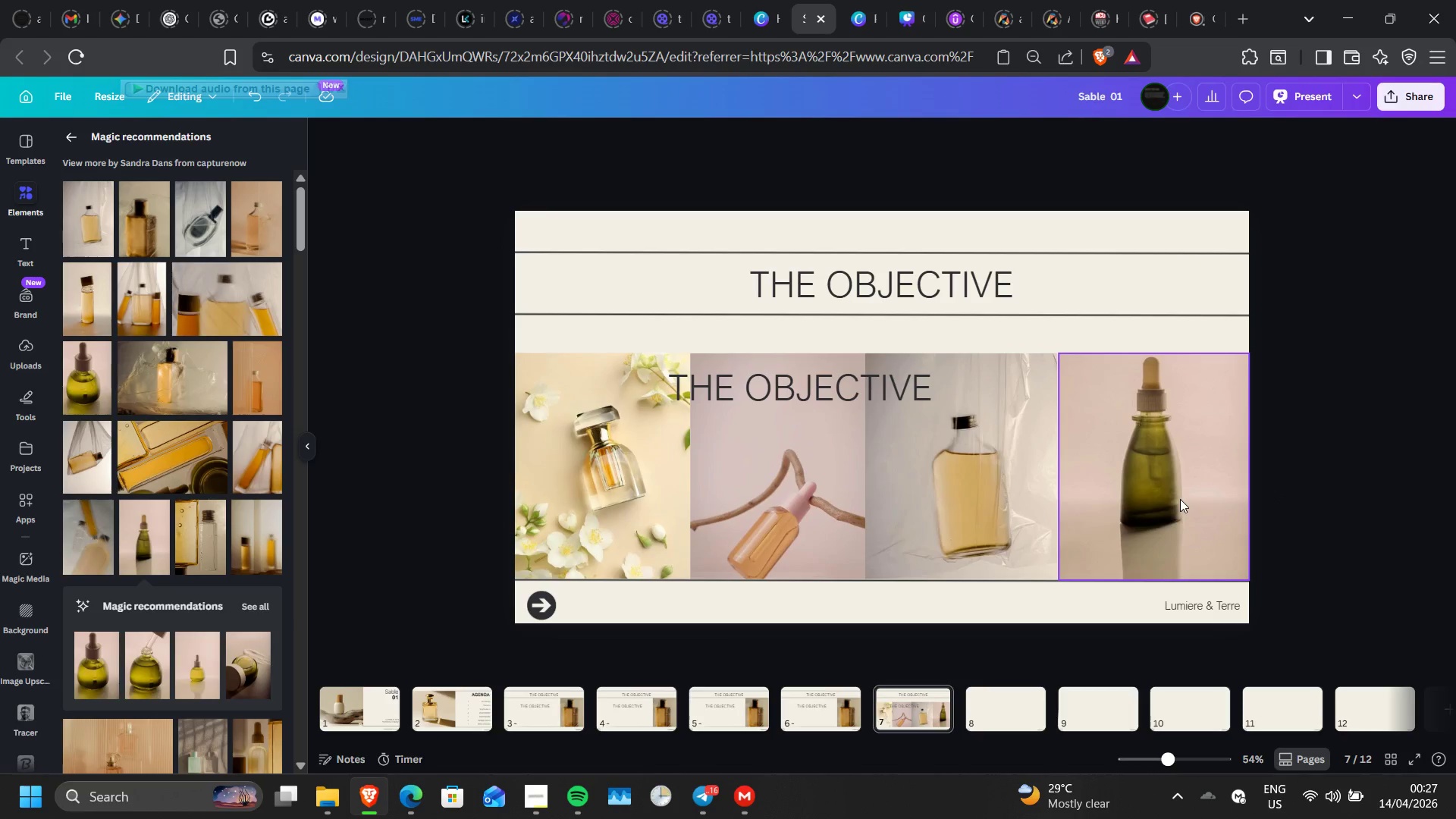 
left_click([1180, 499])
 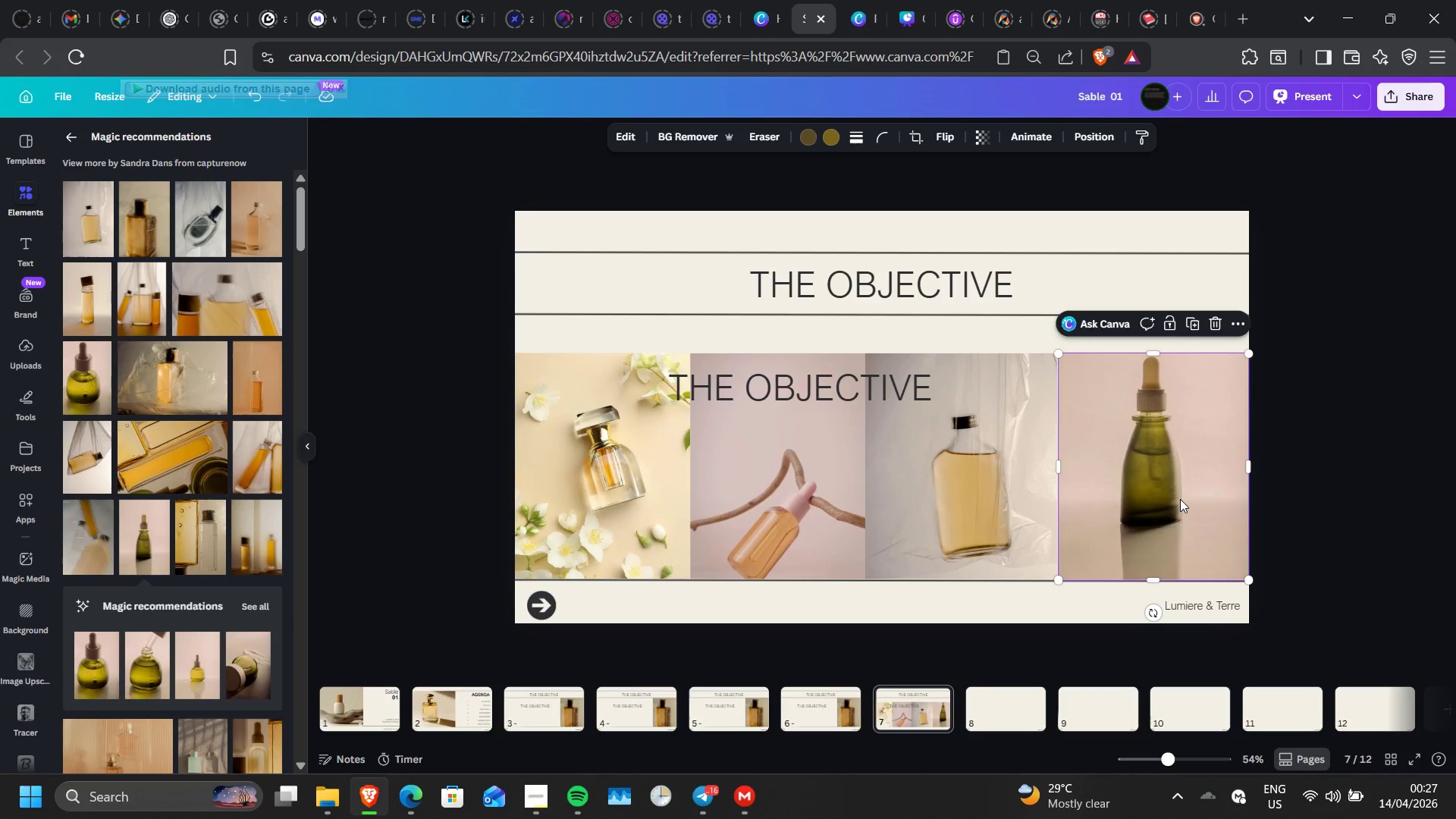 
key(ArrowUp)
 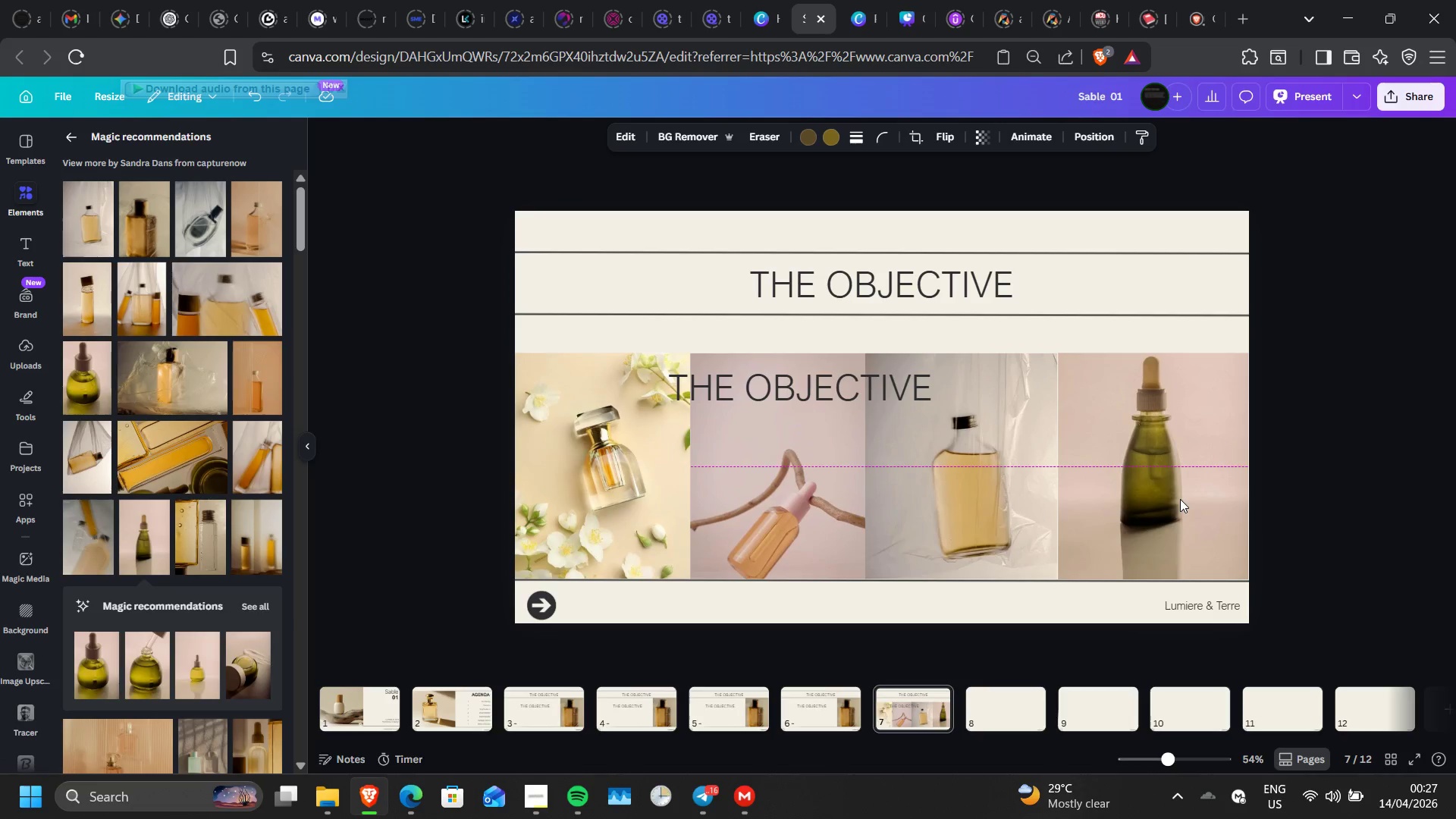 
key(ArrowUp)
 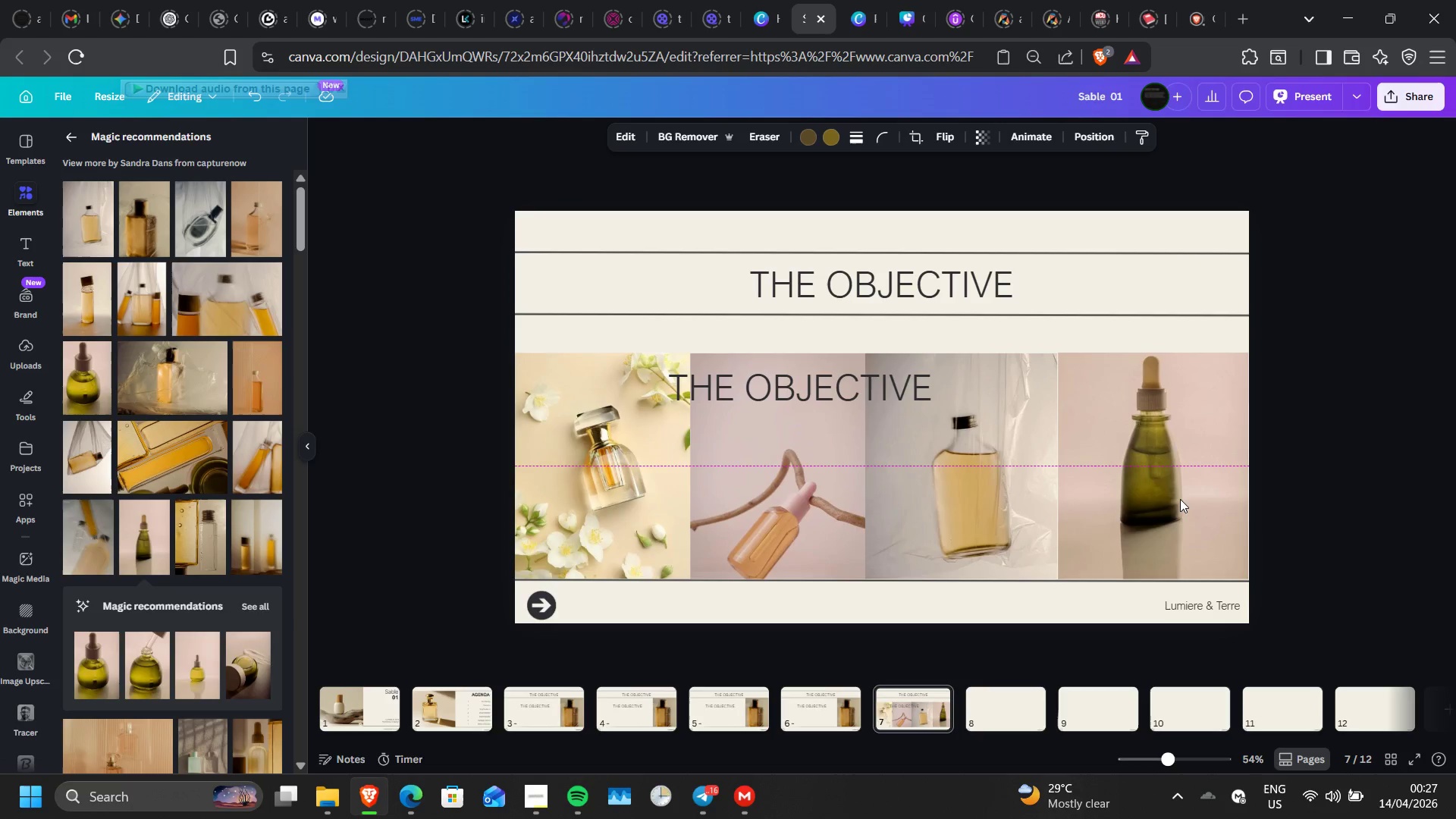 
key(ArrowDown)
 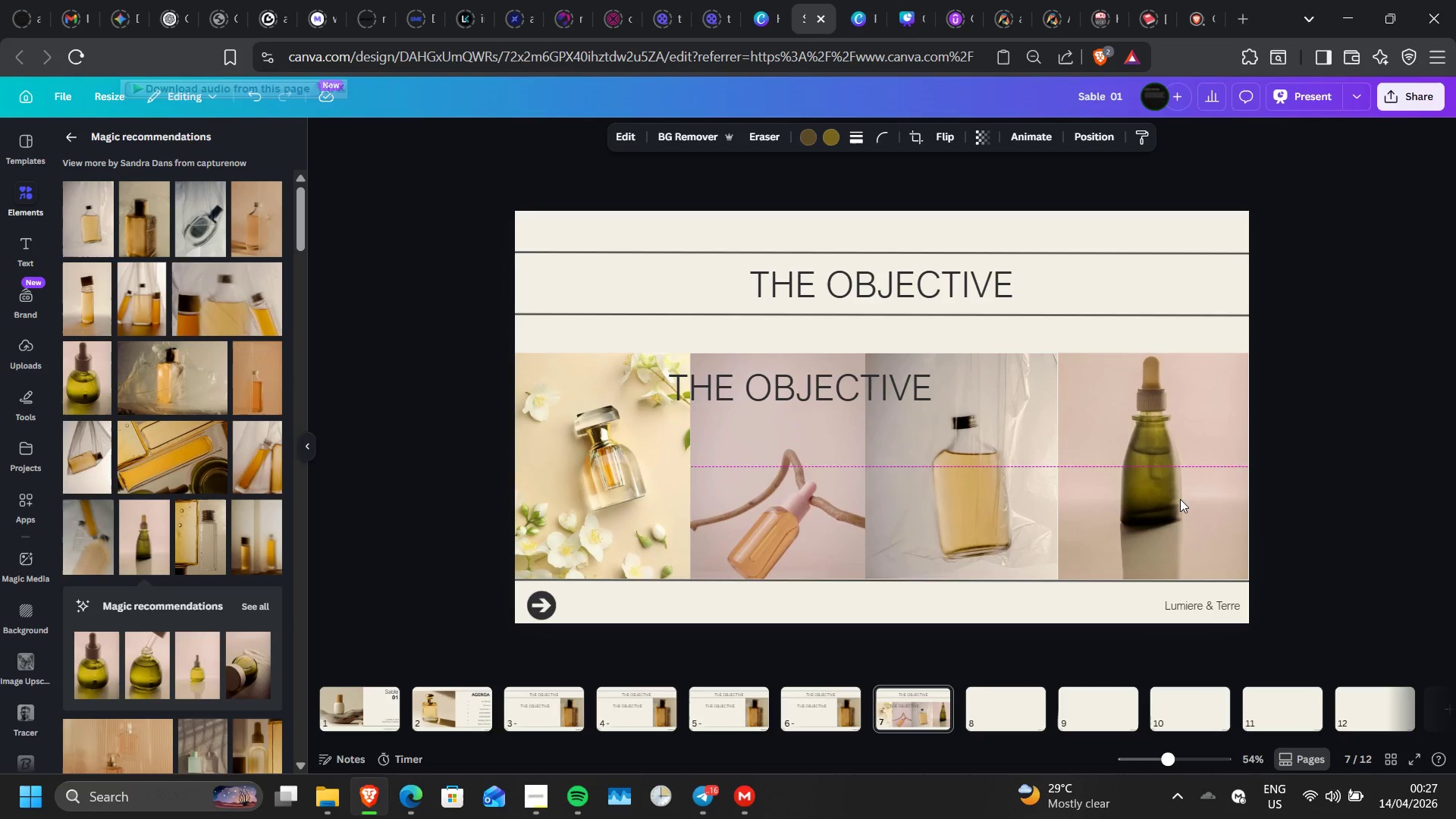 
key(ArrowDown)
 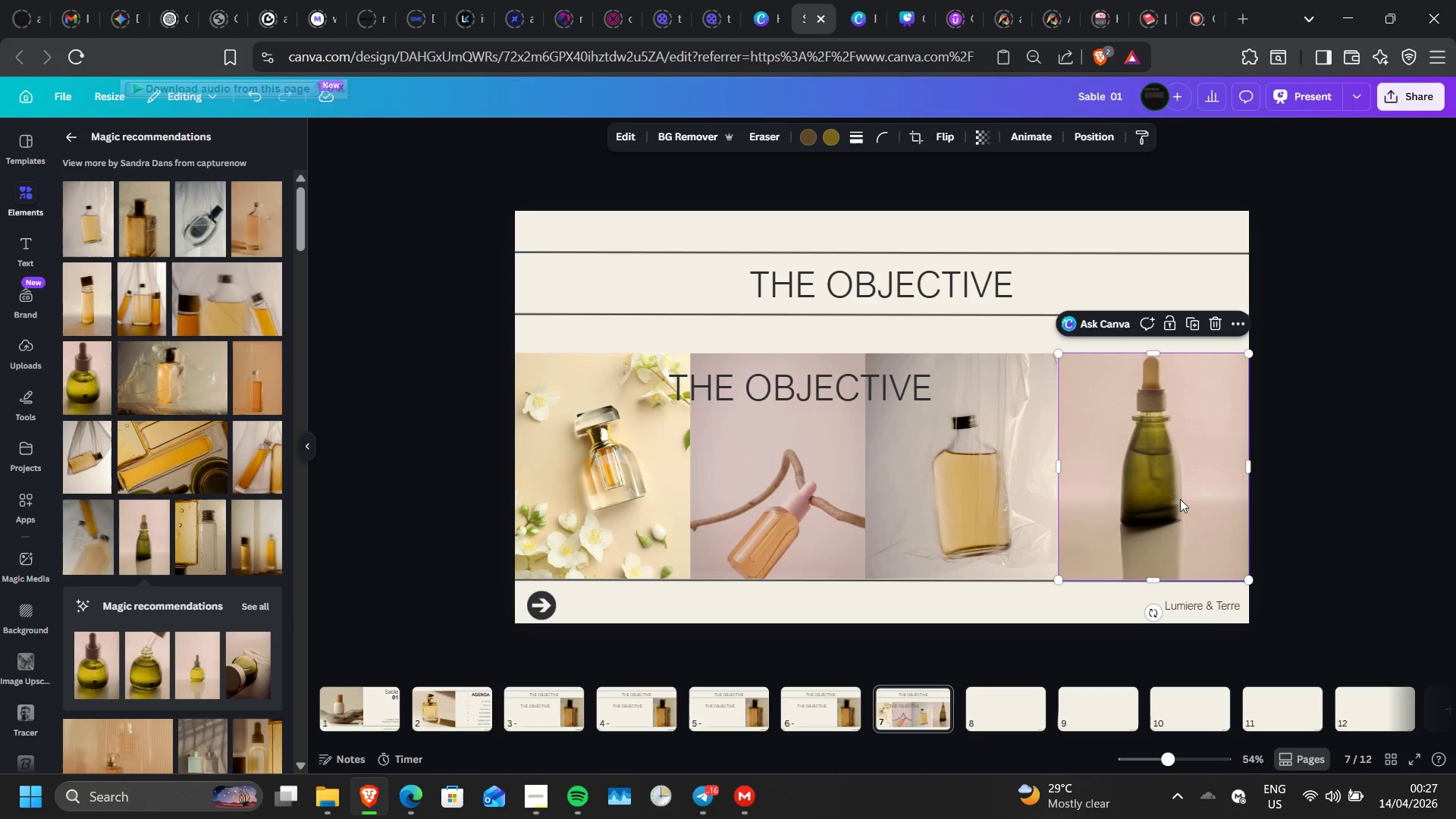 
key(ArrowLeft)
 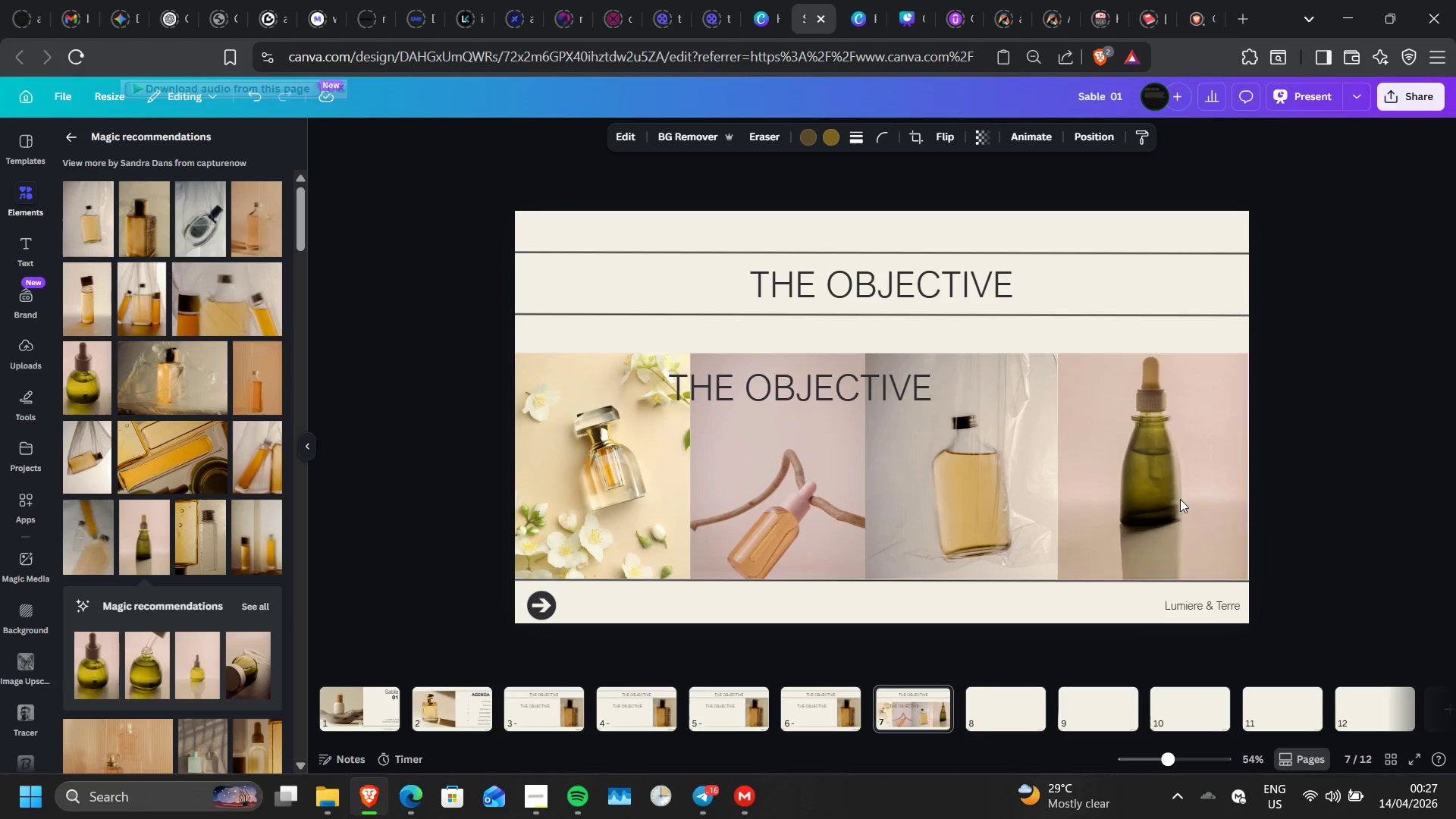 
key(ArrowLeft)
 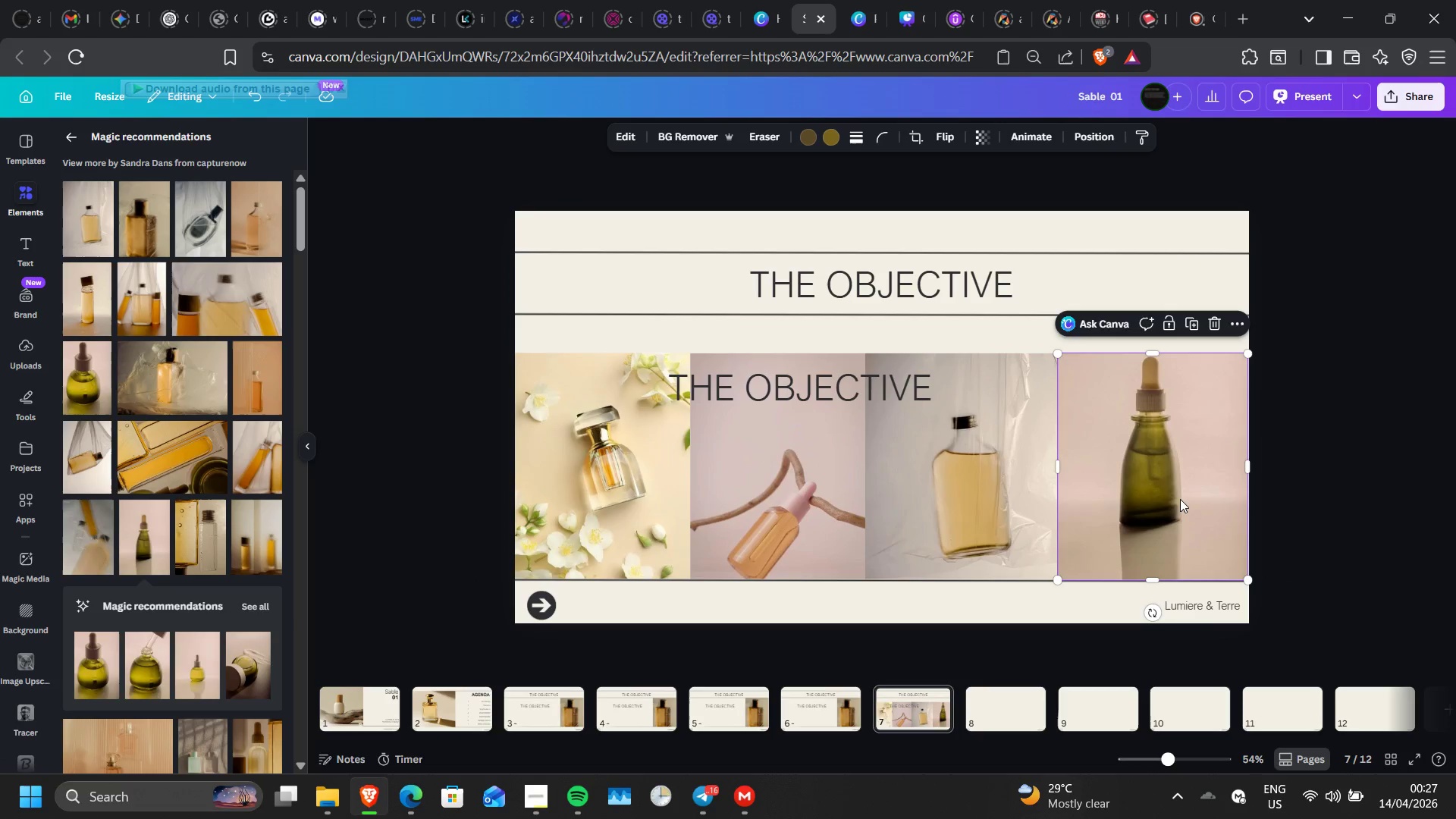 
key(ArrowRight)
 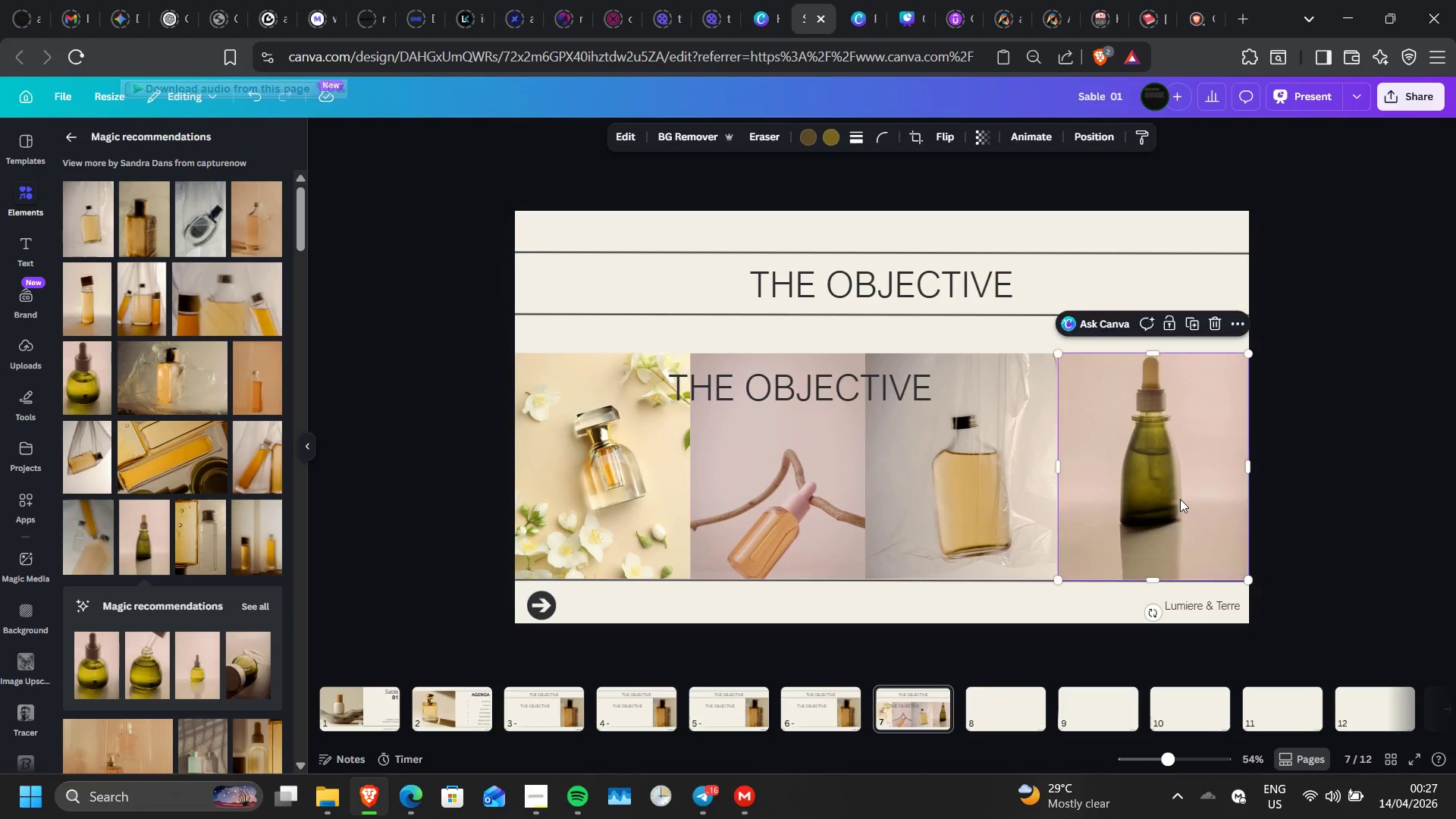 
key(ArrowRight)
 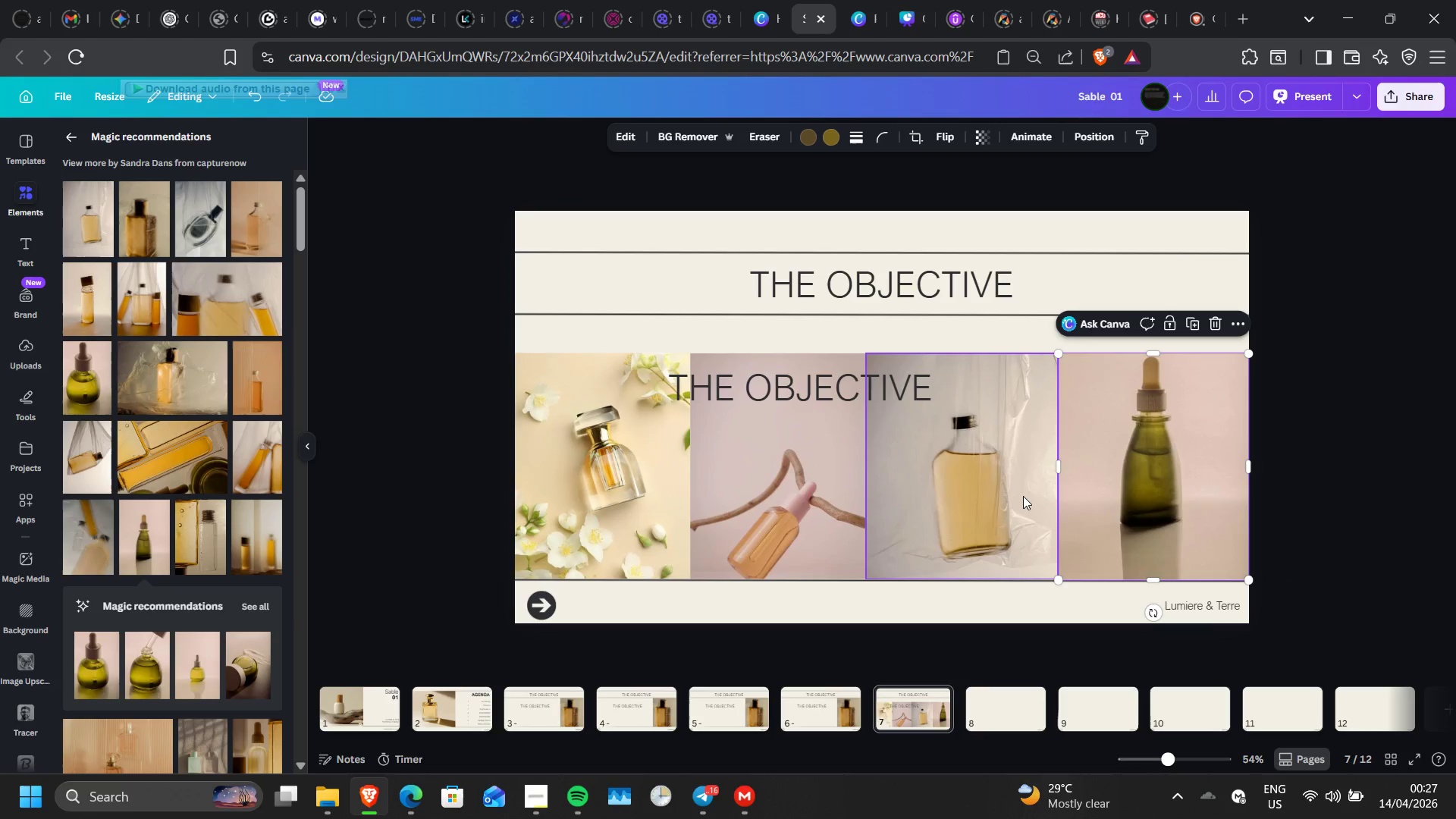 
left_click([1023, 496])
 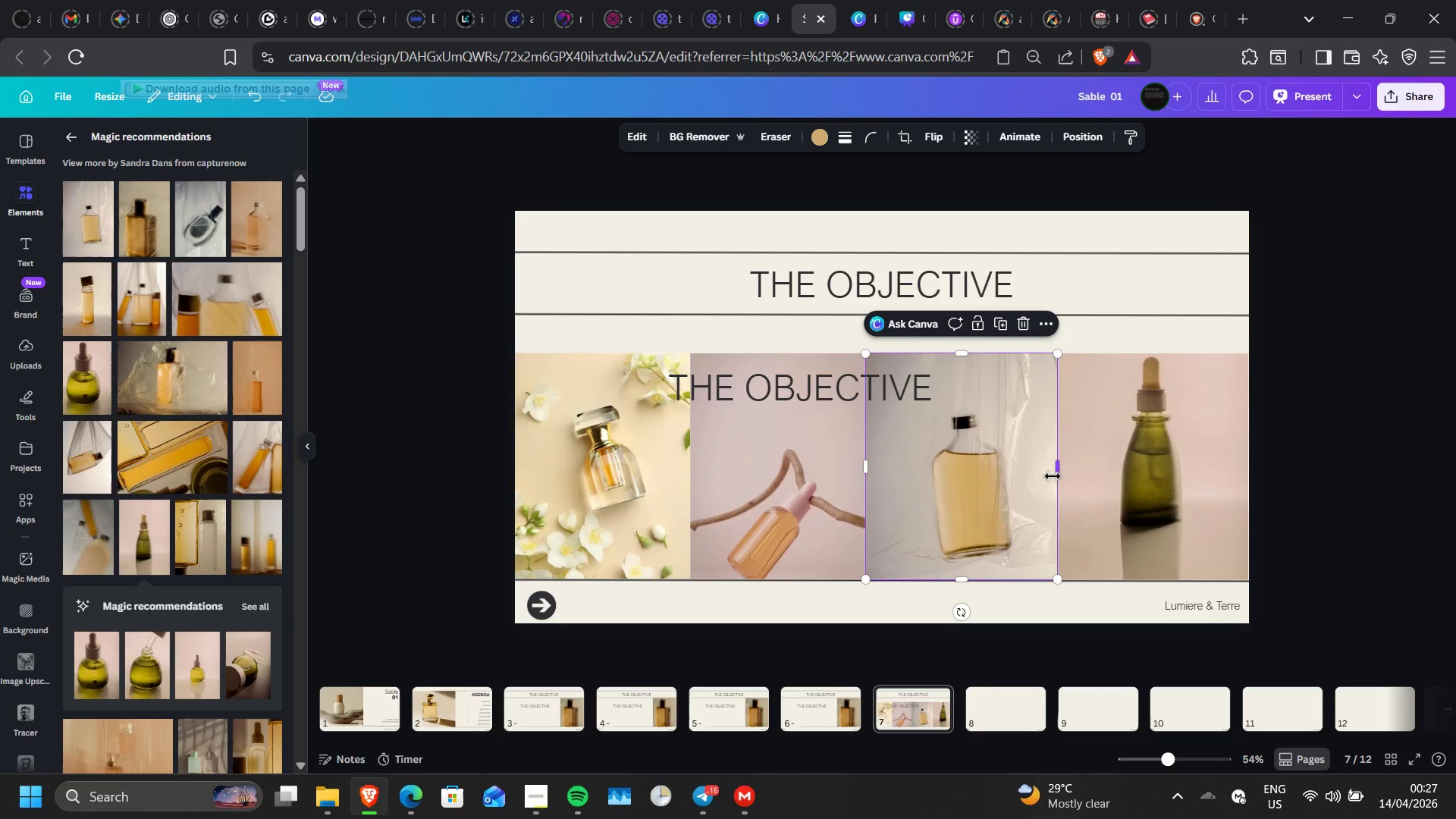 
key(Control+ControlLeft)
 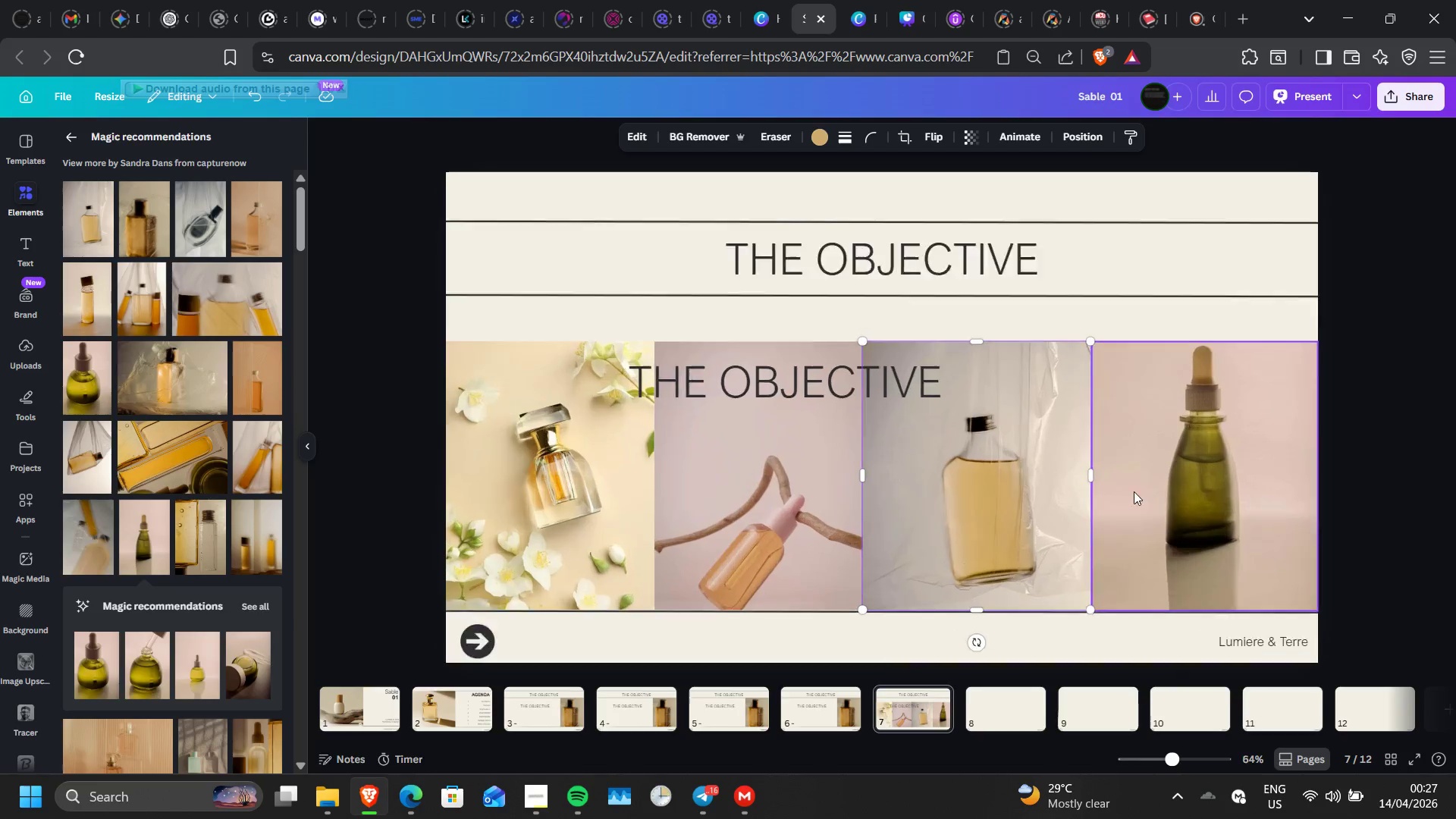 
scroll: coordinate [1134, 491], scroll_direction: up, amount: 1.0
 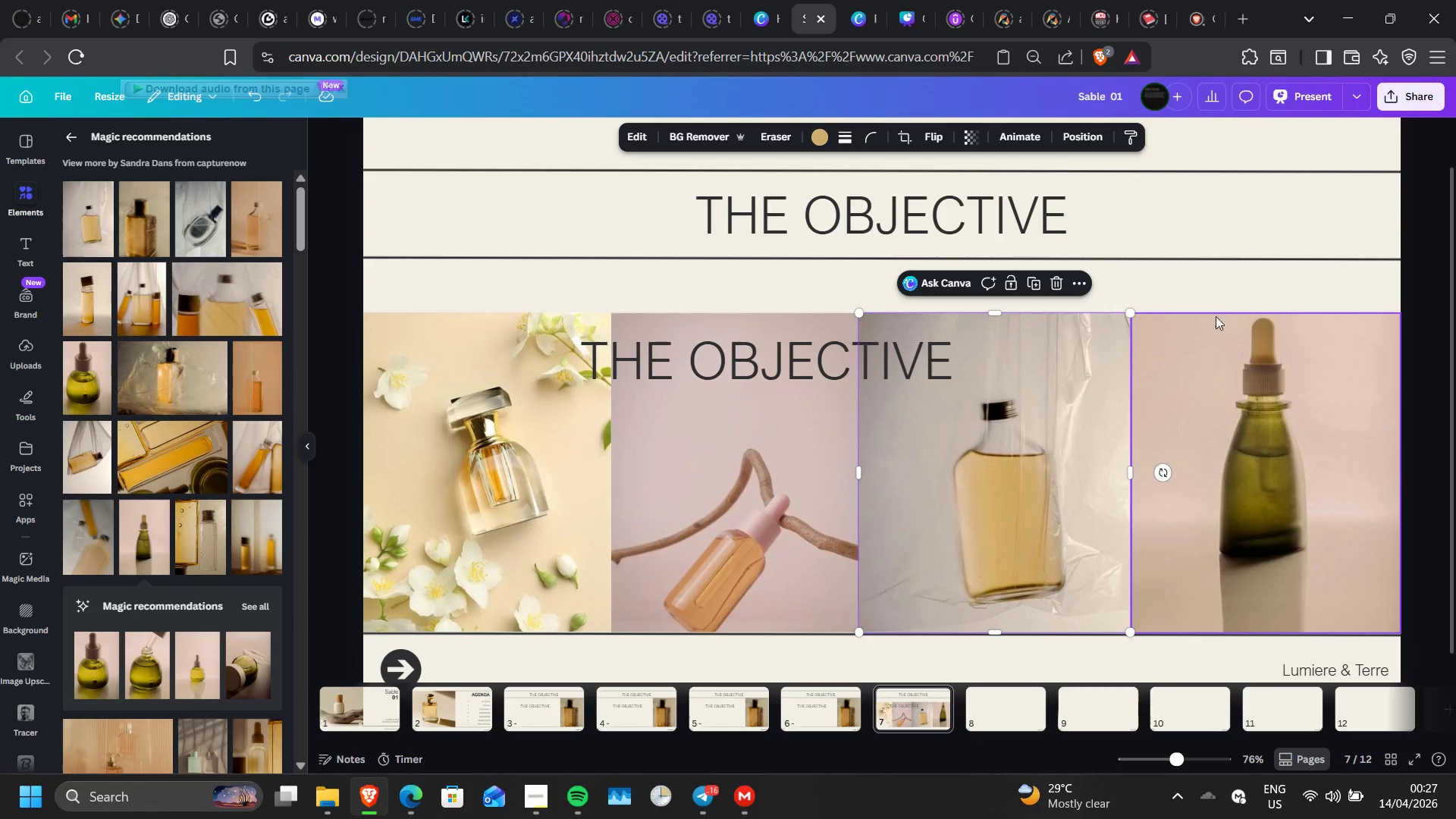 
left_click([1224, 296])
 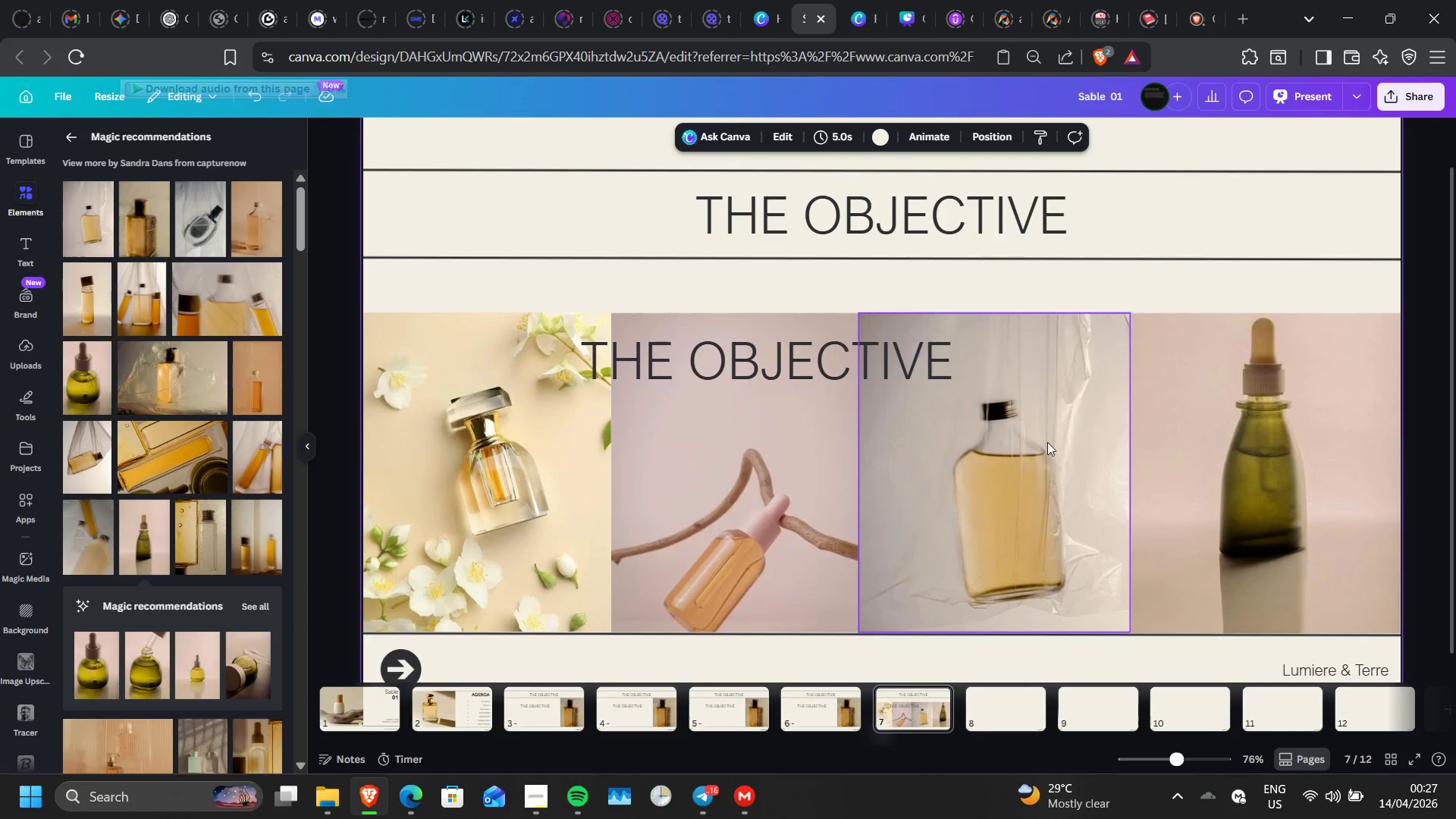 
left_click([1047, 442])
 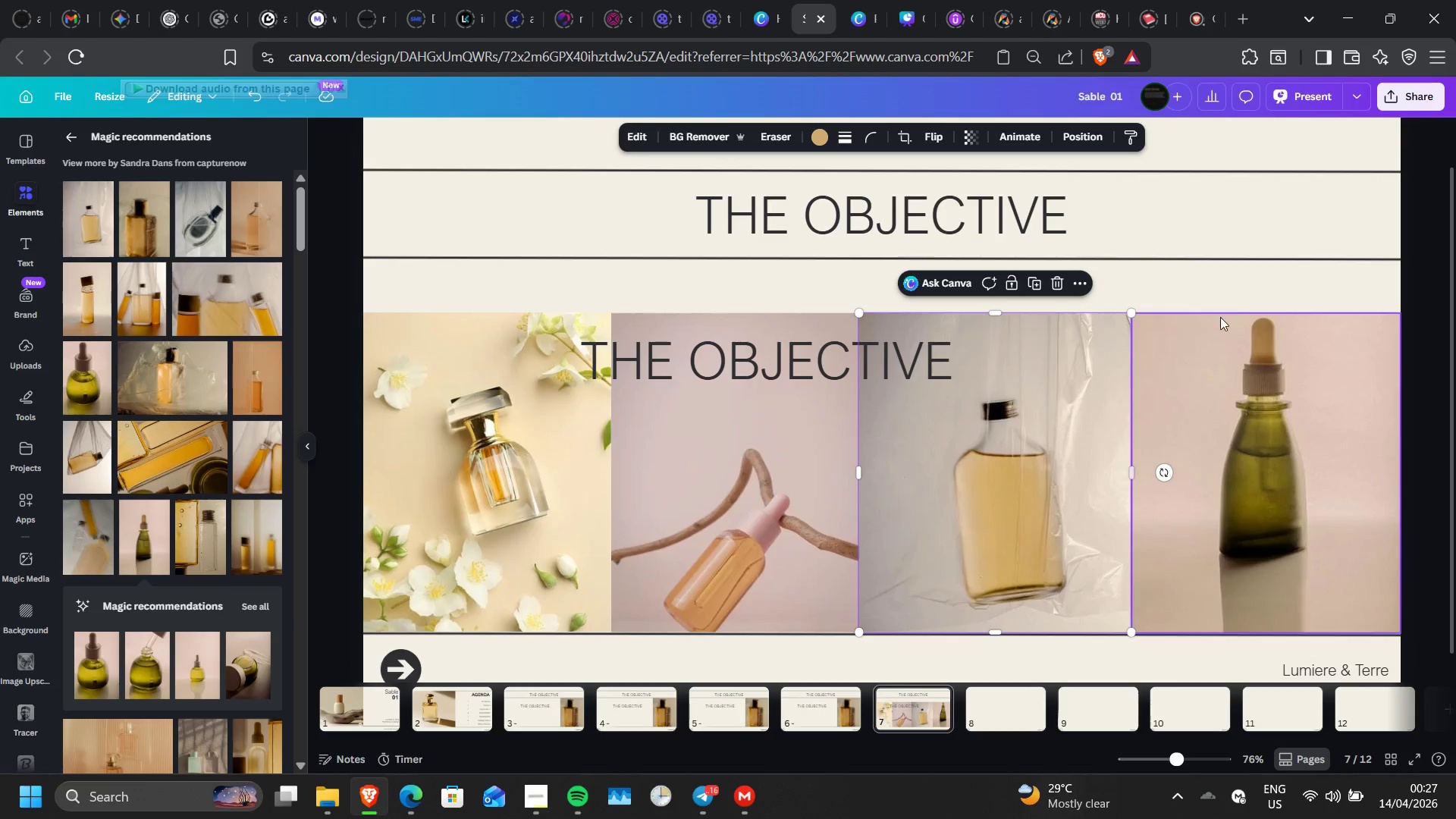 
double_click([1236, 285])
 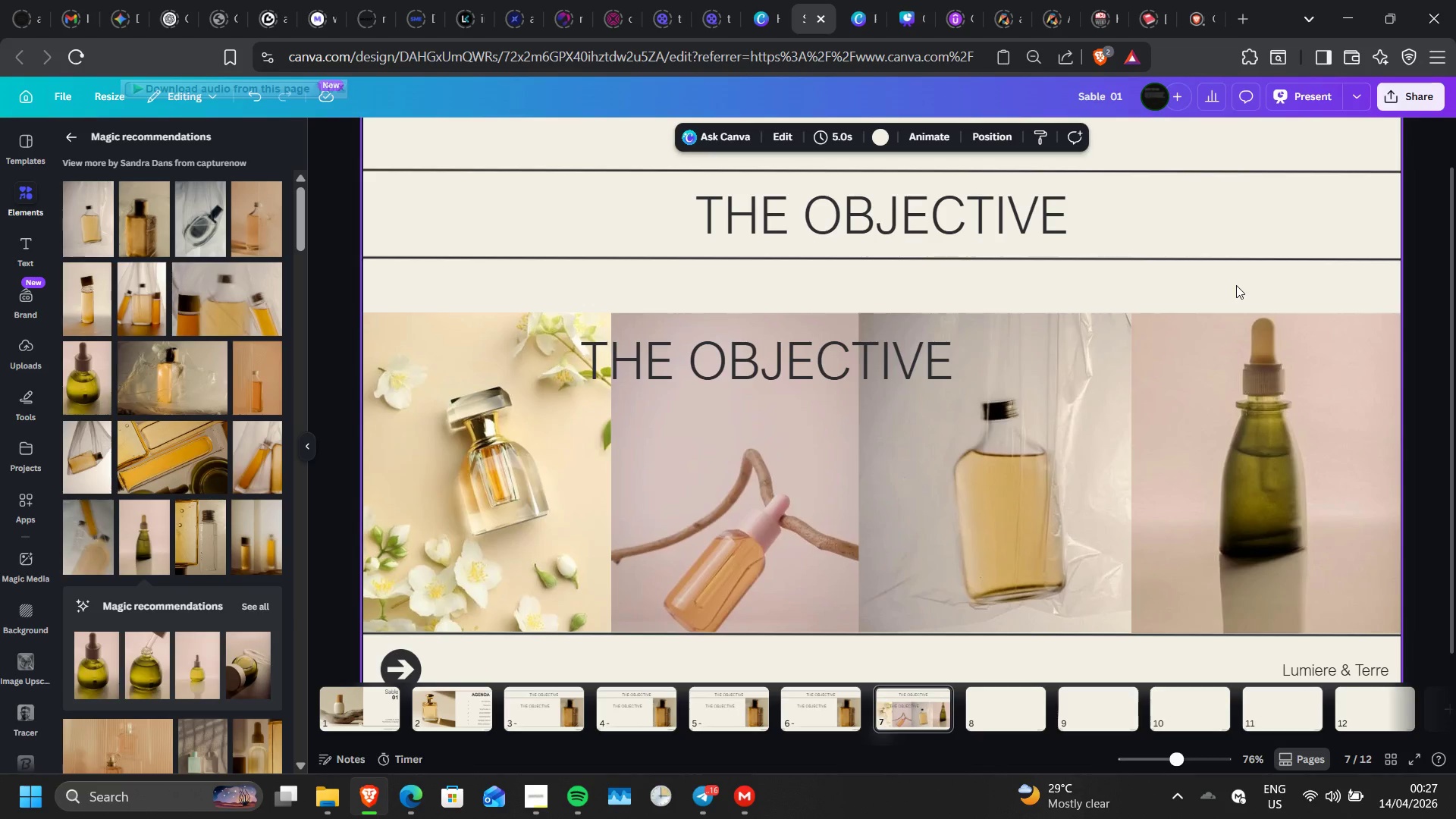 
key(Control+ControlLeft)
 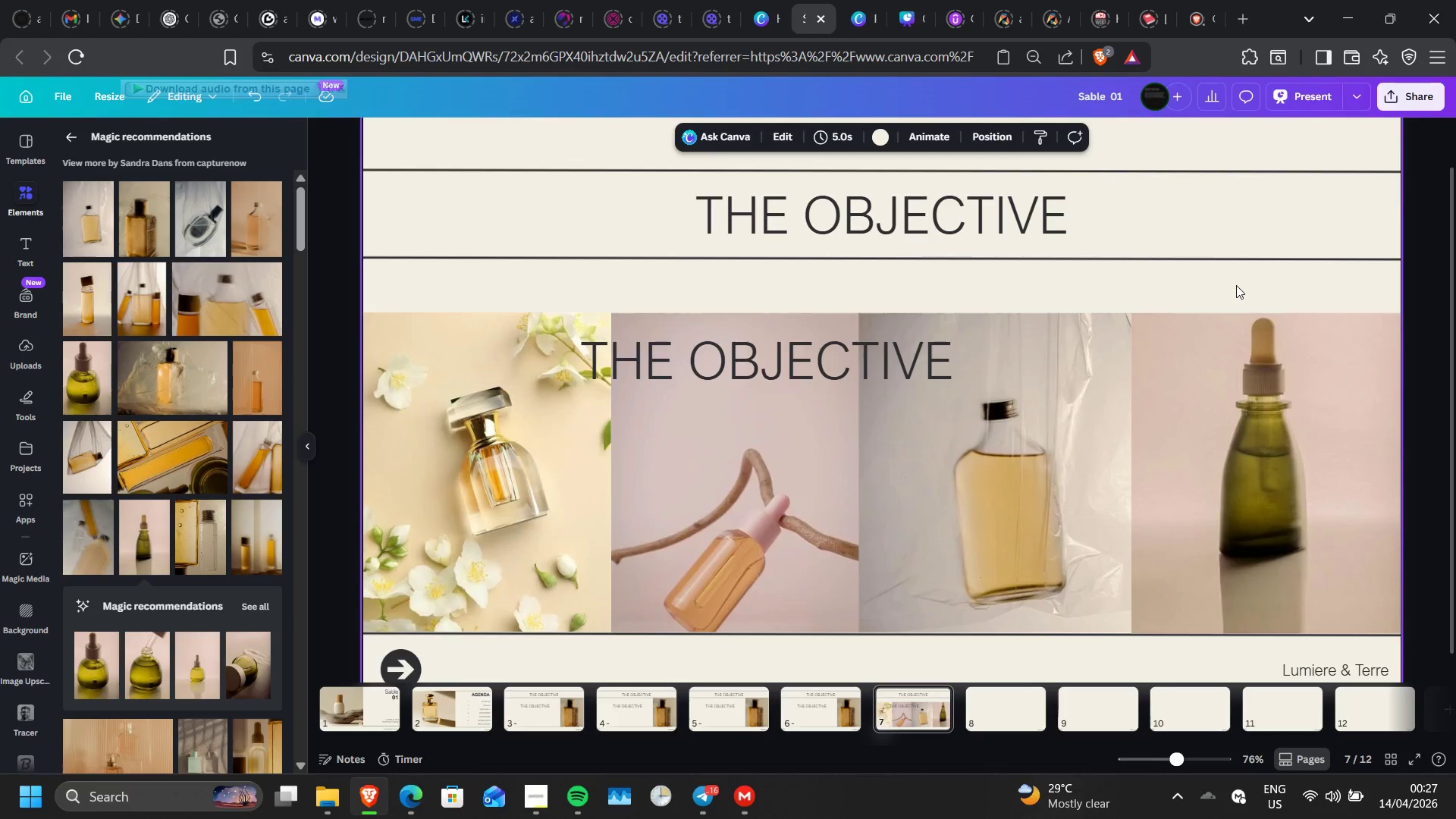 
scroll: coordinate [1236, 285], scroll_direction: down, amount: 2.0
 